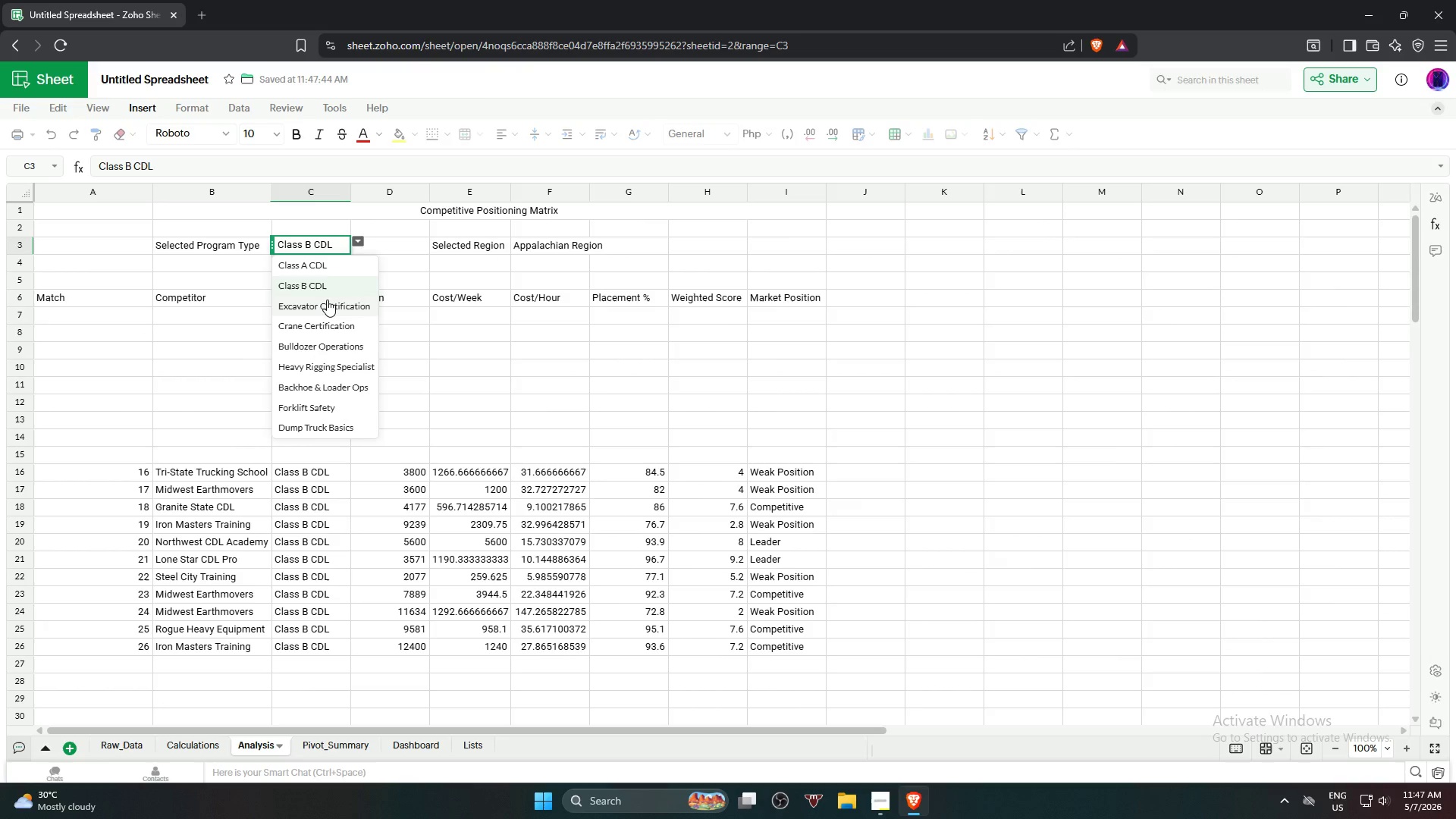 
left_click([327, 300])
 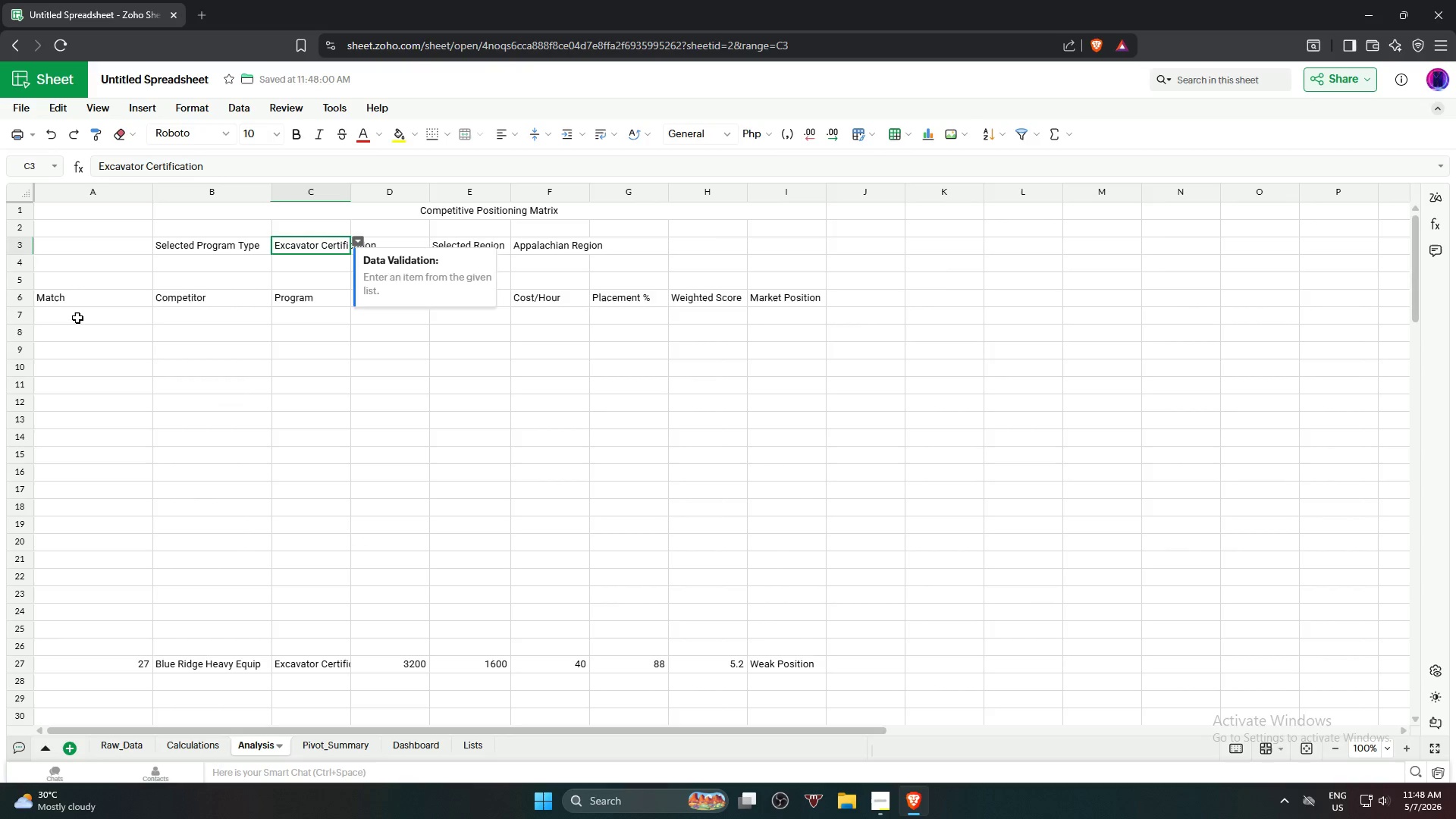 
scroll: coordinate [620, 547], scroll_direction: down, amount: 23.0
 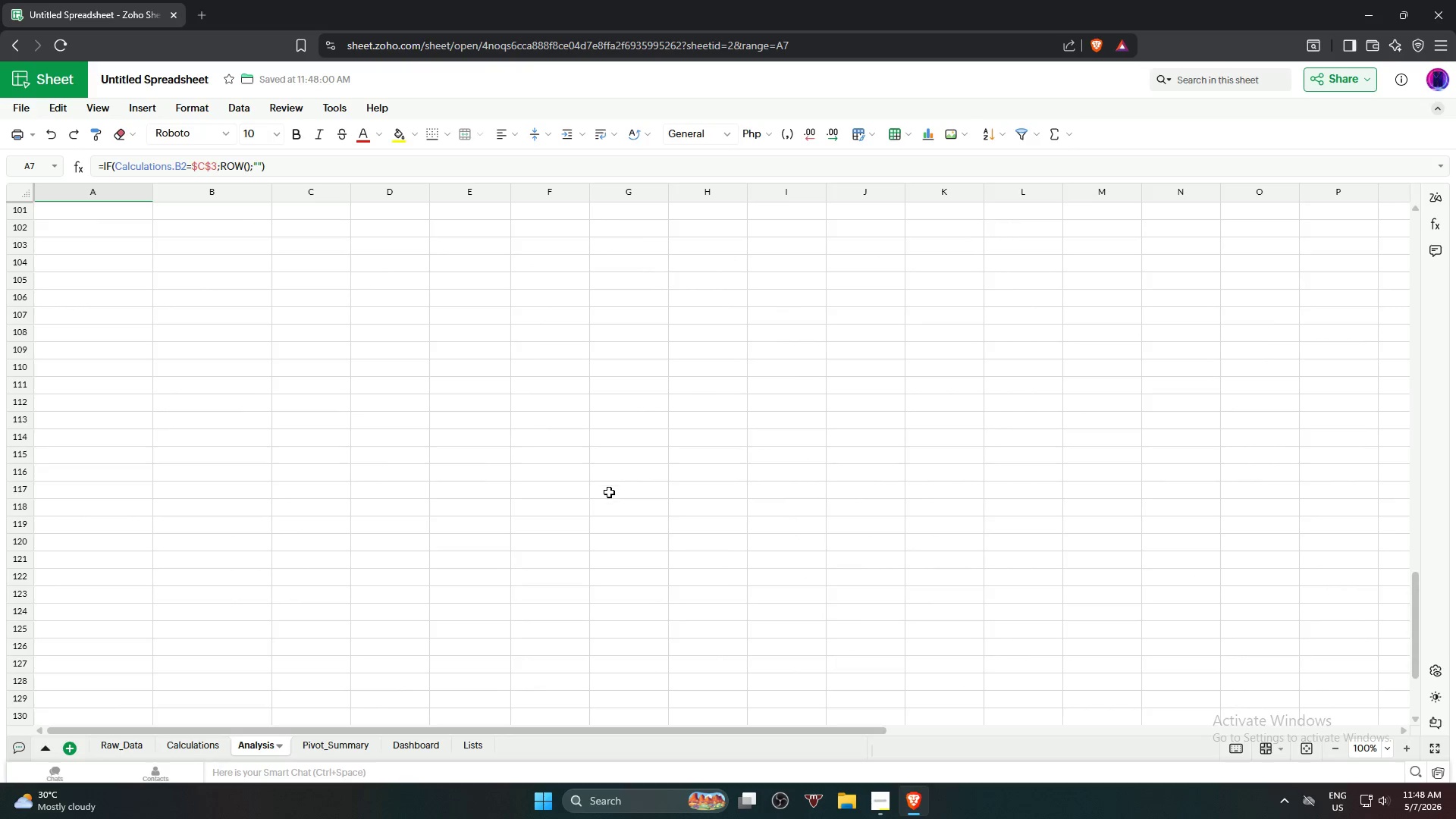 
scroll: coordinate [609, 490], scroll_direction: up, amount: 3.0
 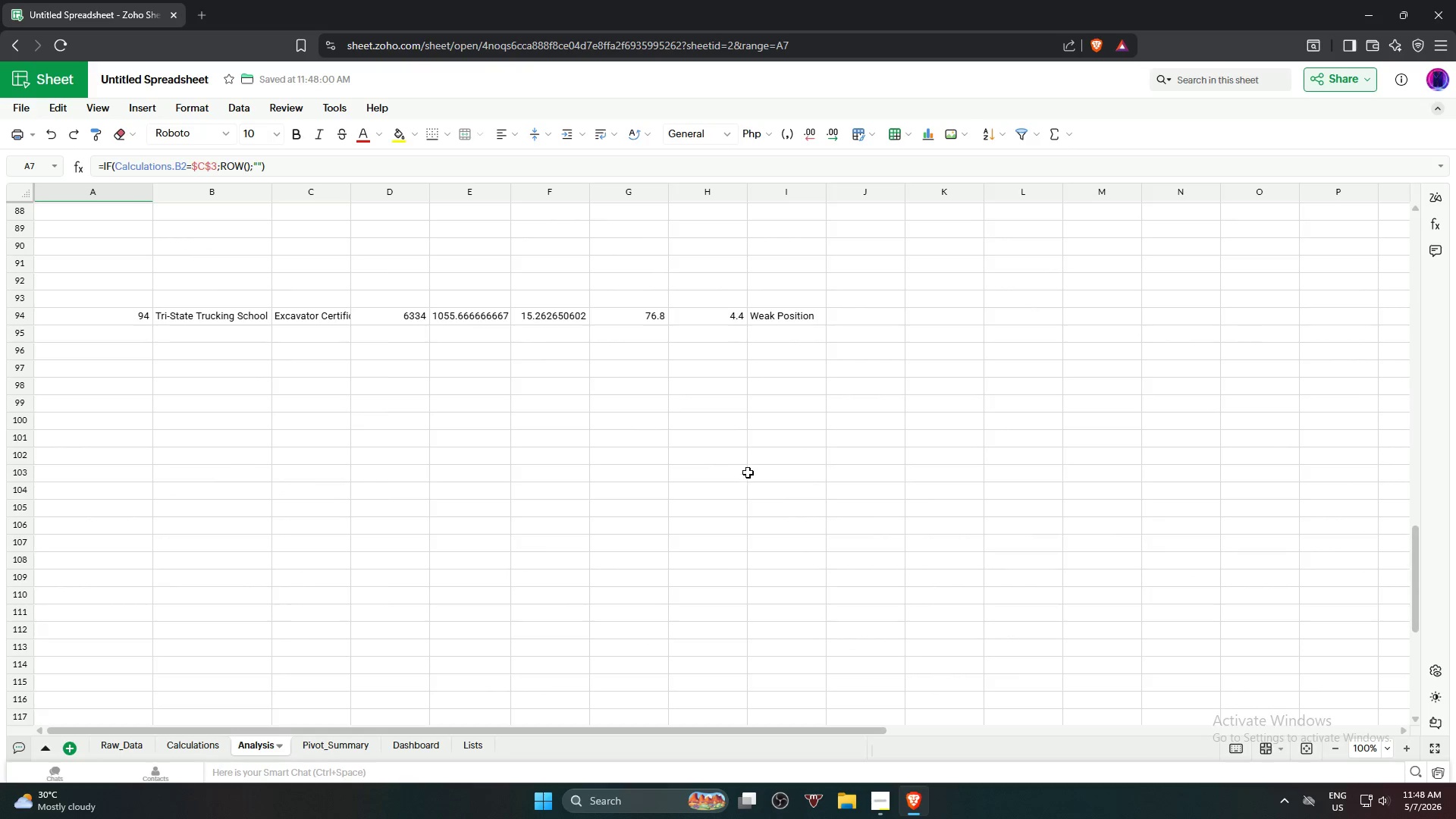 
hold_key(key=ShiftLeft, duration=4.91)
left_click([779, 518])
 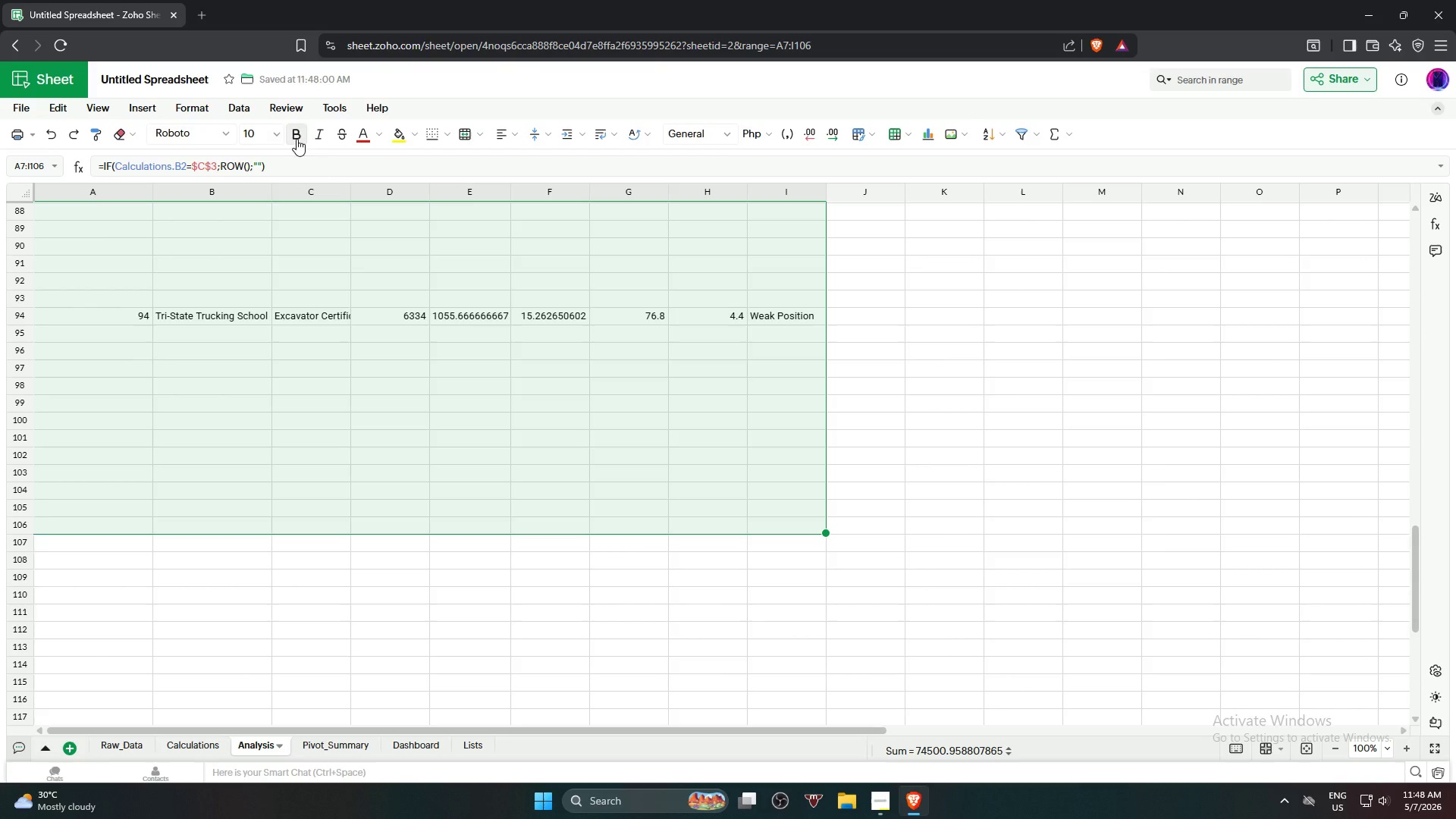 
left_click([238, 110])
 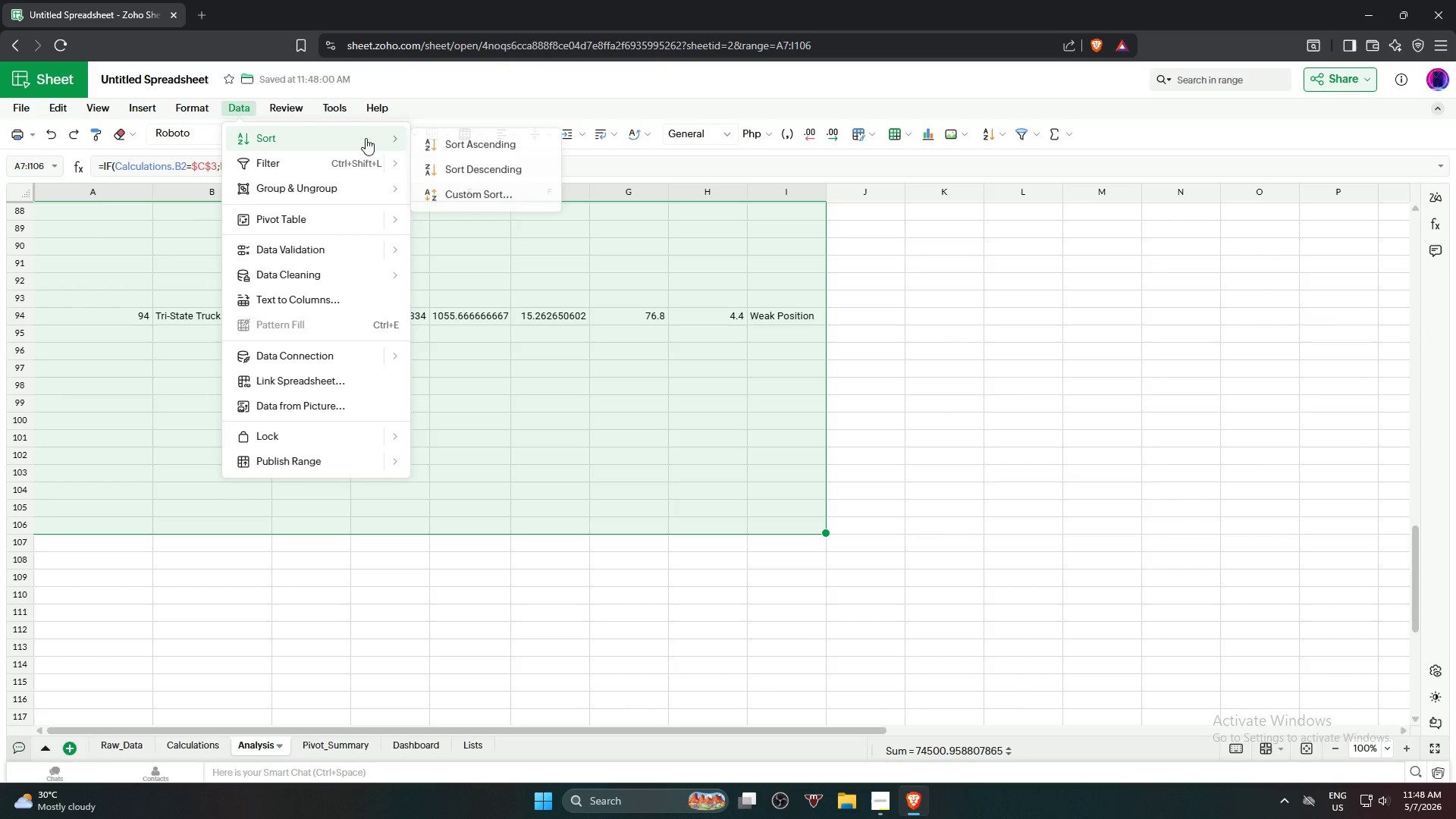 
left_click([475, 186])
 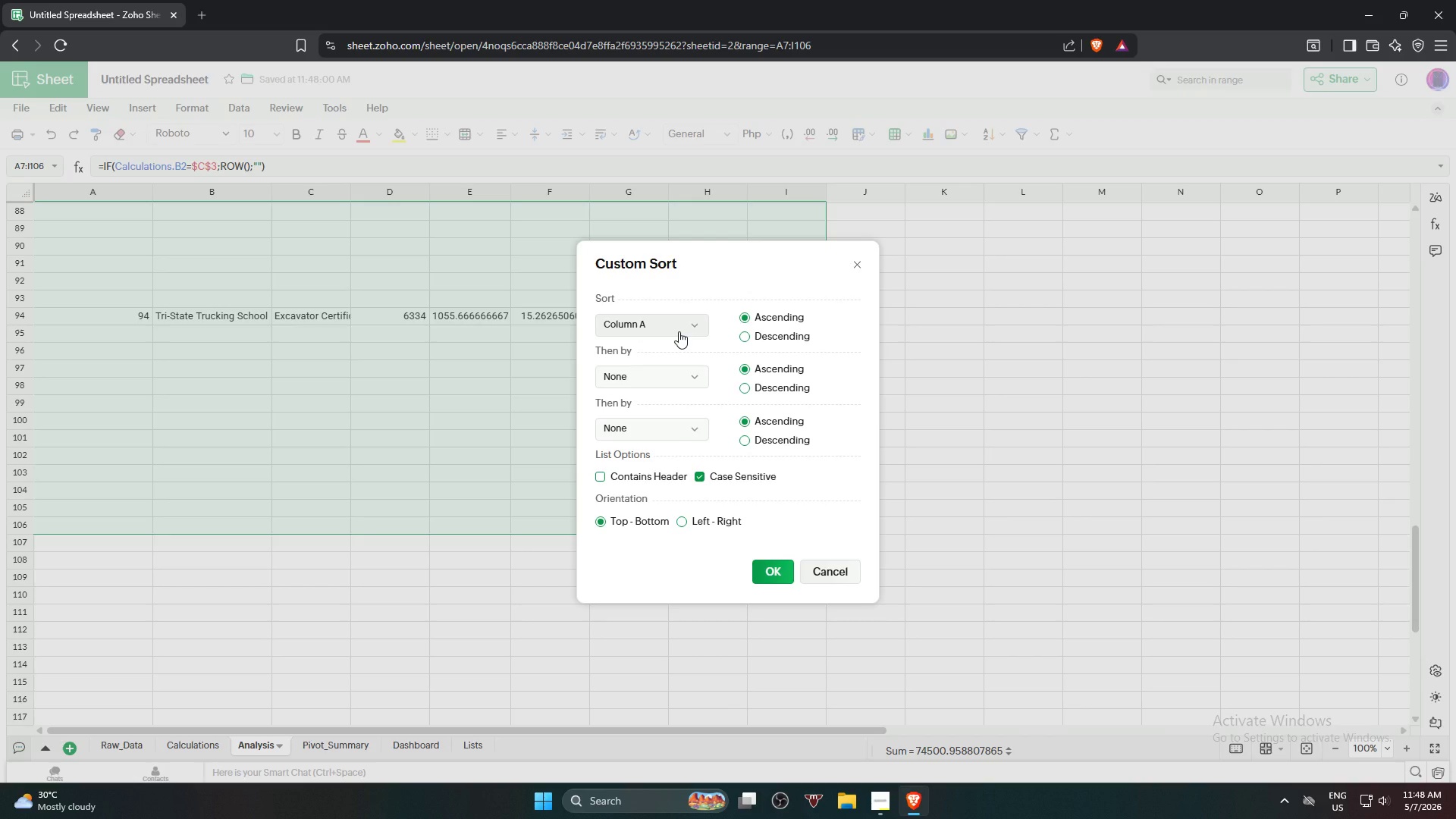 
left_click([679, 331])
 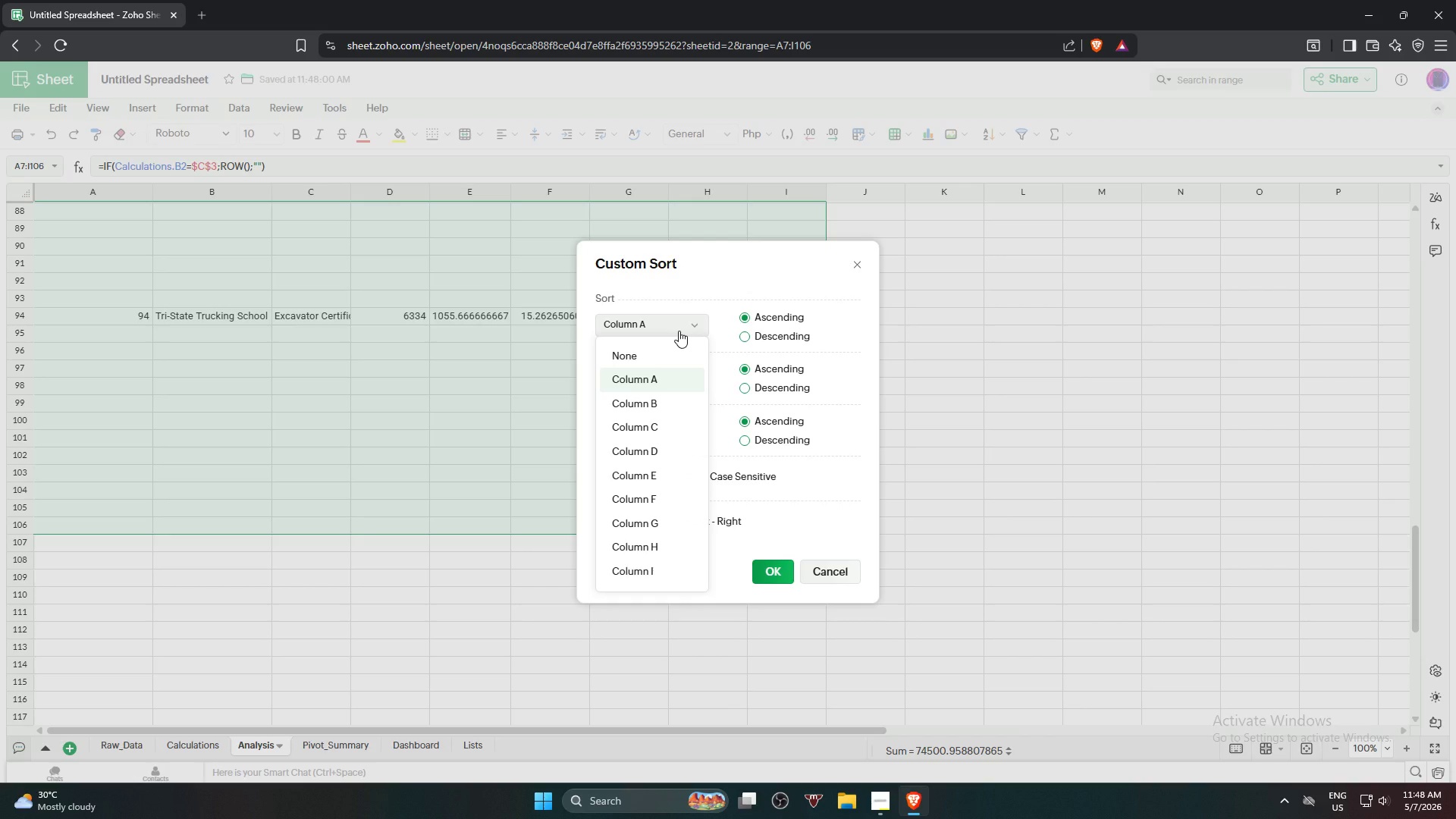 
left_click([679, 331])
 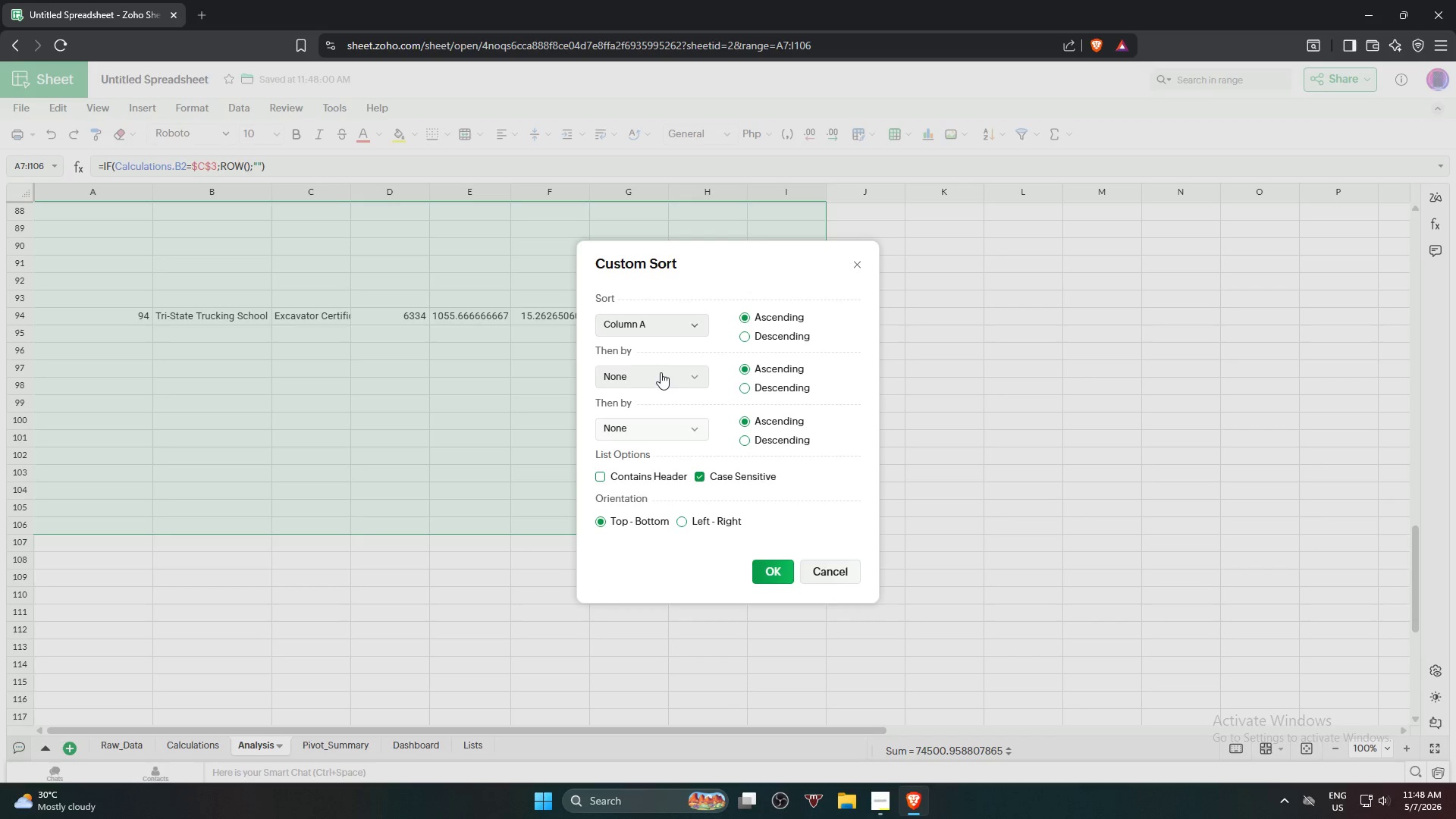 
left_click([661, 372])
 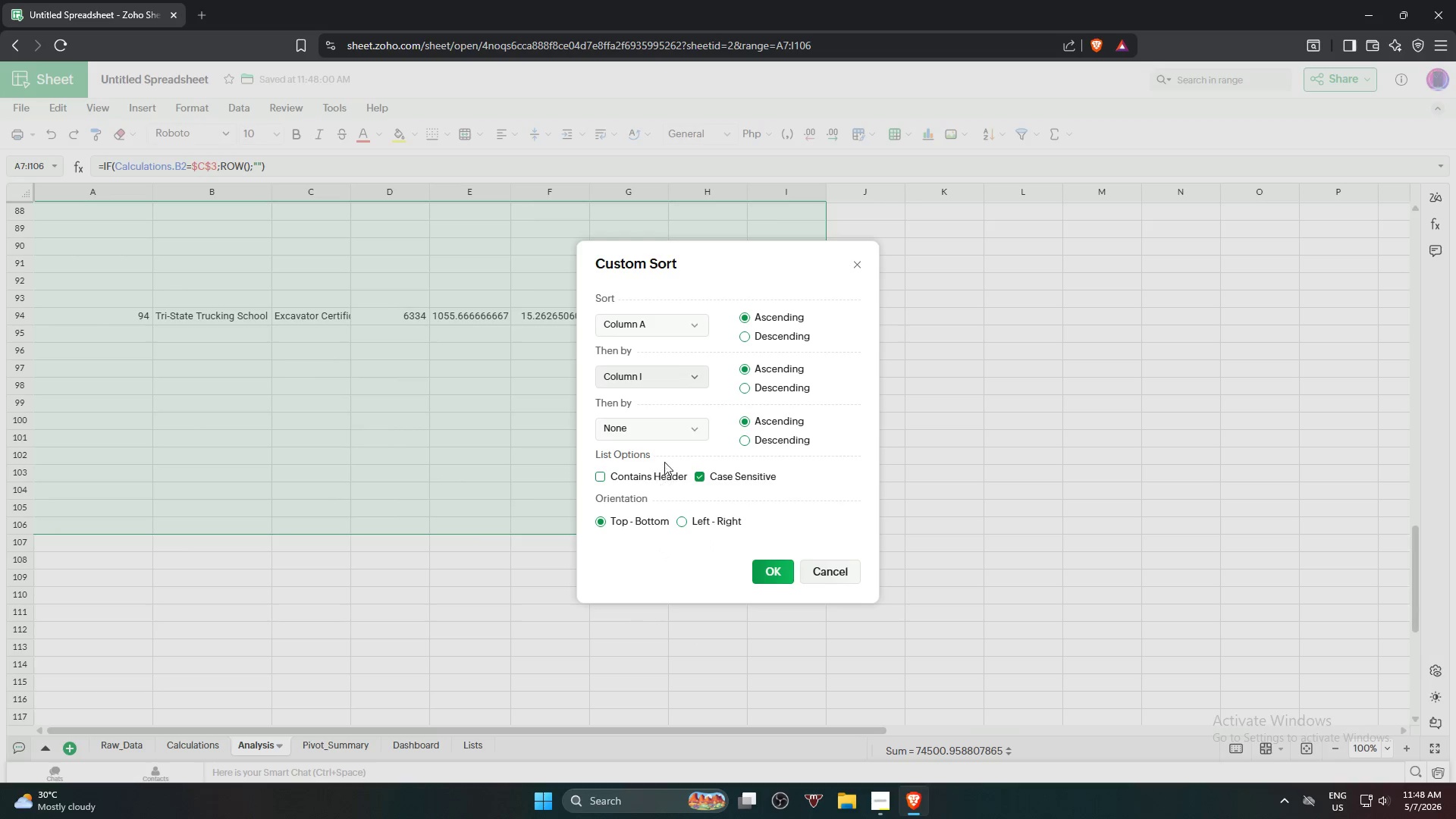 
left_click([664, 431])
 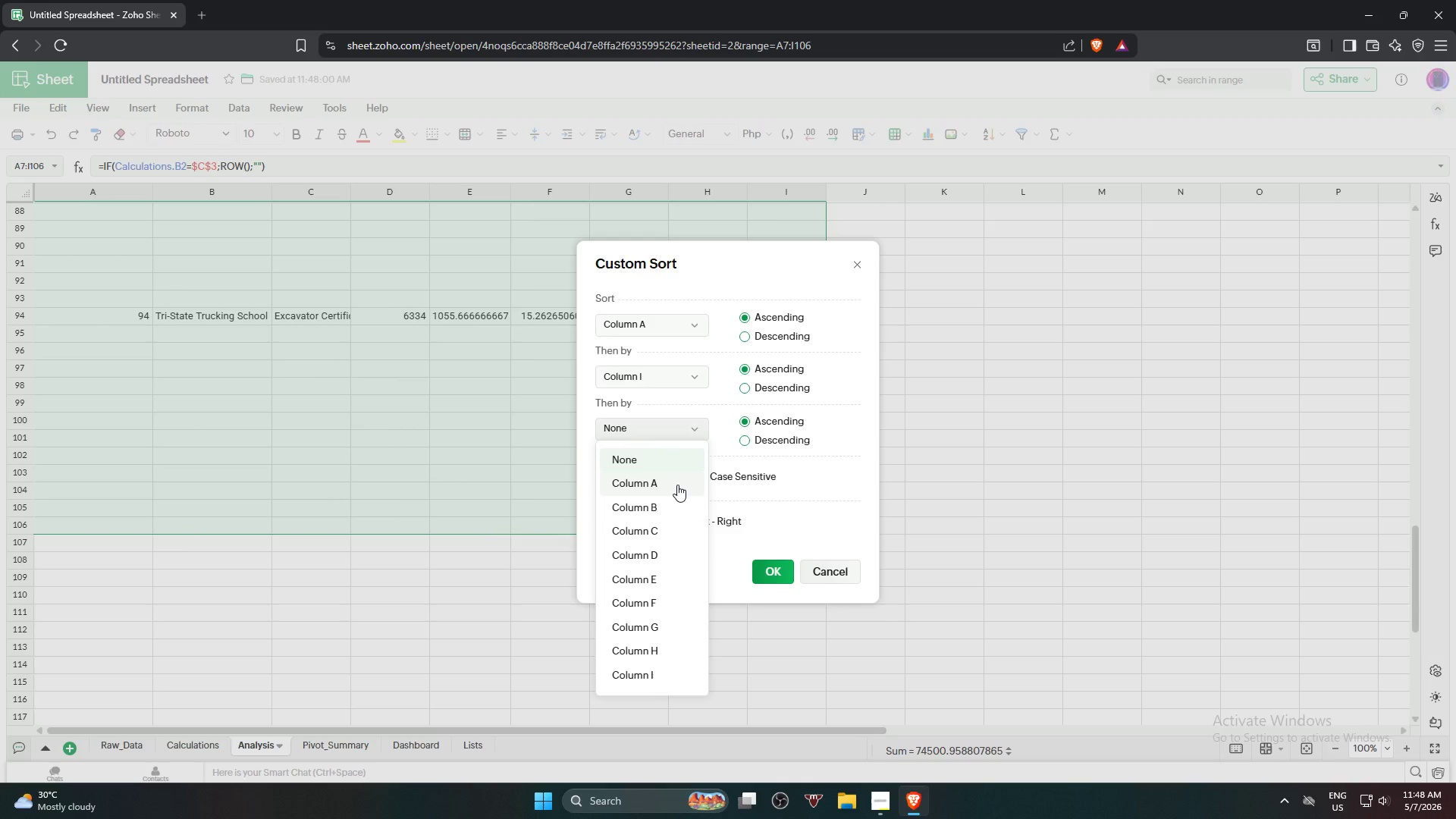 
left_click([677, 485])
 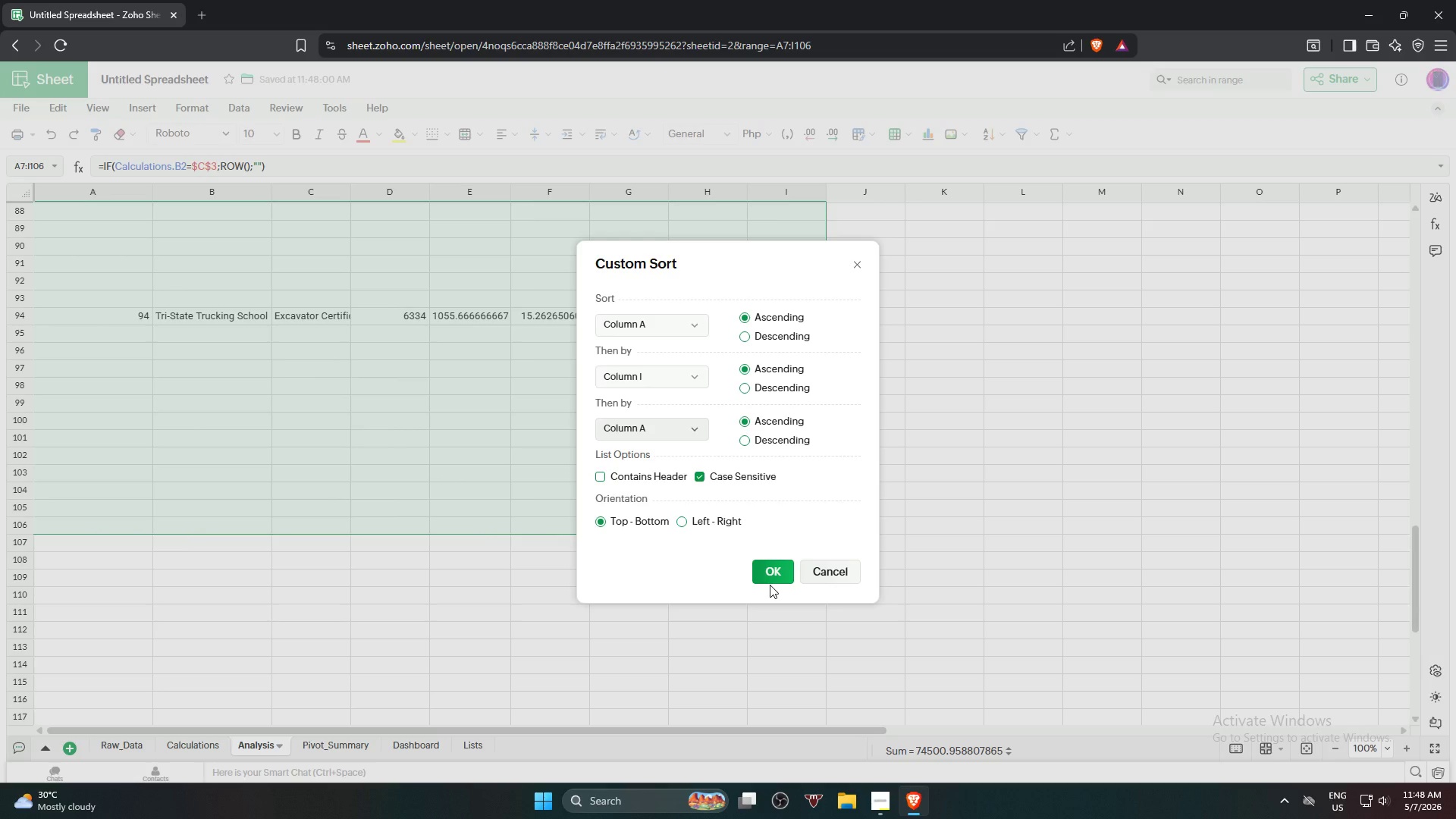 
left_click([770, 573])
 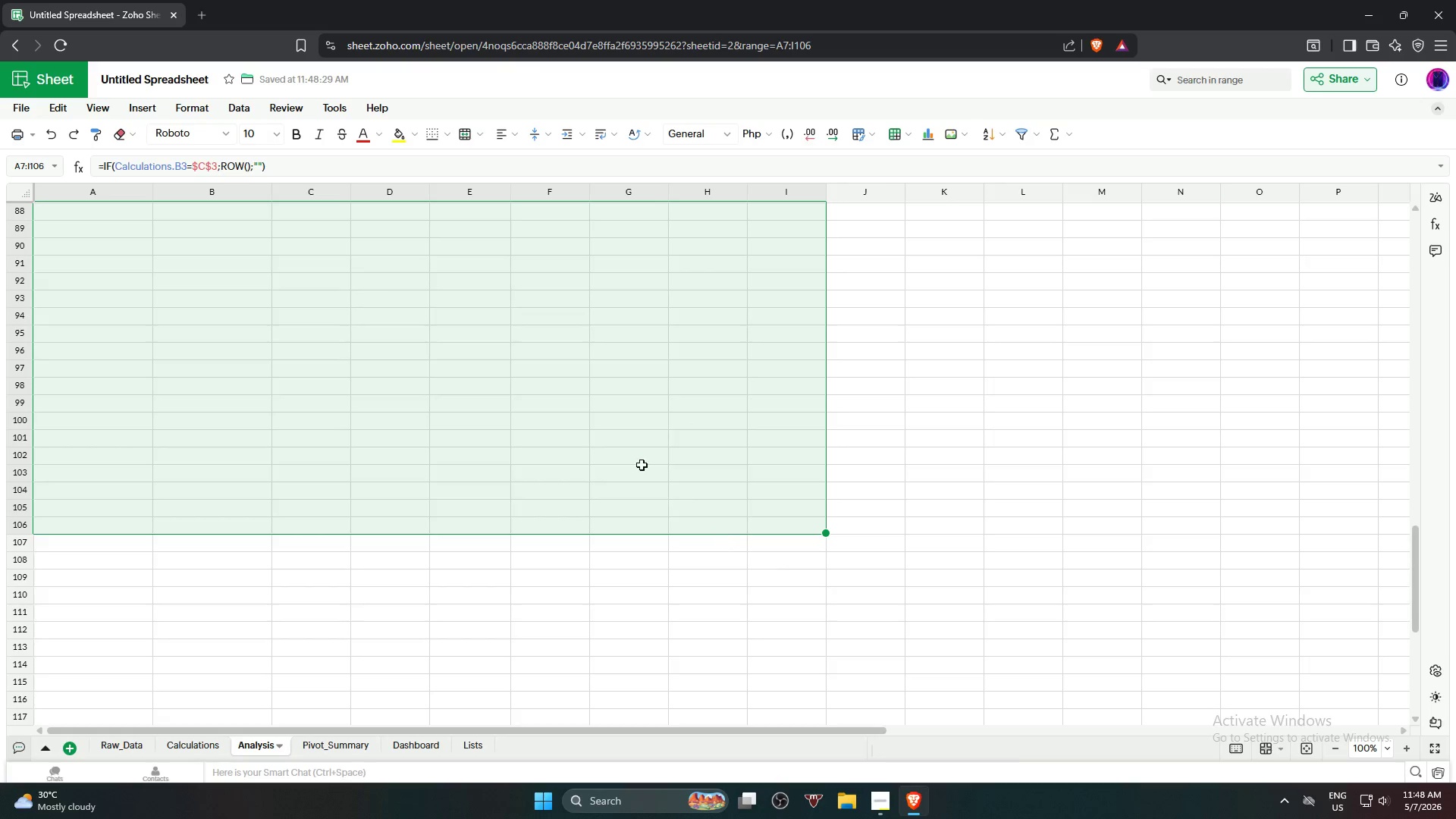 
scroll: coordinate [588, 387], scroll_direction: up, amount: 22.0
 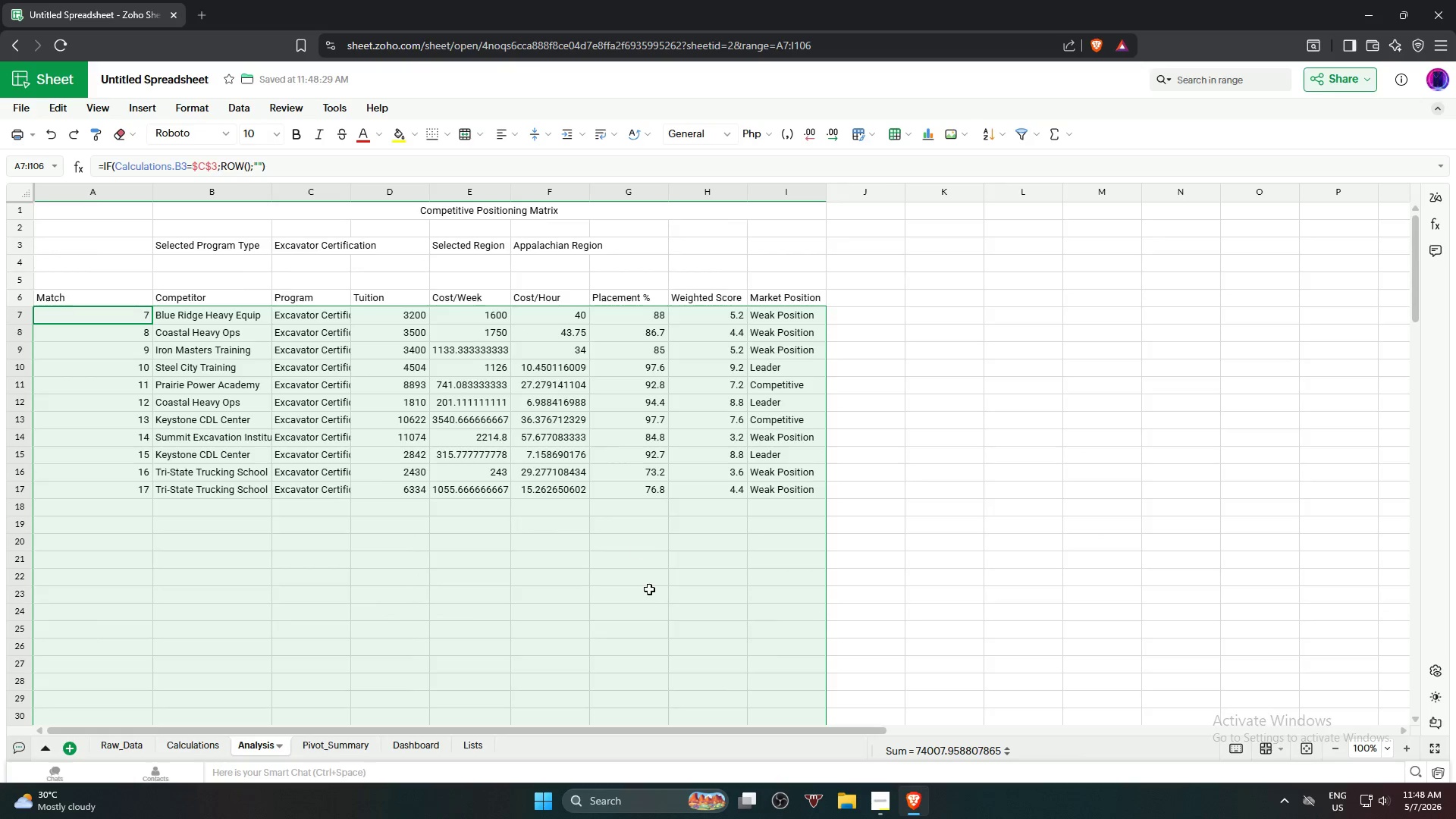 
left_click([644, 600])
 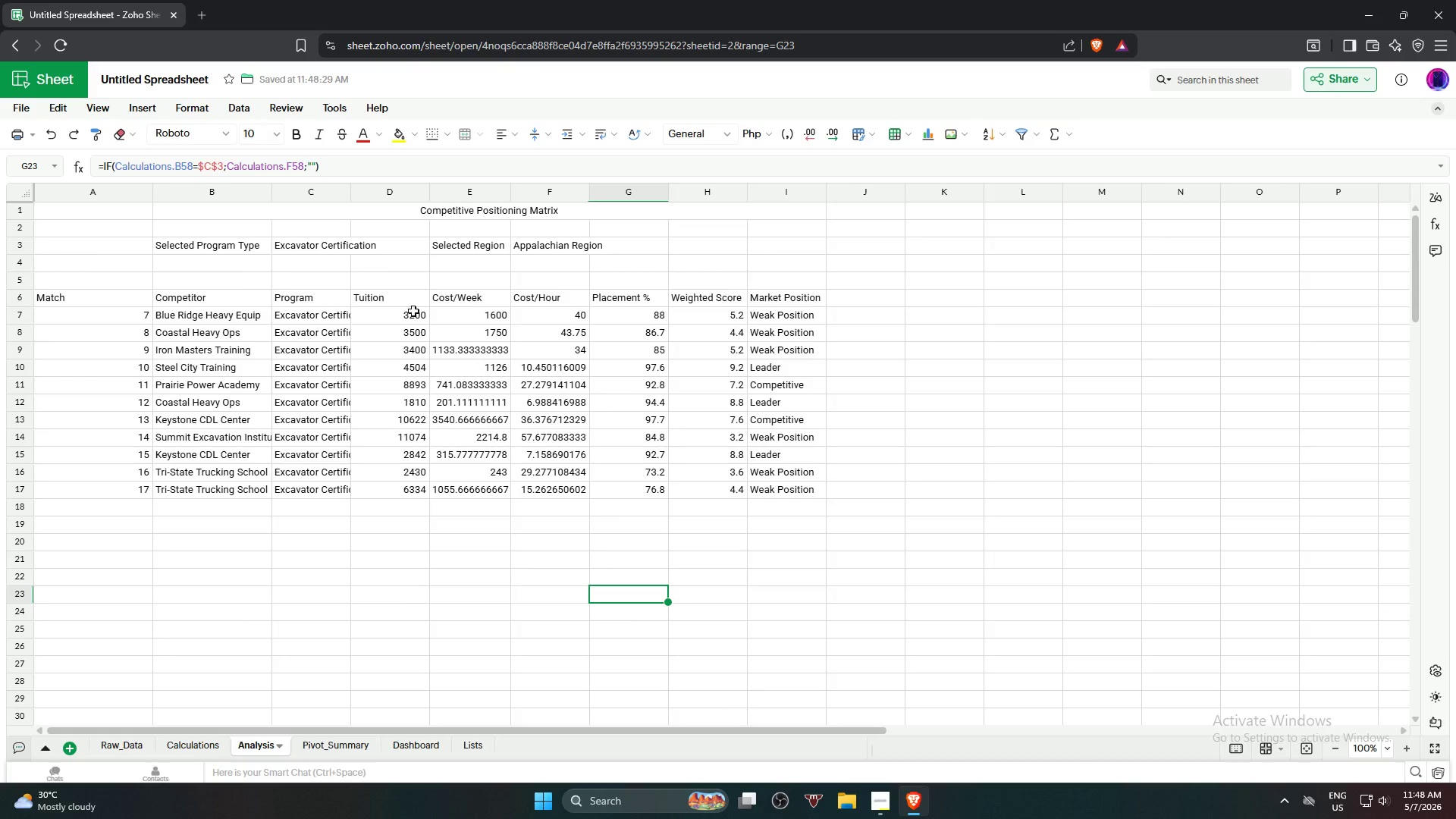 
scroll: coordinate [431, 362], scroll_direction: up, amount: 4.0
 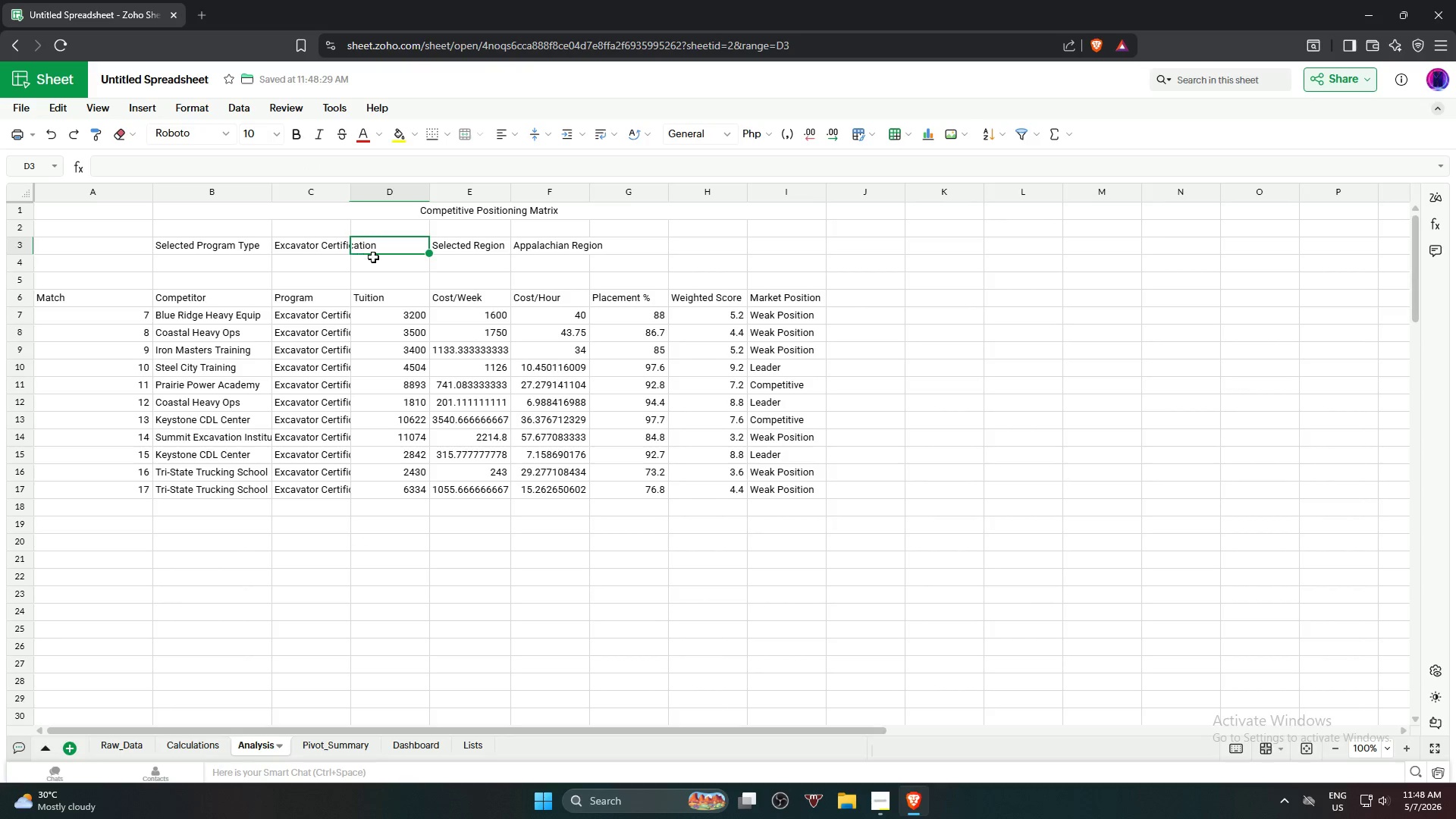 
left_click([309, 243])
 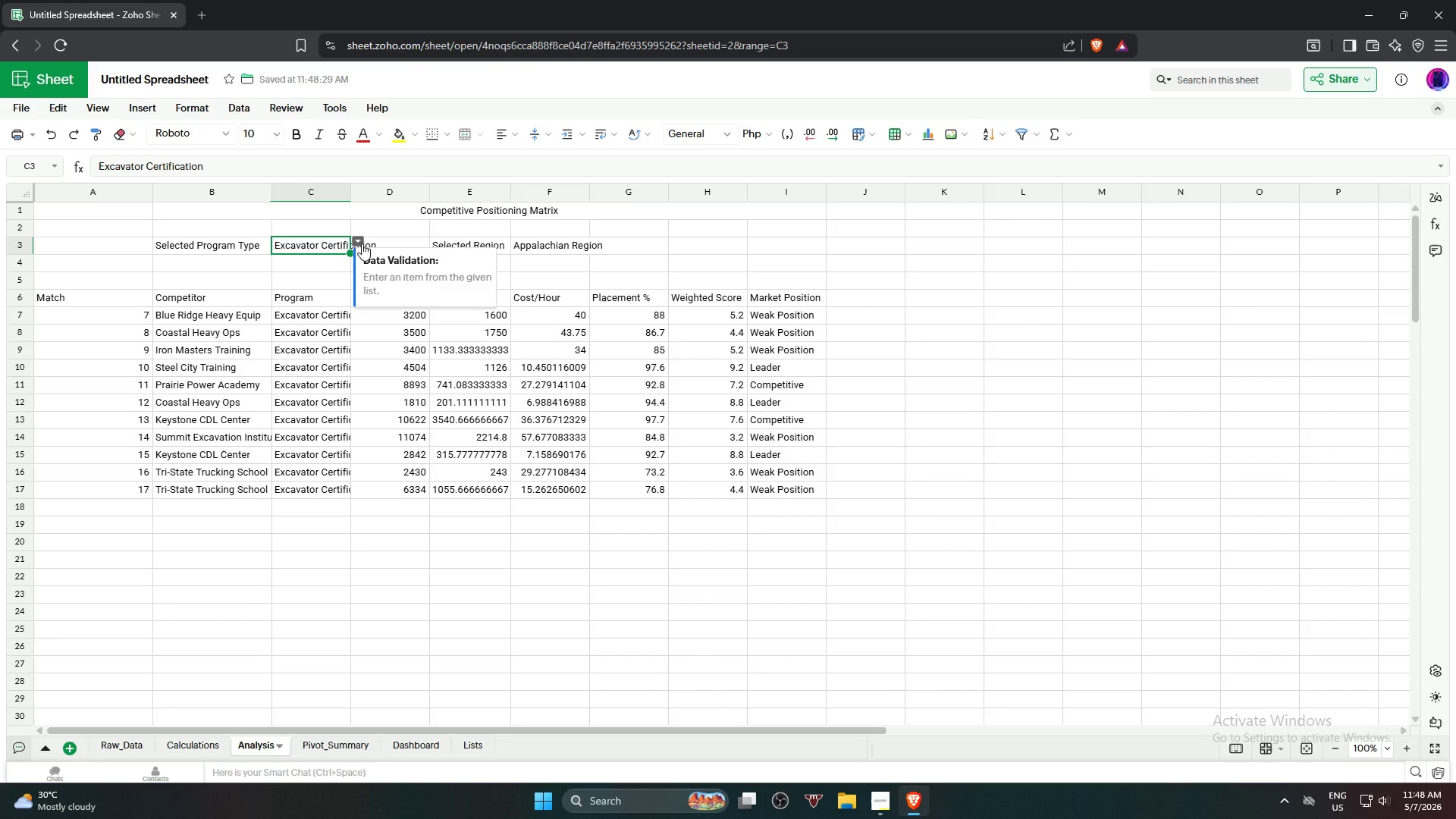 
left_click([359, 239])
 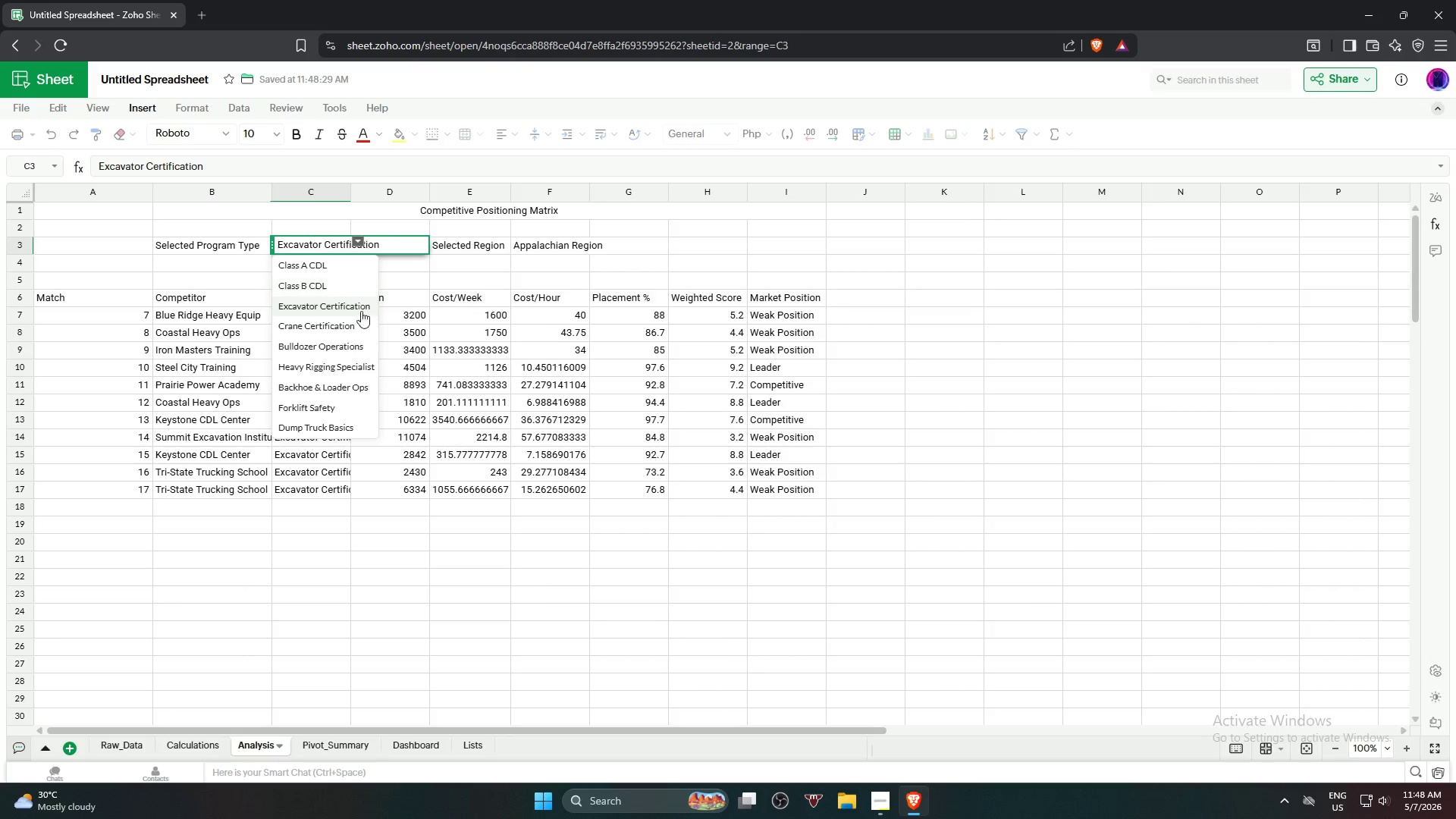 
left_click([359, 322])
 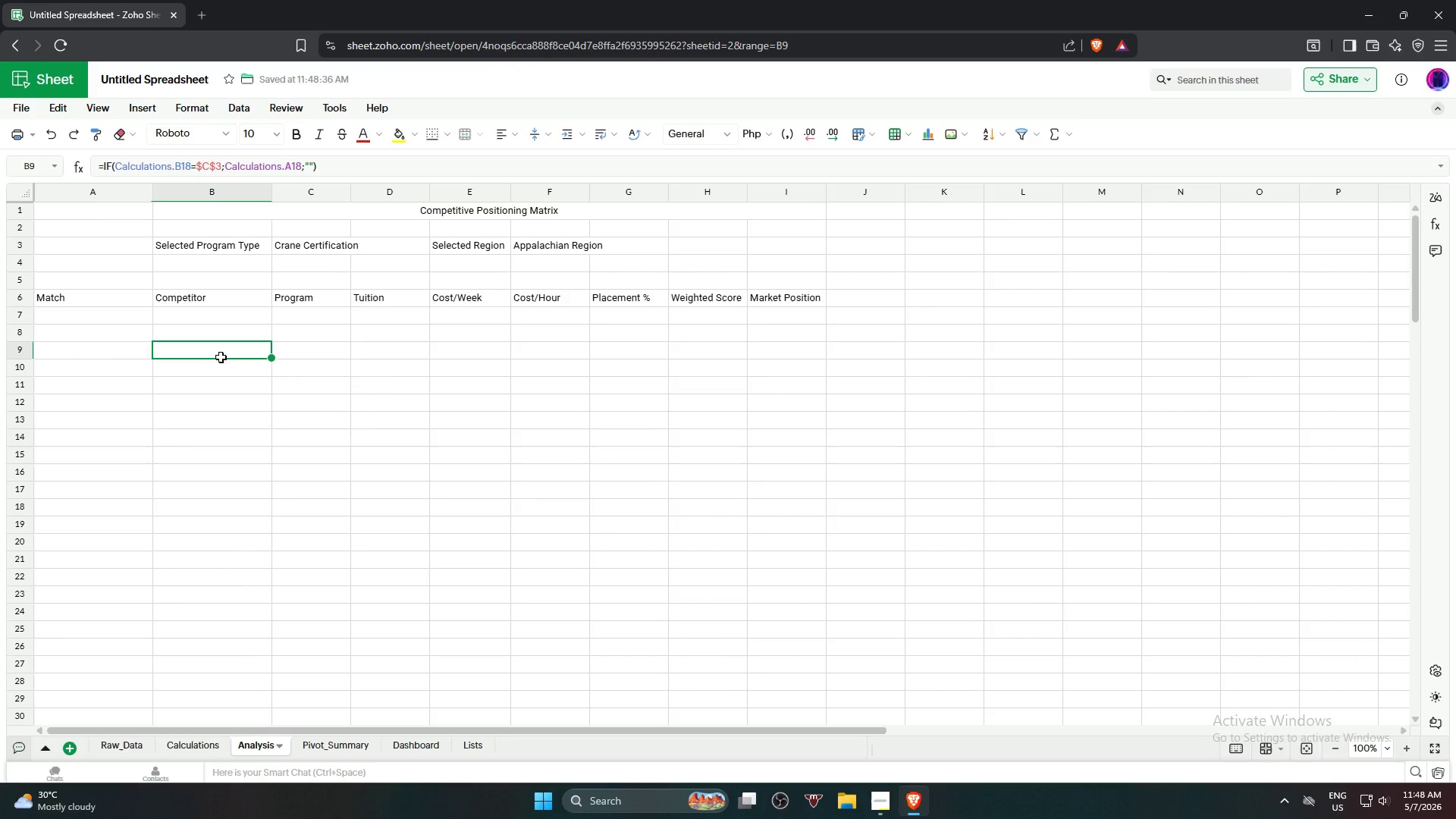 
double_click([121, 323])
 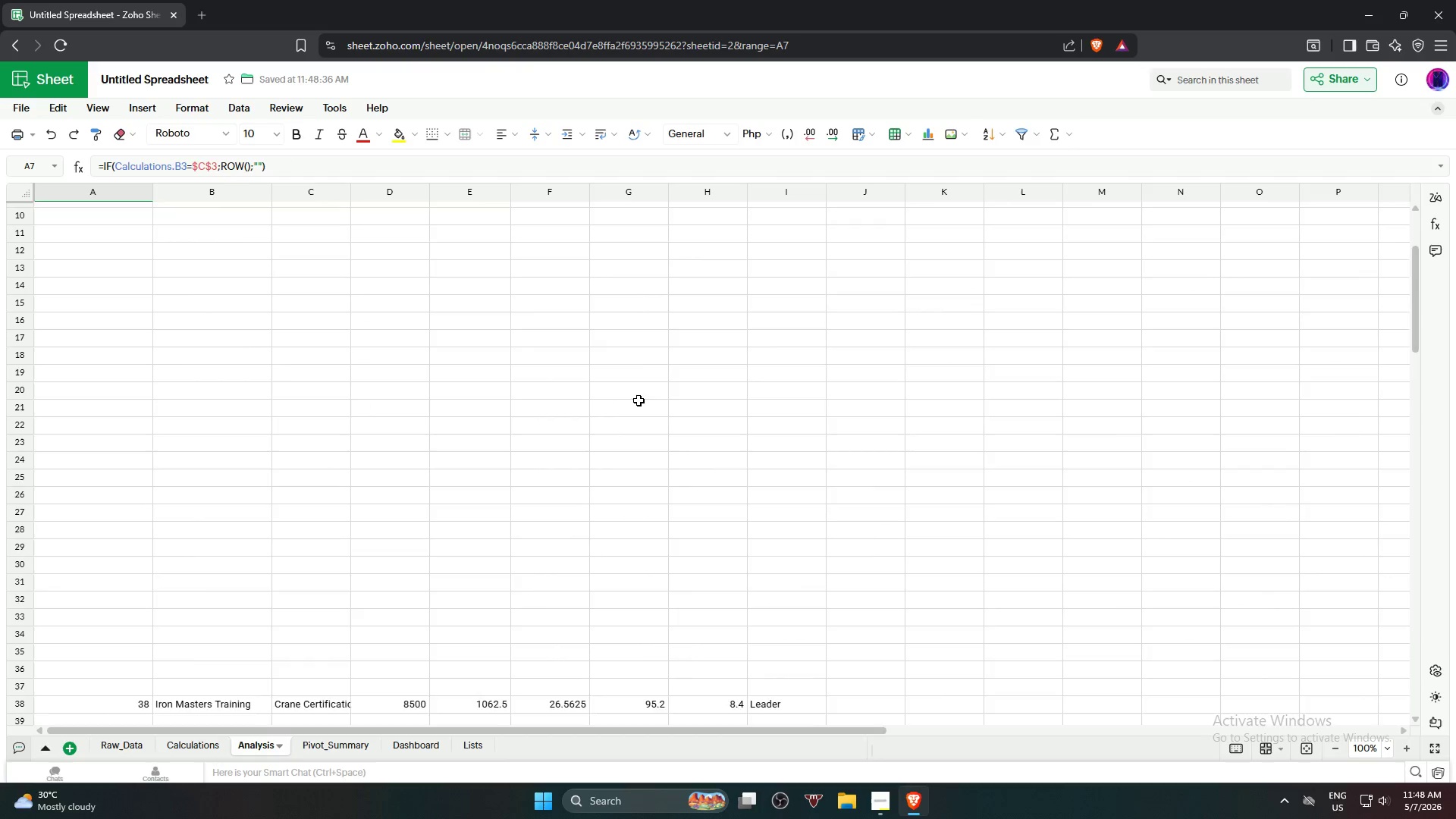 
scroll: coordinate [745, 442], scroll_direction: down, amount: 21.0
 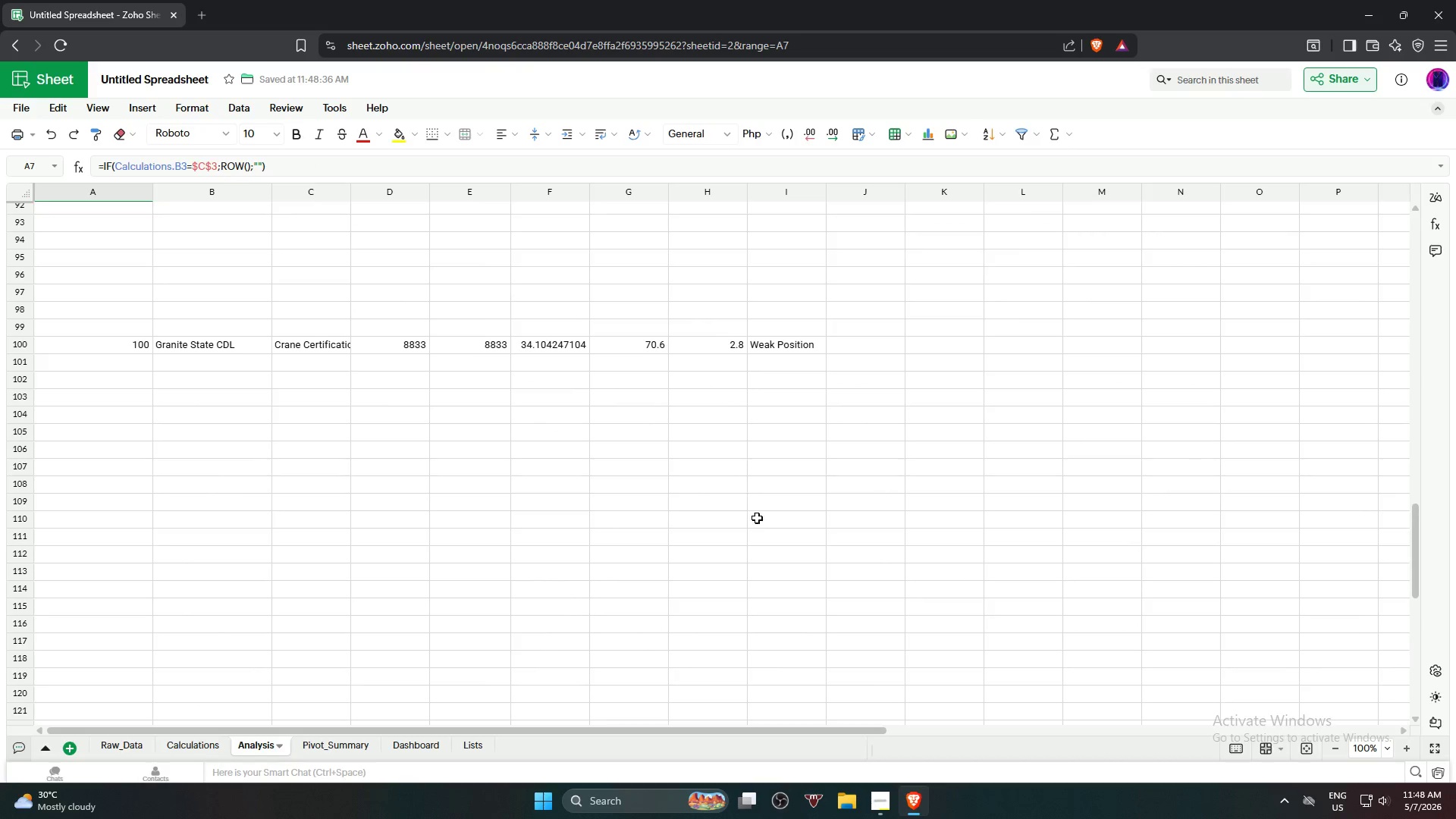 
hold_key(key=ShiftLeft, duration=1.88)
 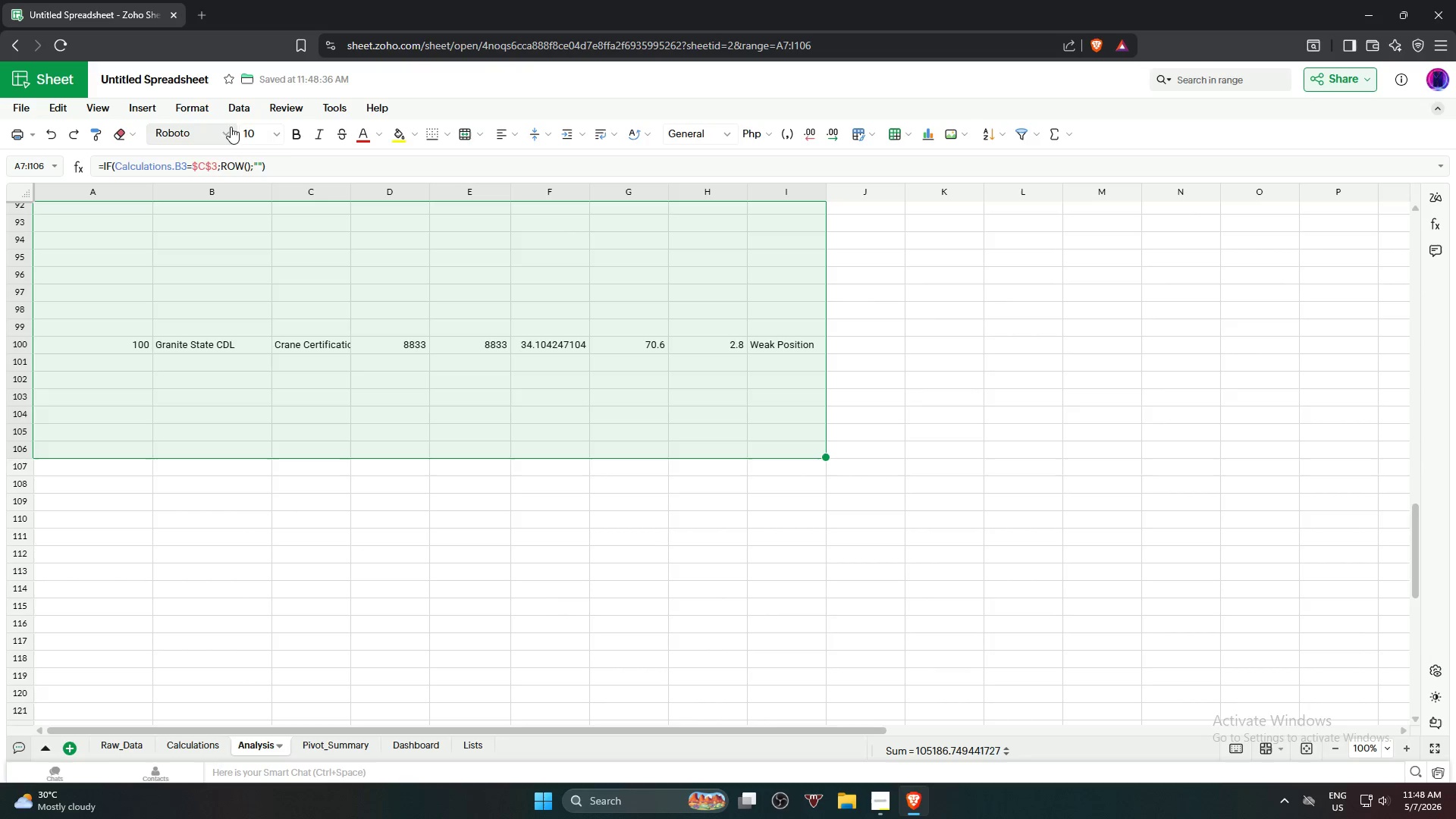 
wait(9.22)
 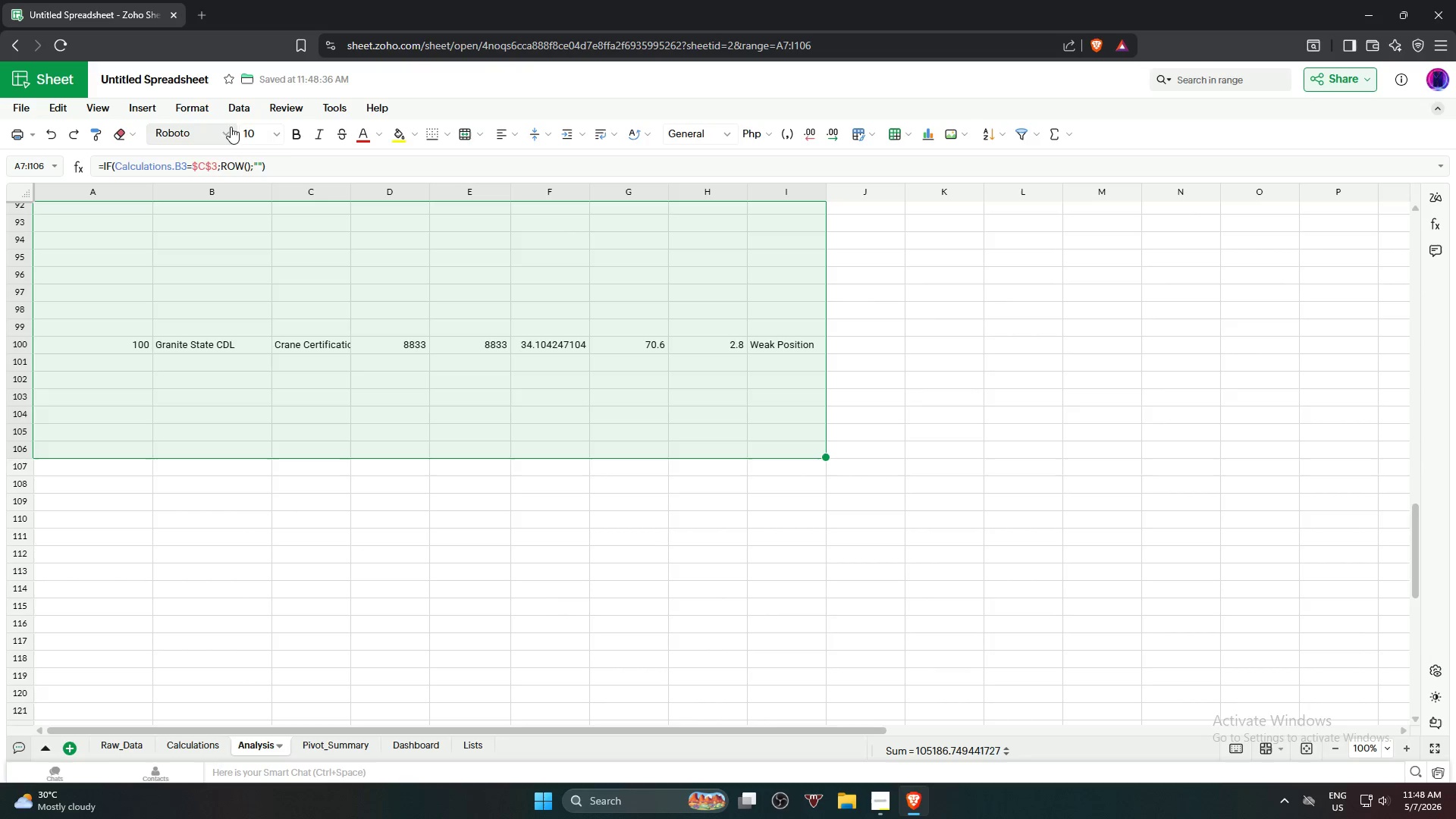 
left_click([653, 623])
 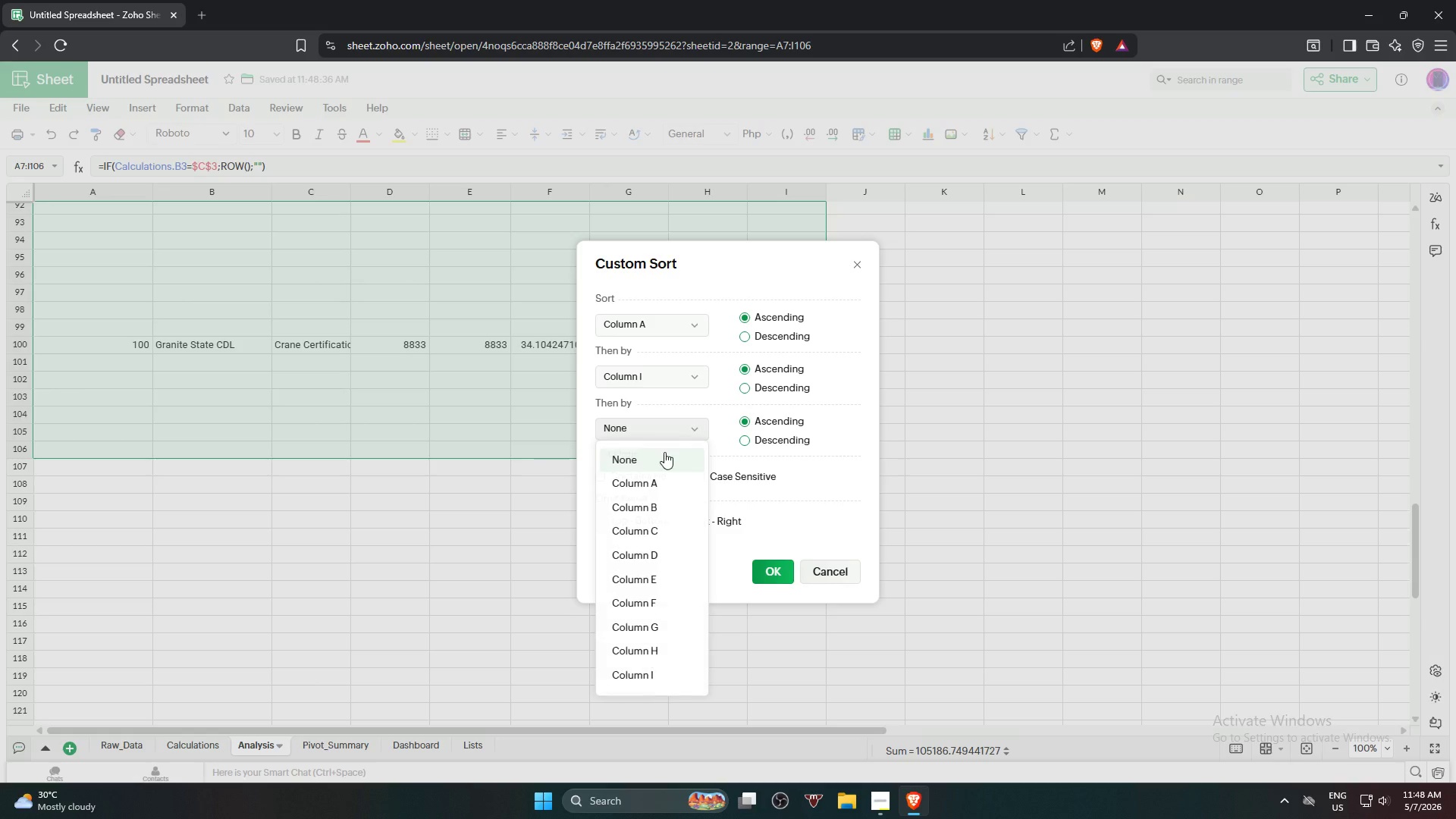 
left_click([667, 477])
 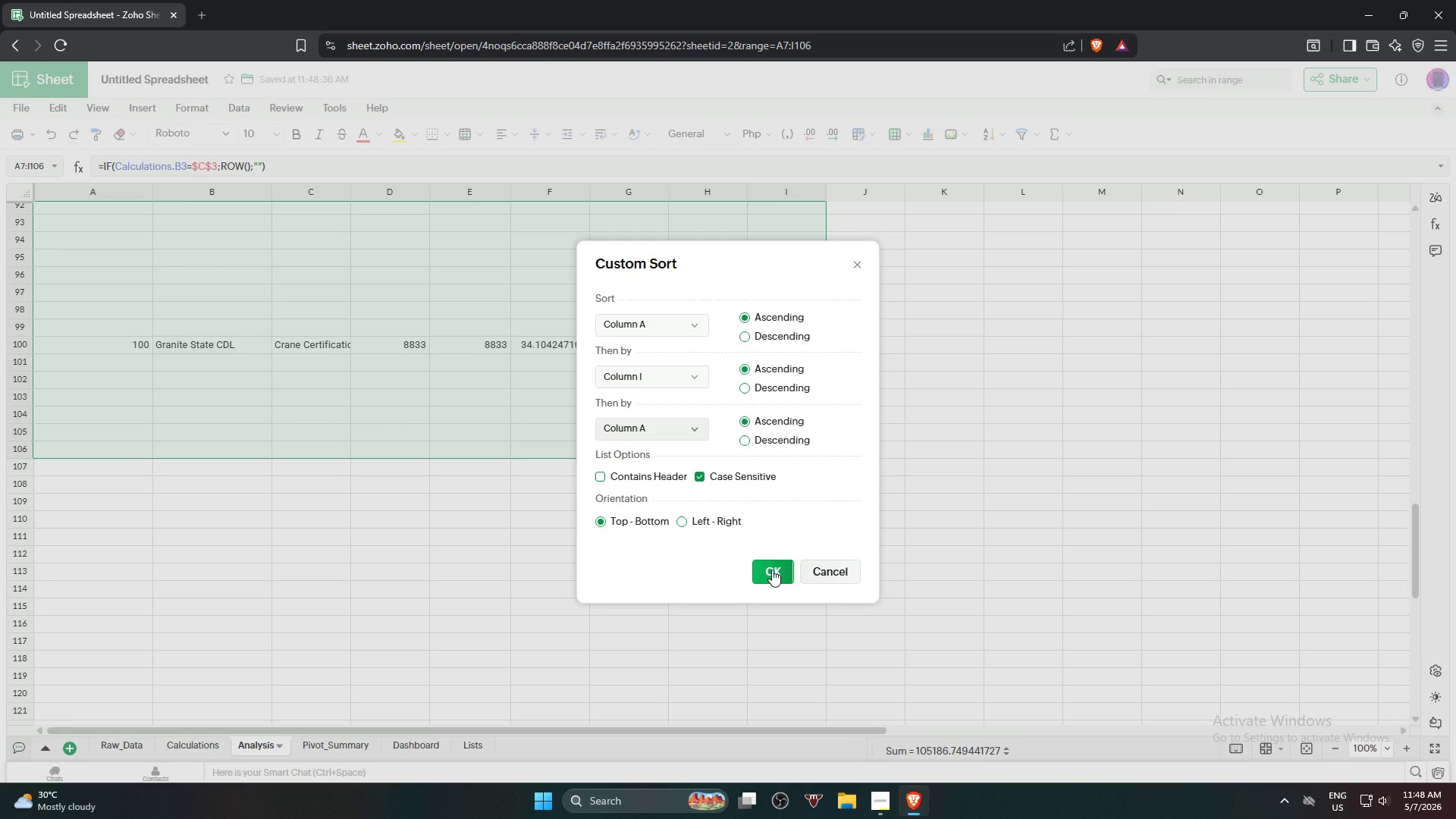 
left_click([771, 570])
 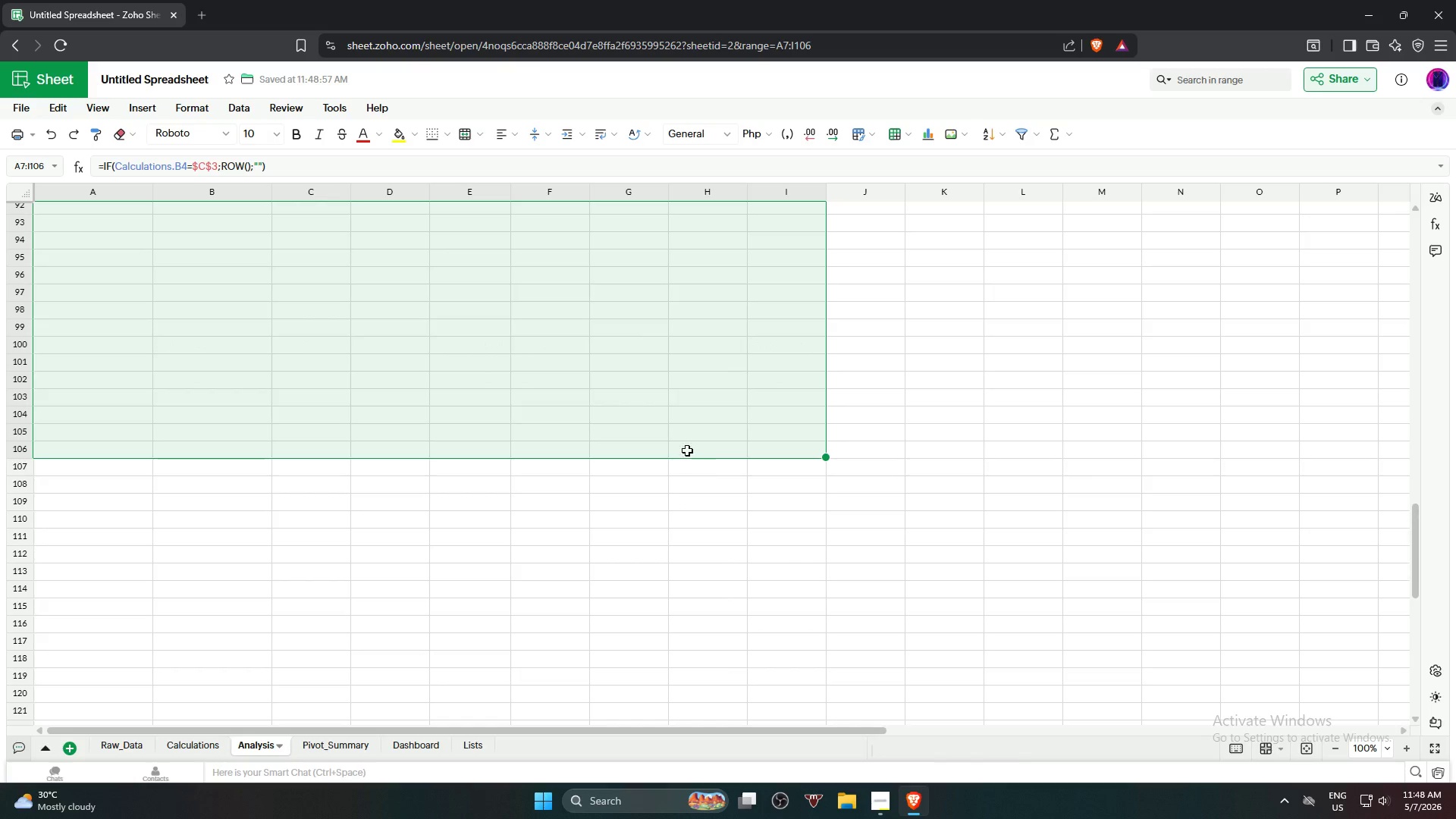 
scroll: coordinate [627, 355], scroll_direction: up, amount: 22.0
 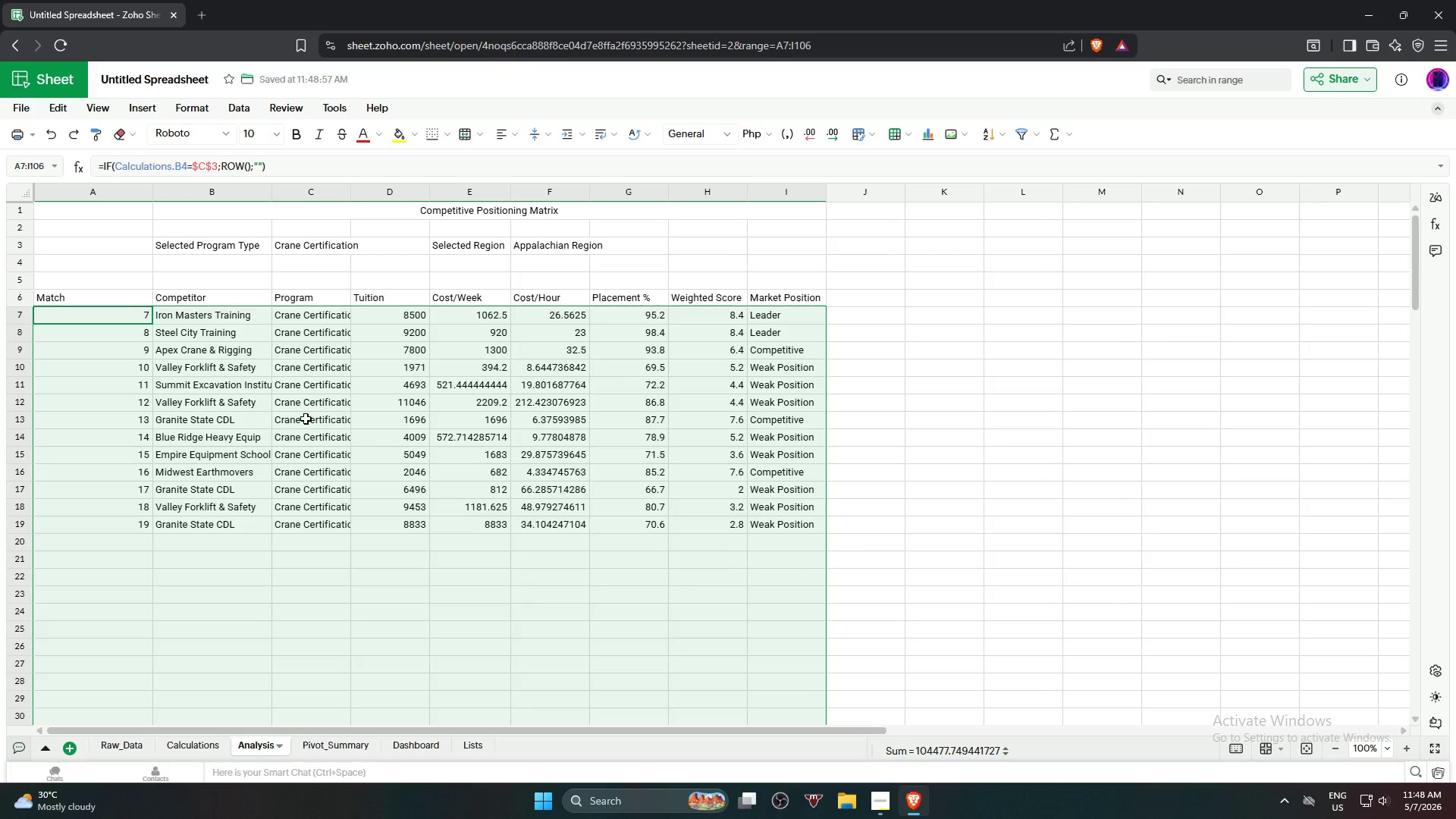 
left_click([258, 374])
 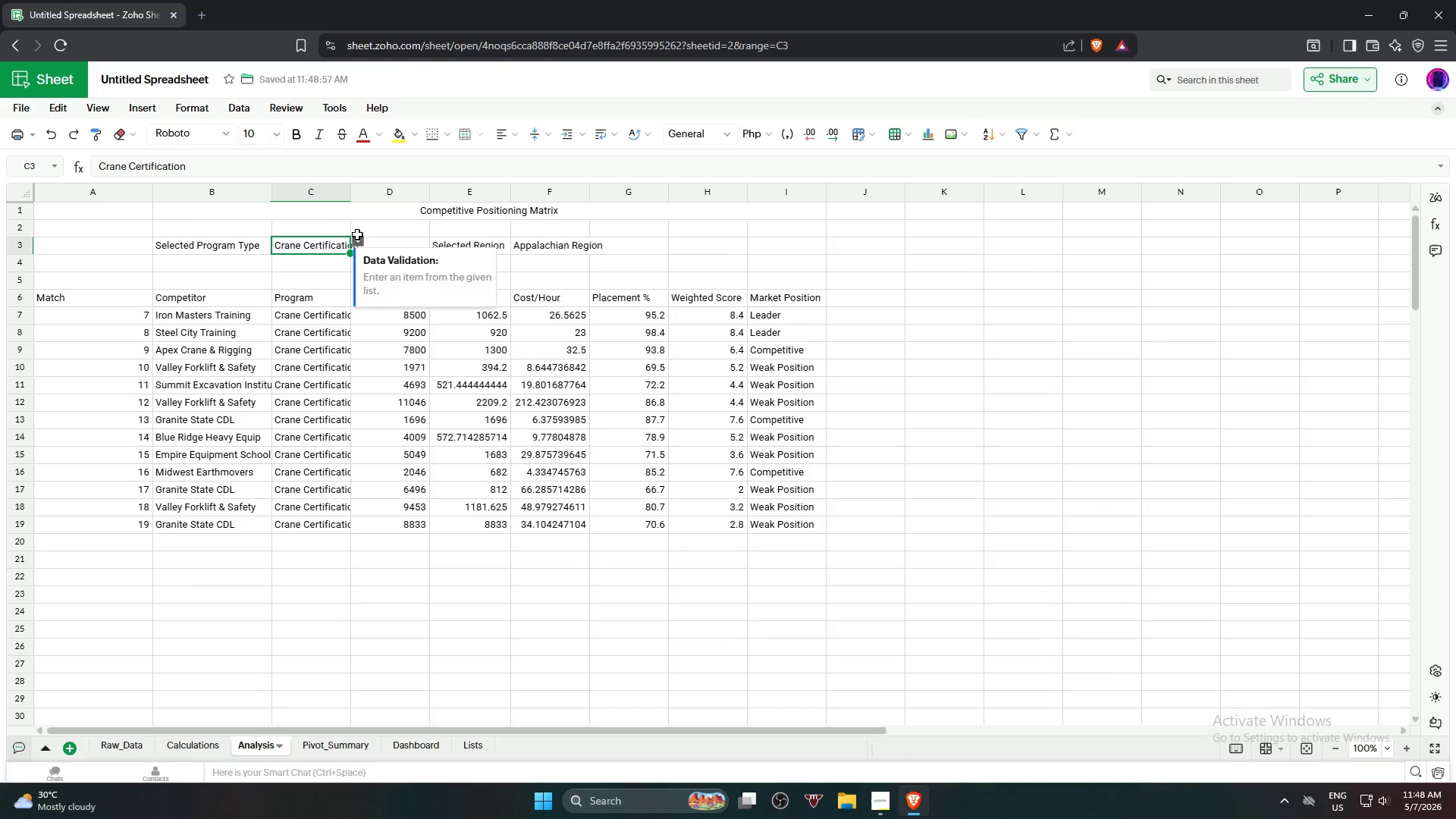 
left_click([357, 237])
 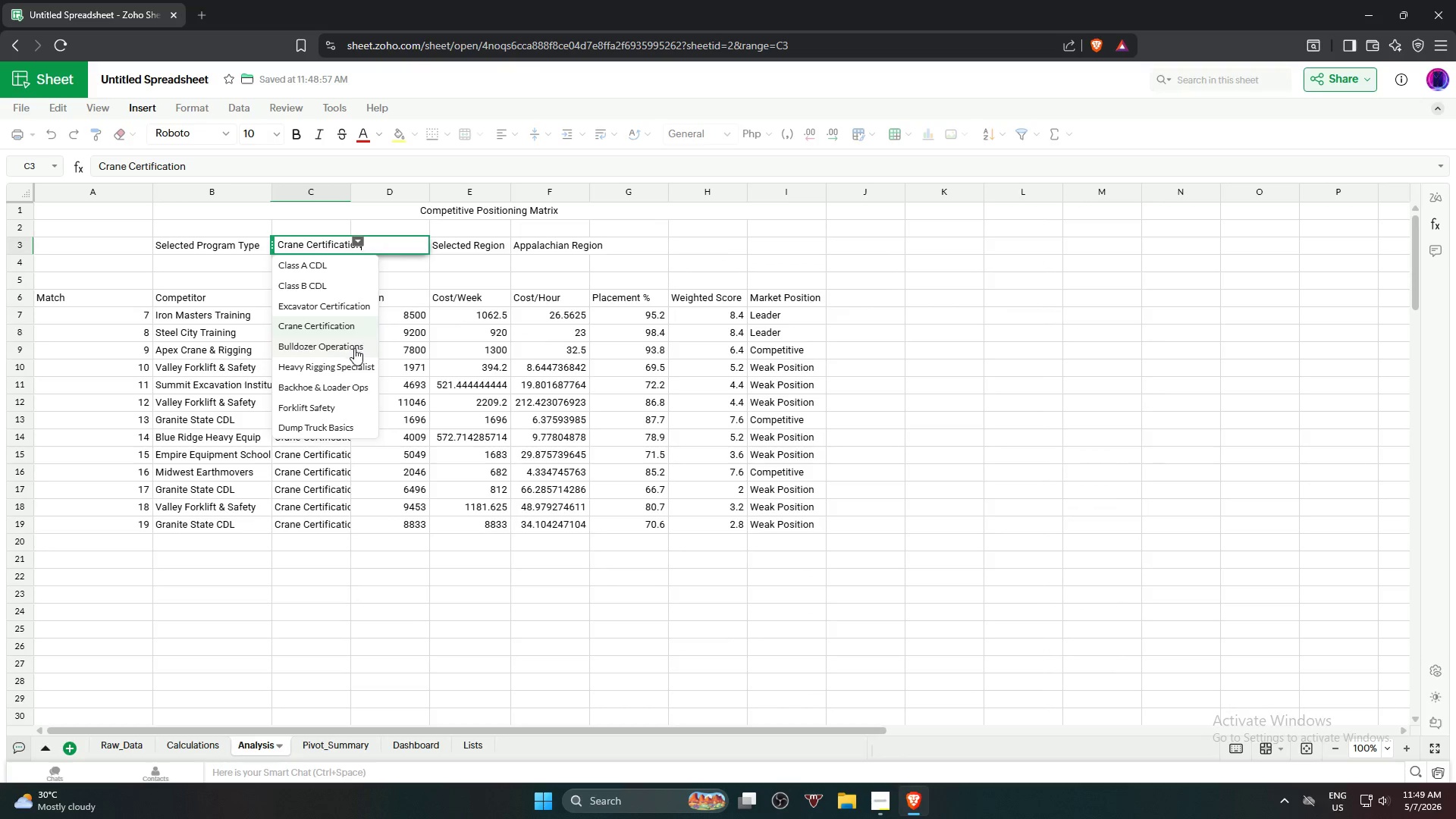 
left_click([354, 348])
 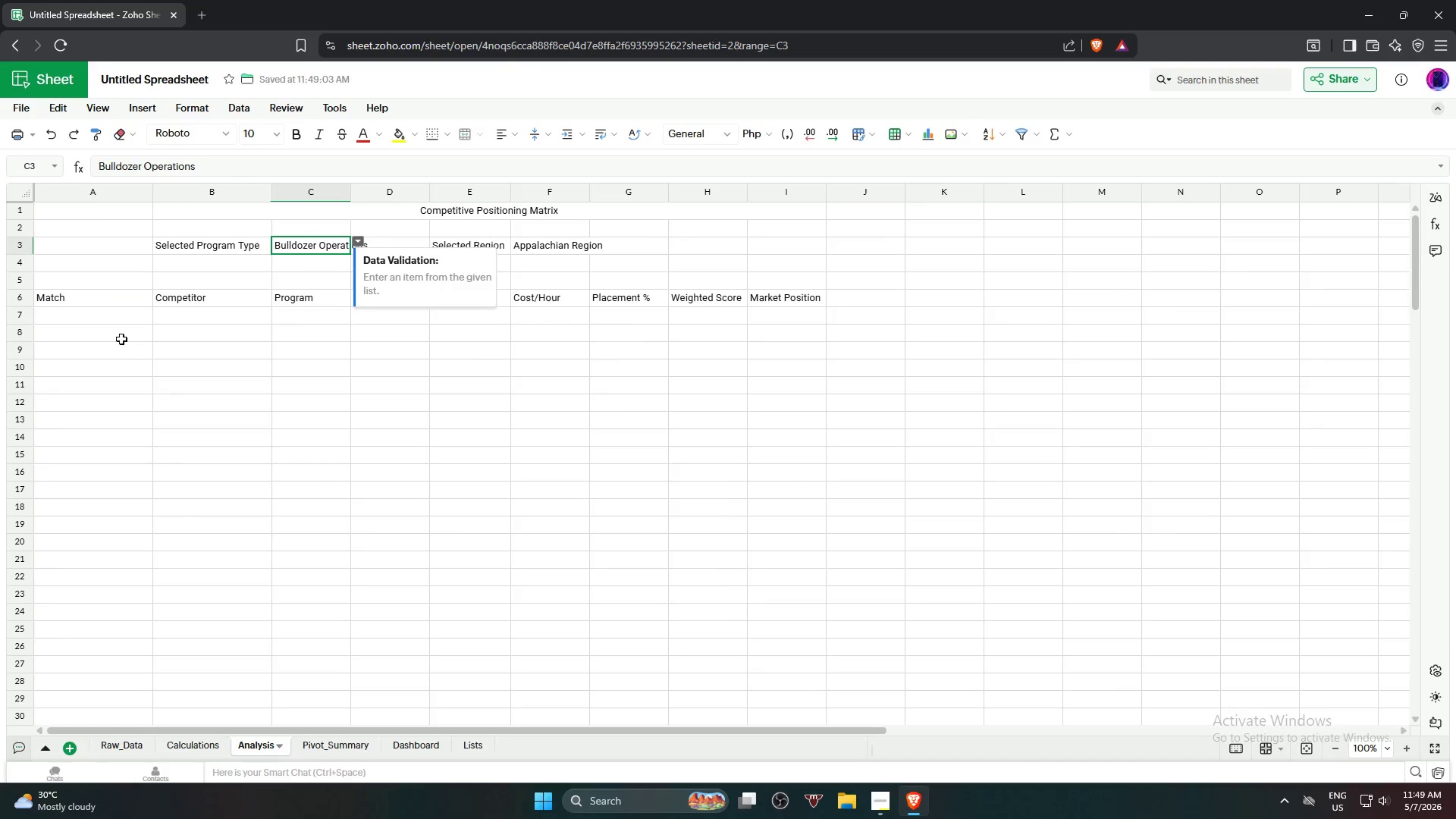 
left_click([89, 321])
 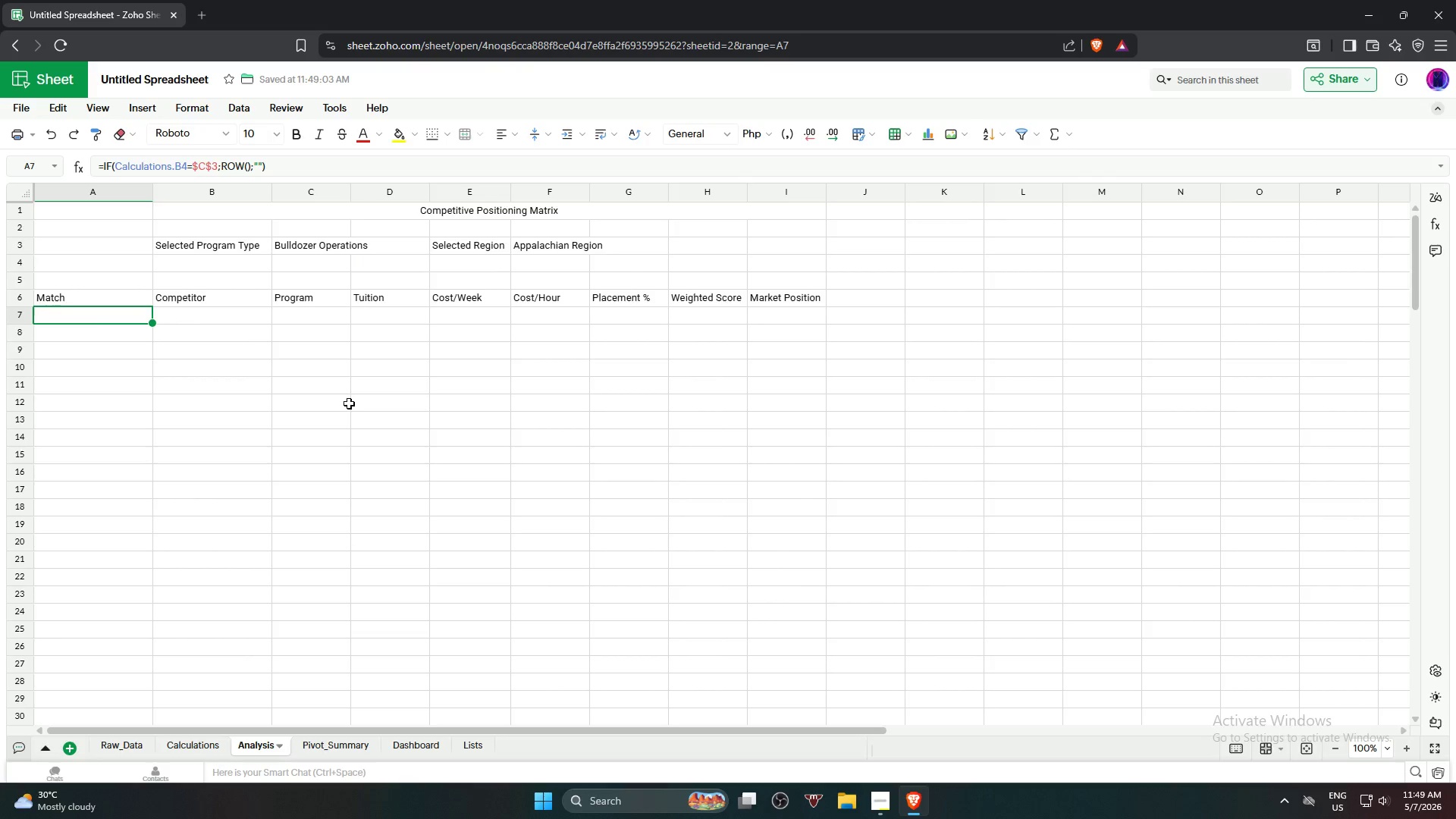 
scroll: coordinate [753, 498], scroll_direction: down, amount: 31.0
 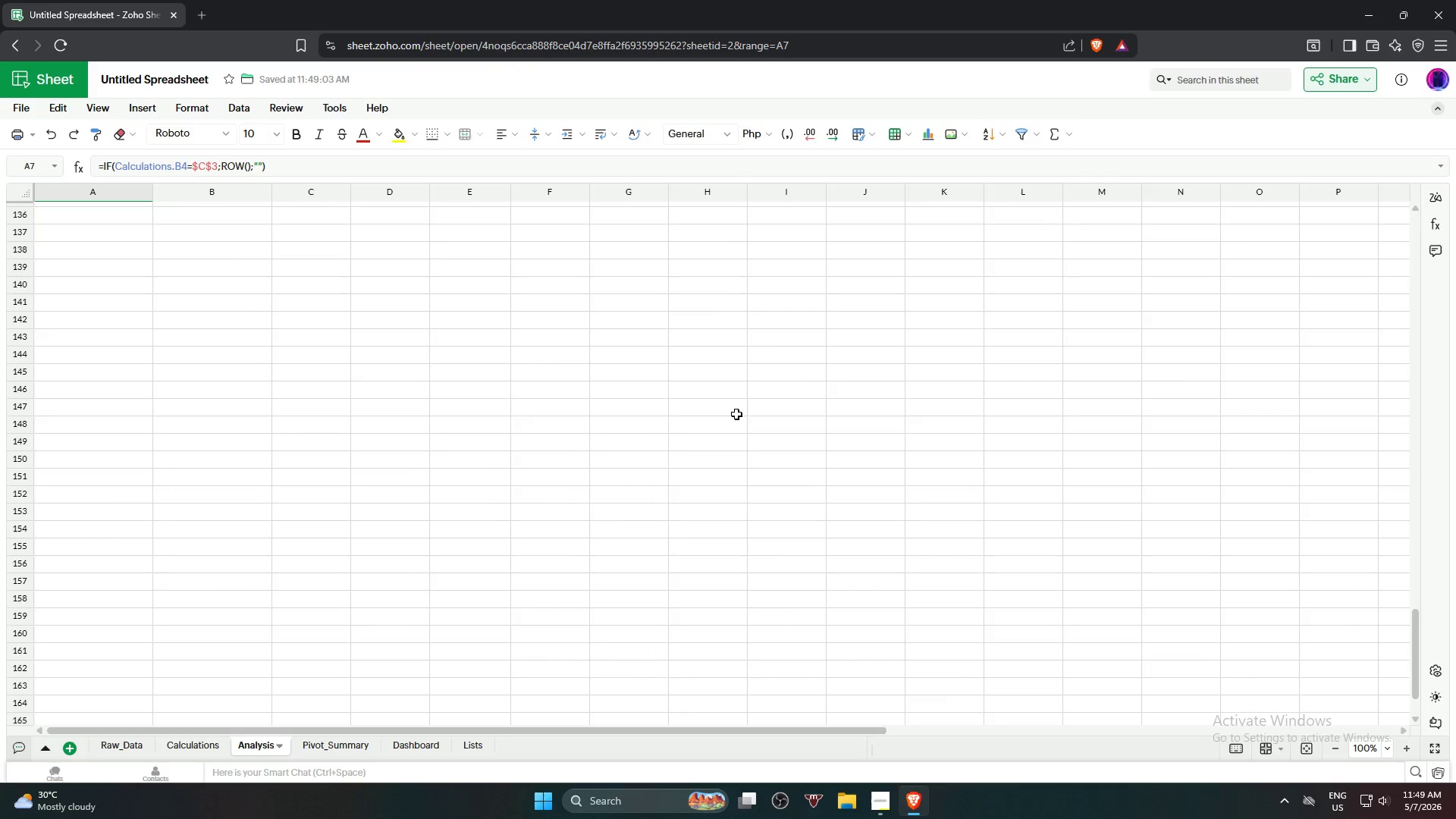 
scroll: coordinate [733, 410], scroll_direction: up, amount: 10.0
 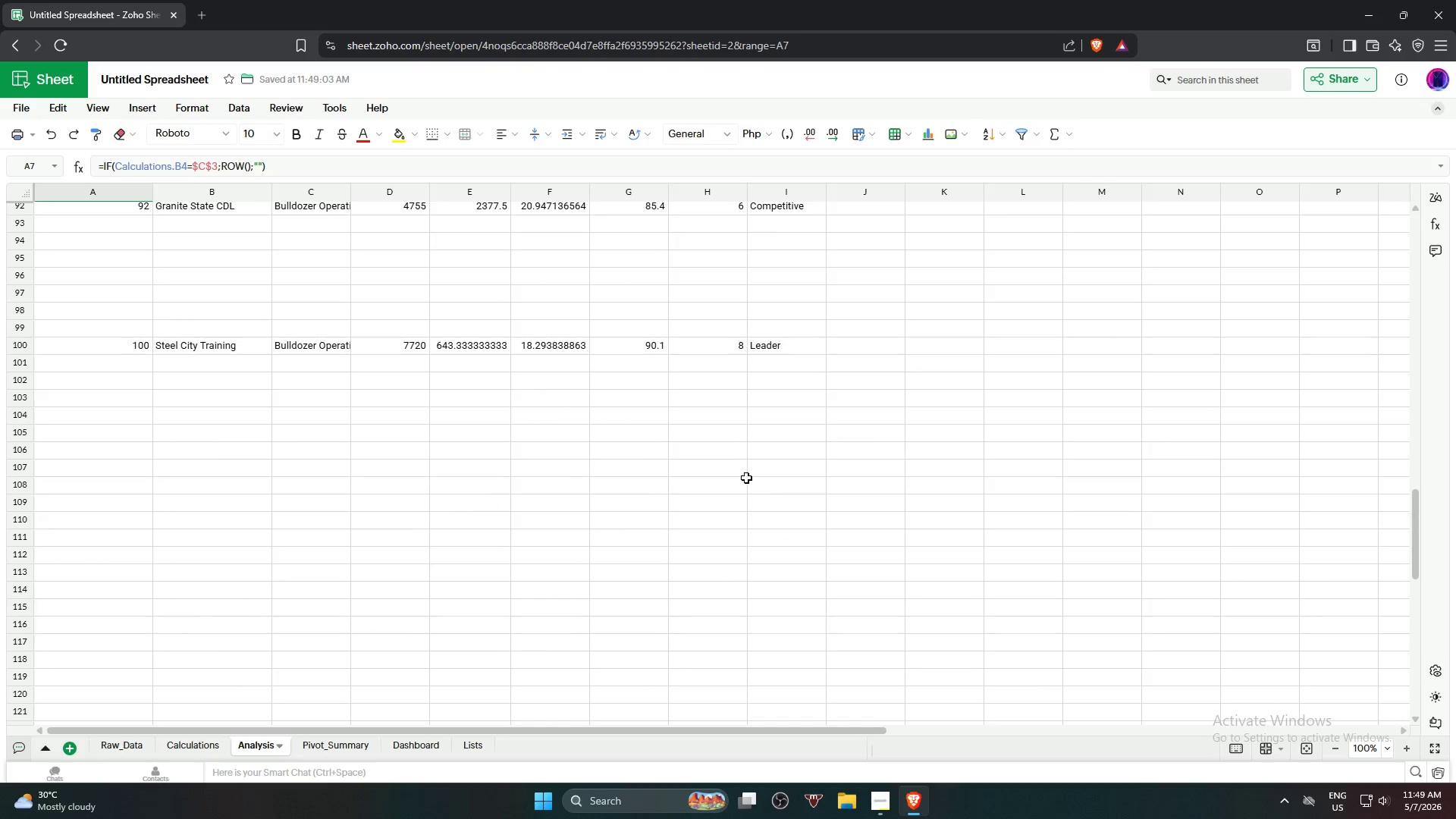 
hold_key(key=ShiftLeft, duration=2.16)
left_click([763, 480])
 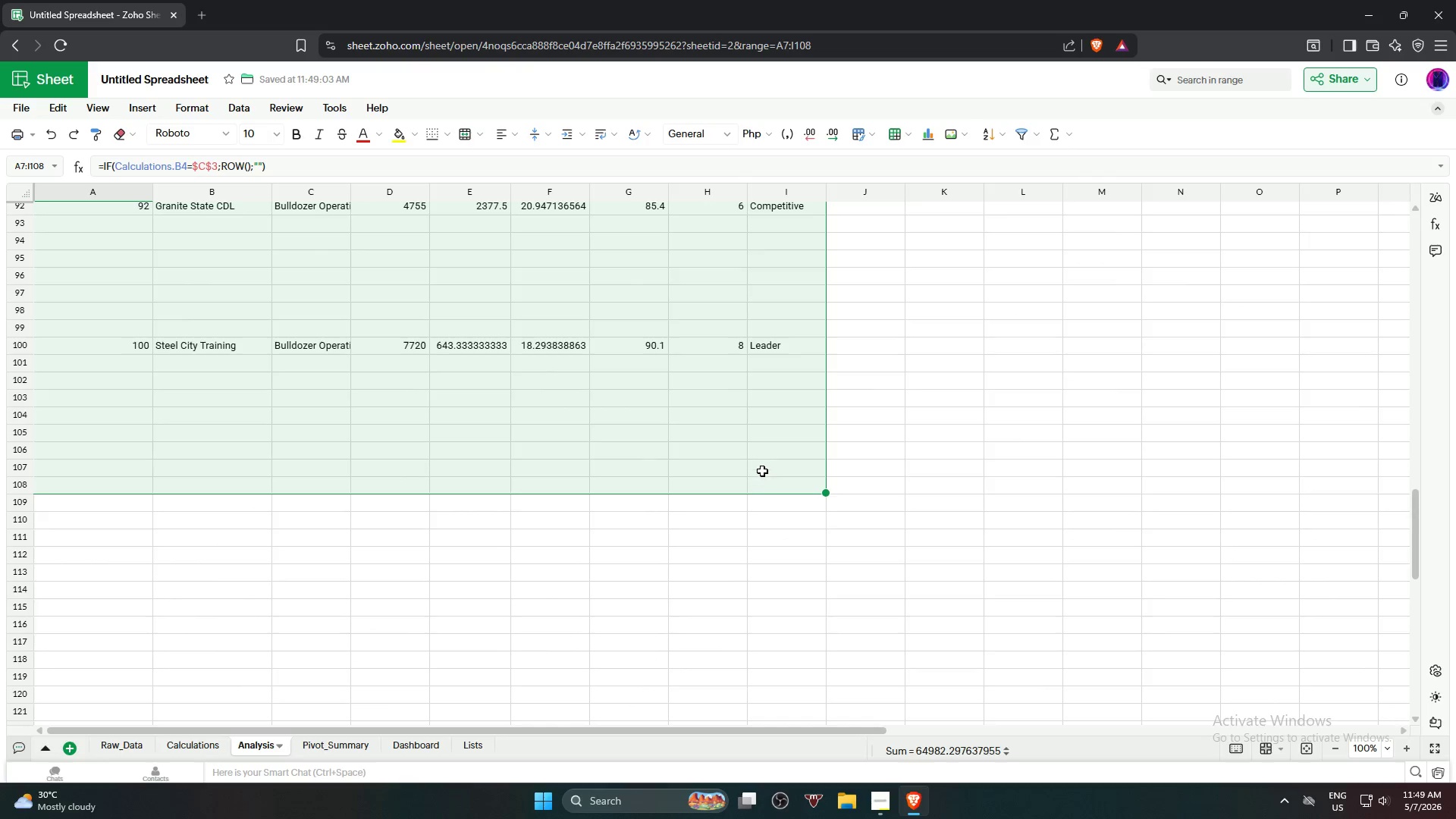 
left_click([762, 469])
 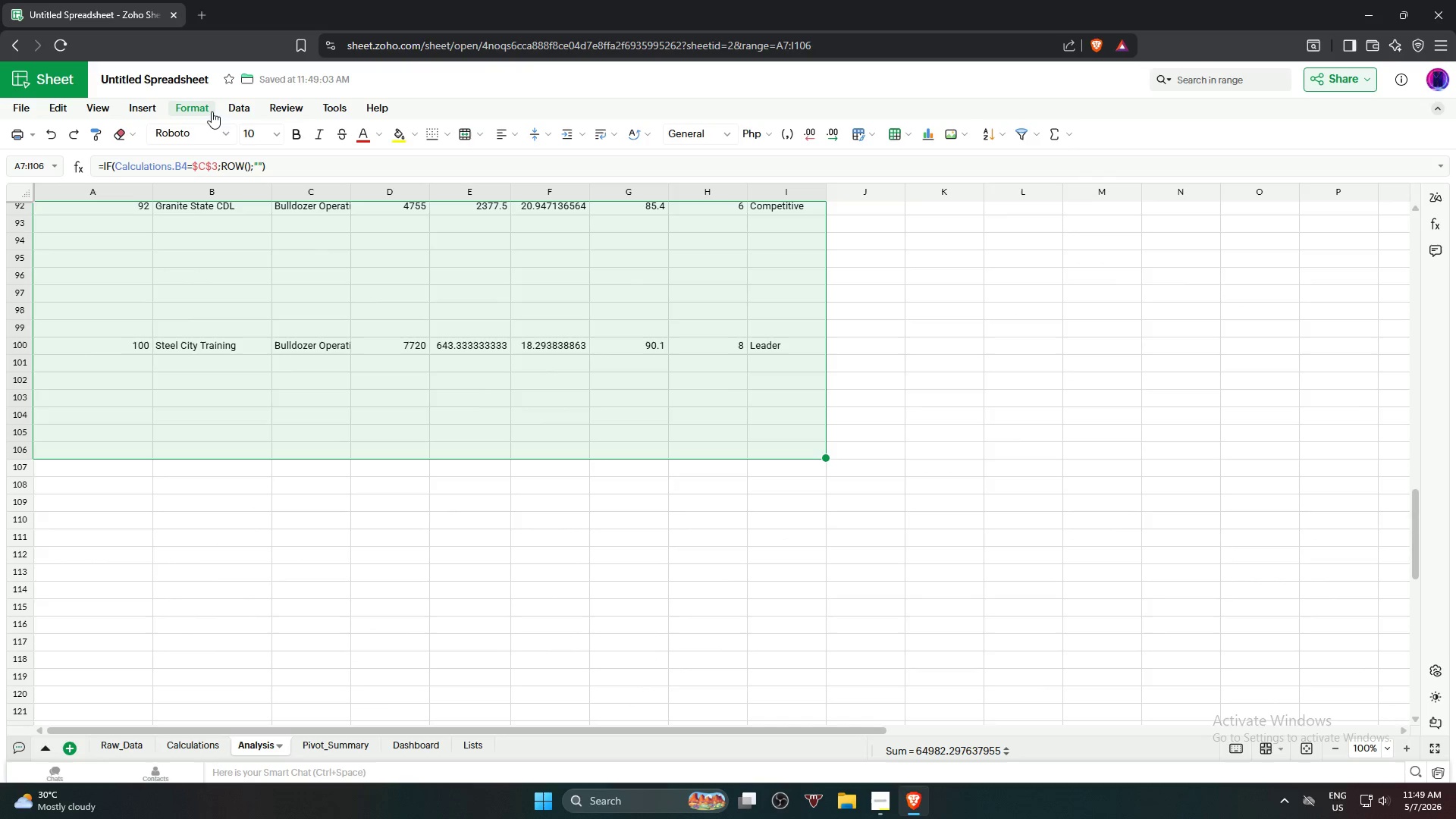 
left_click([236, 105])
 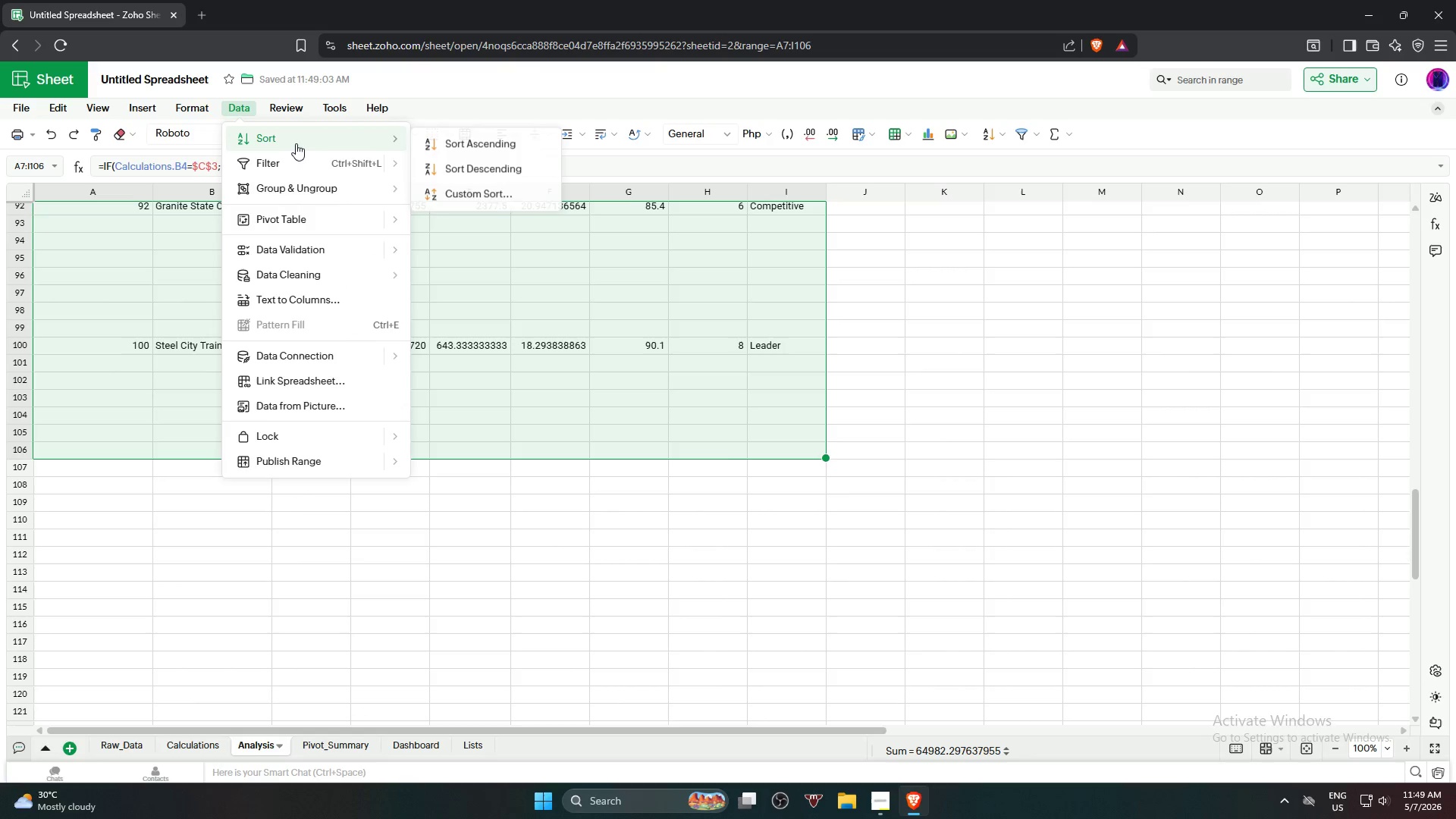 
wait(7.55)
 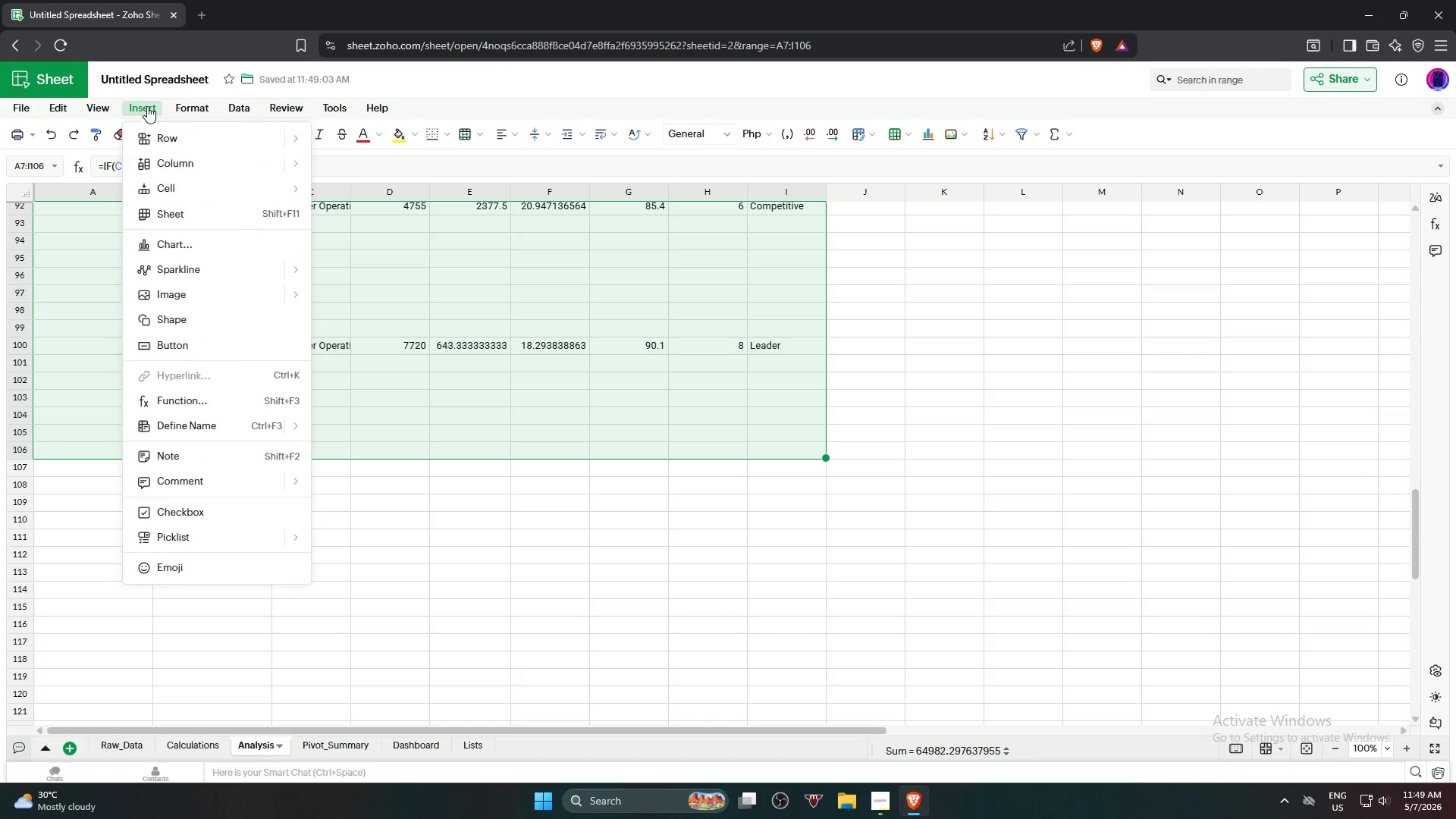 
left_click([481, 196])
 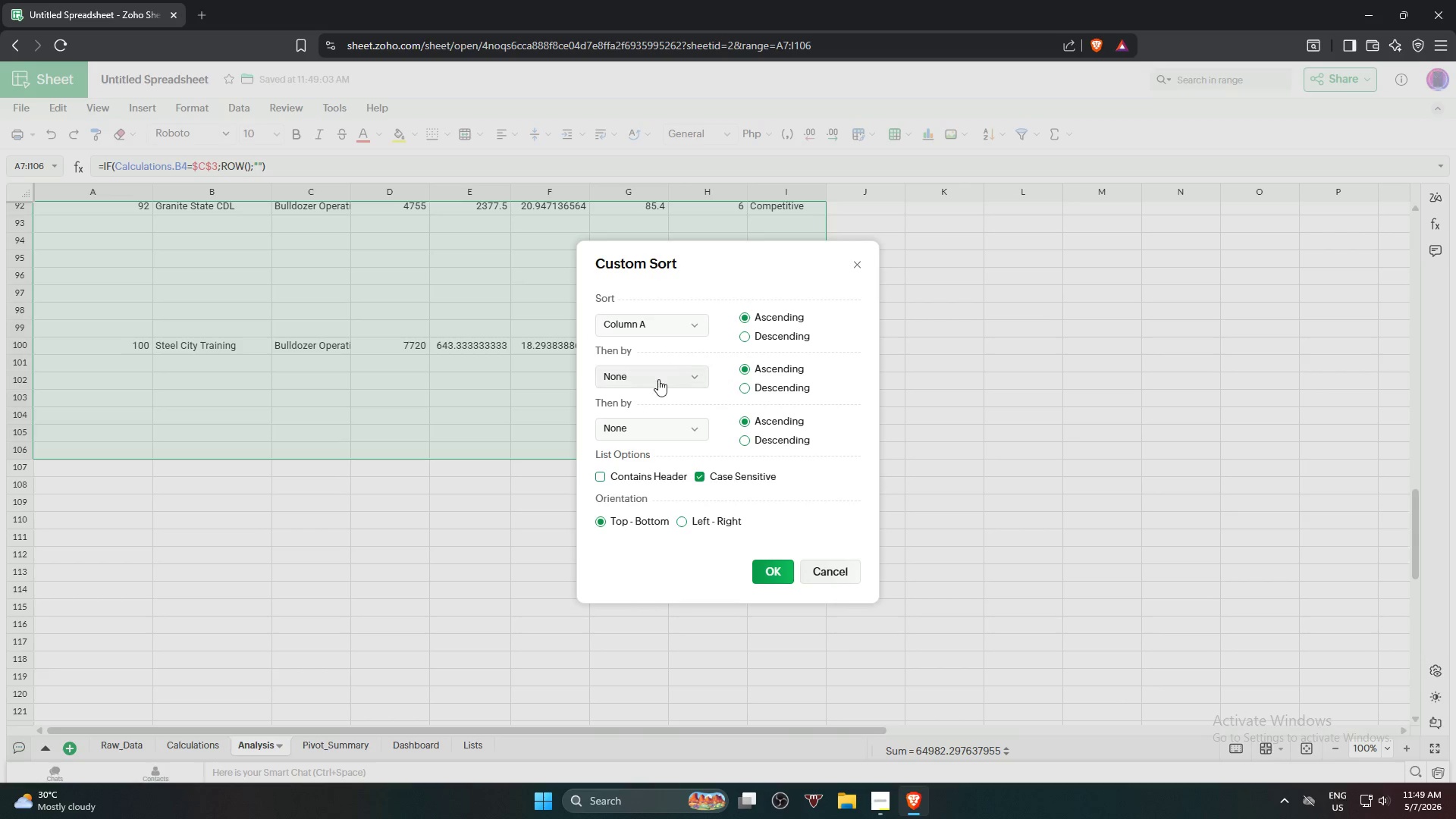 
left_click([667, 388])
 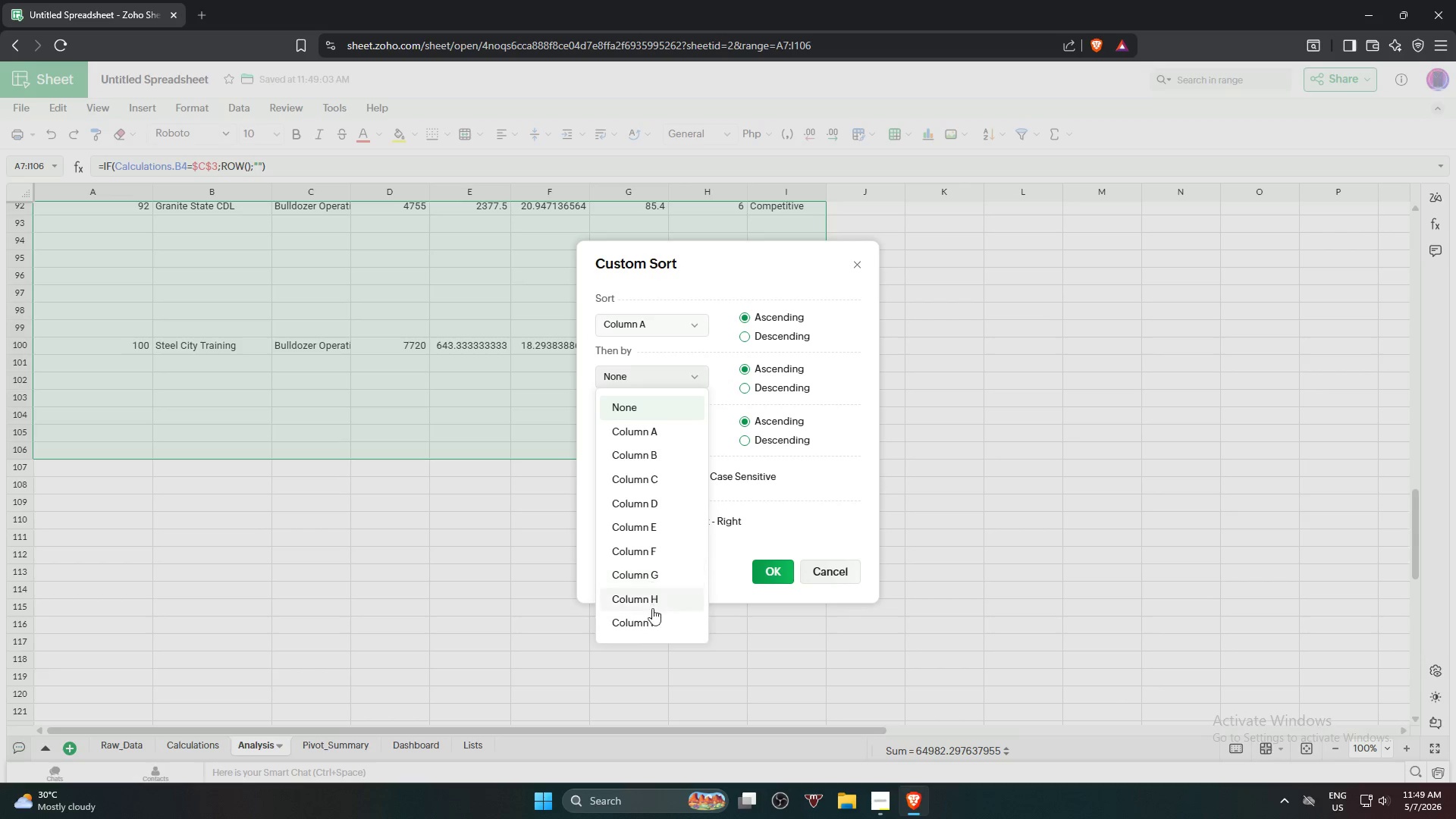 
left_click([650, 626])
 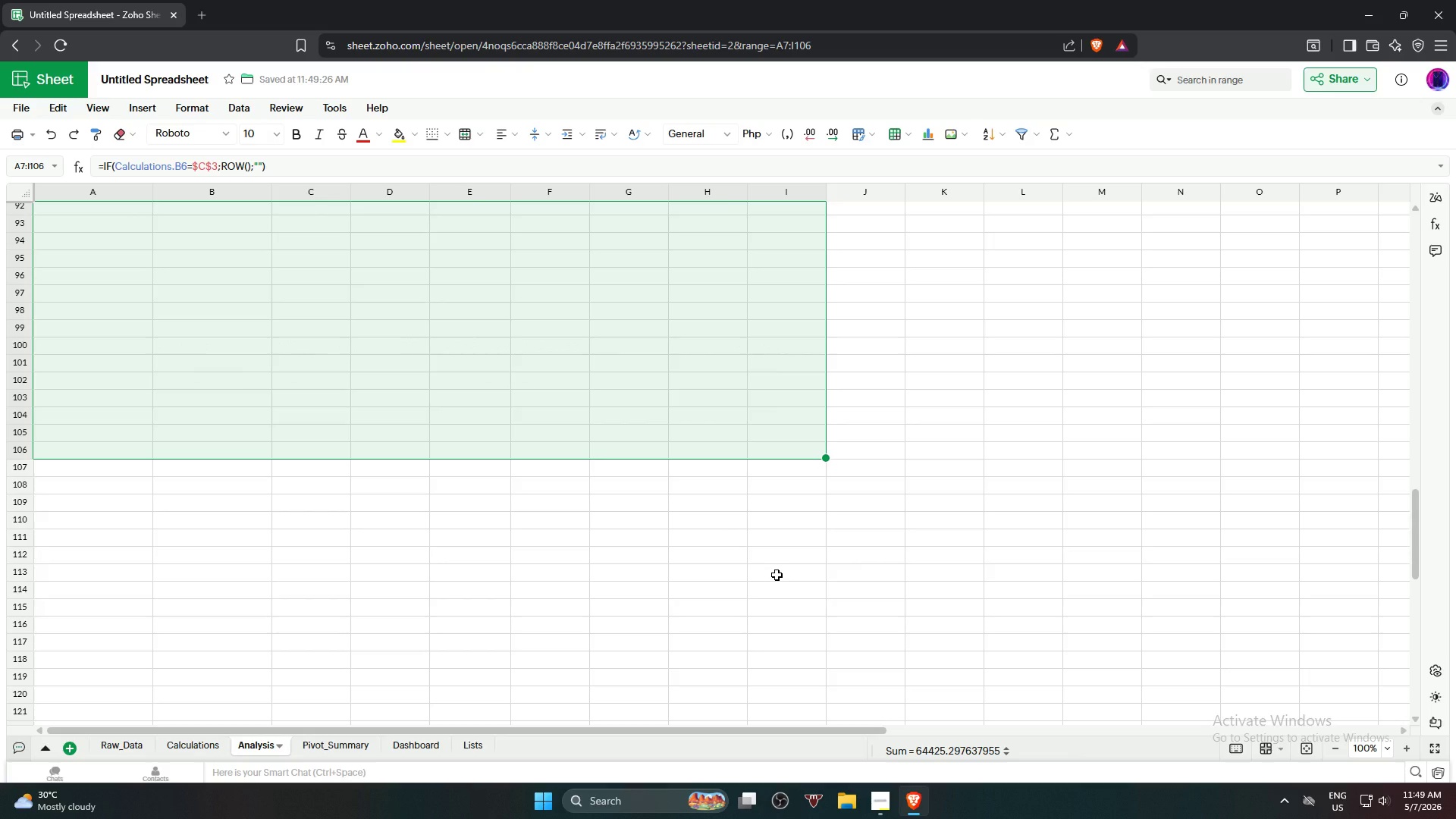 
wait(6.0)
 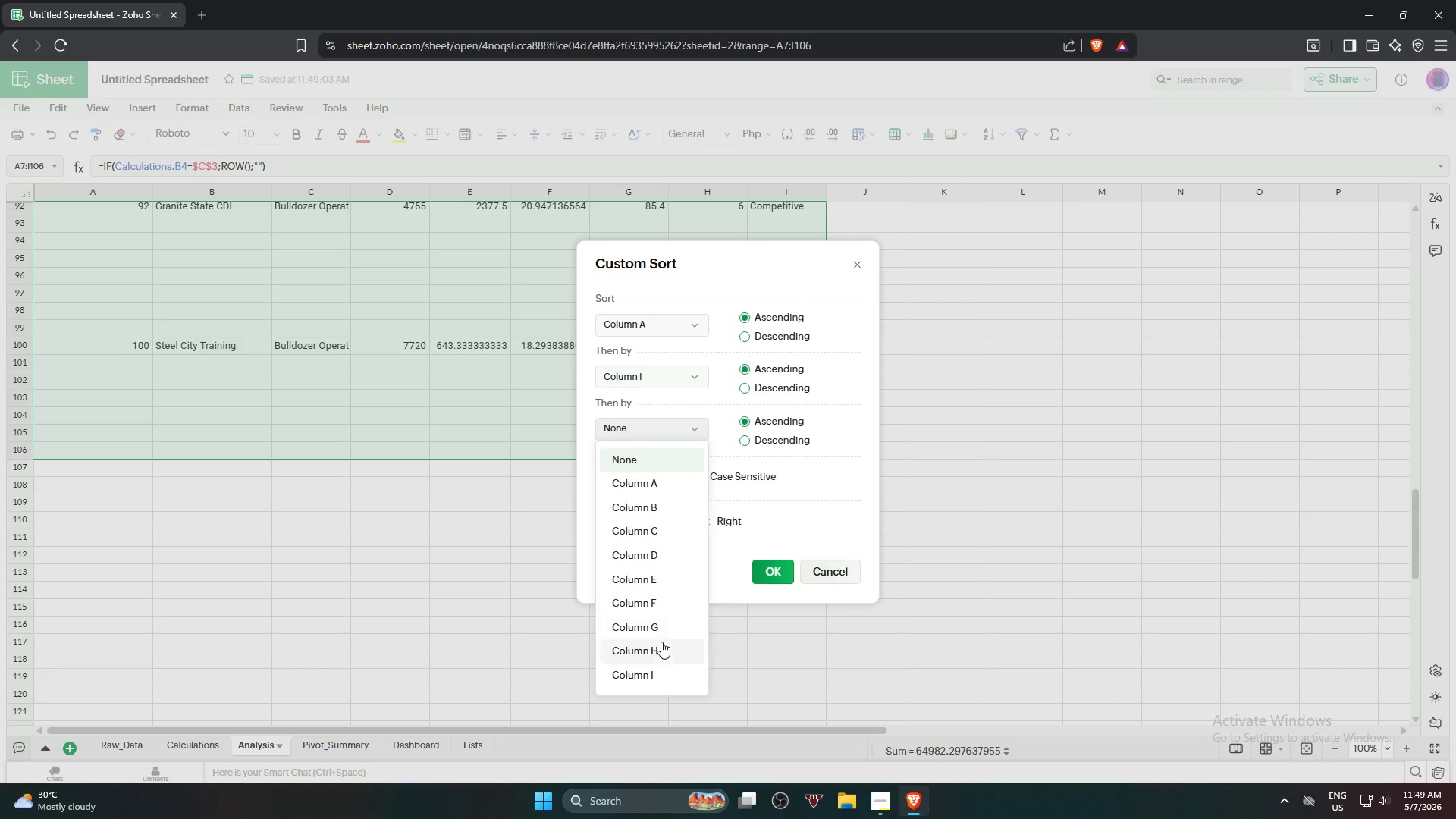 
scroll: coordinate [582, 443], scroll_direction: up, amount: 36.0
 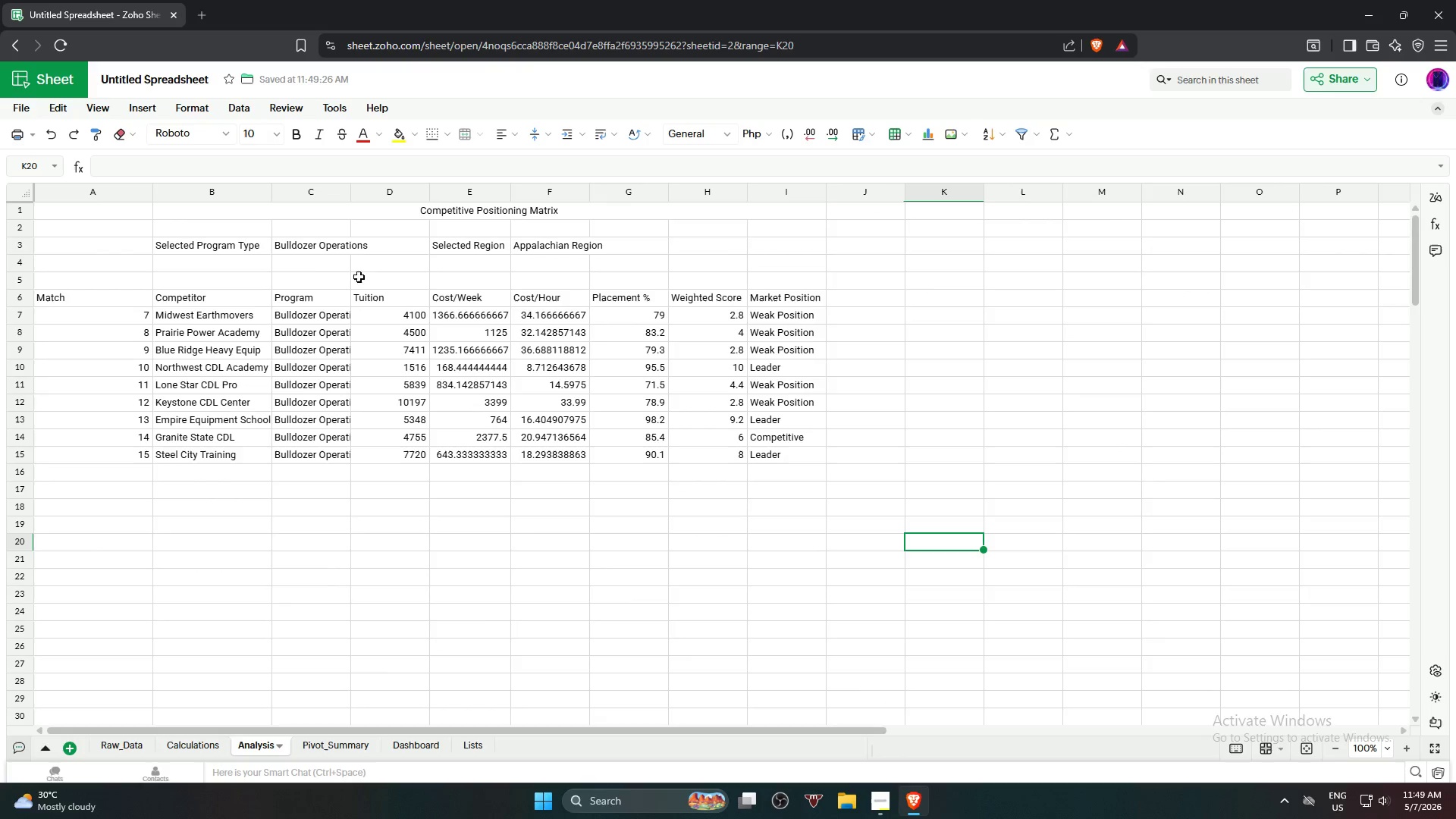 
left_click([340, 249])
 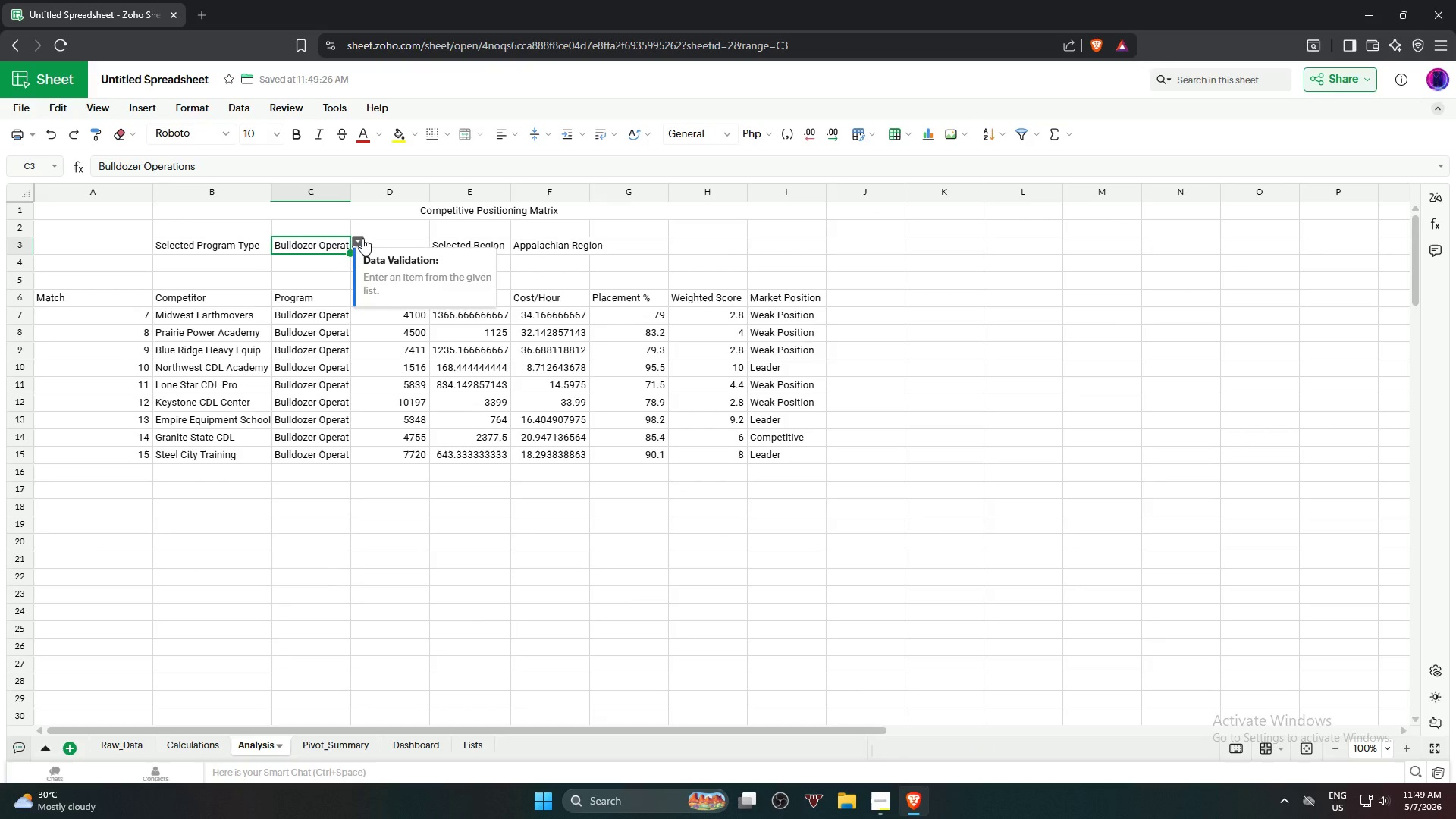 
left_click([362, 238])
 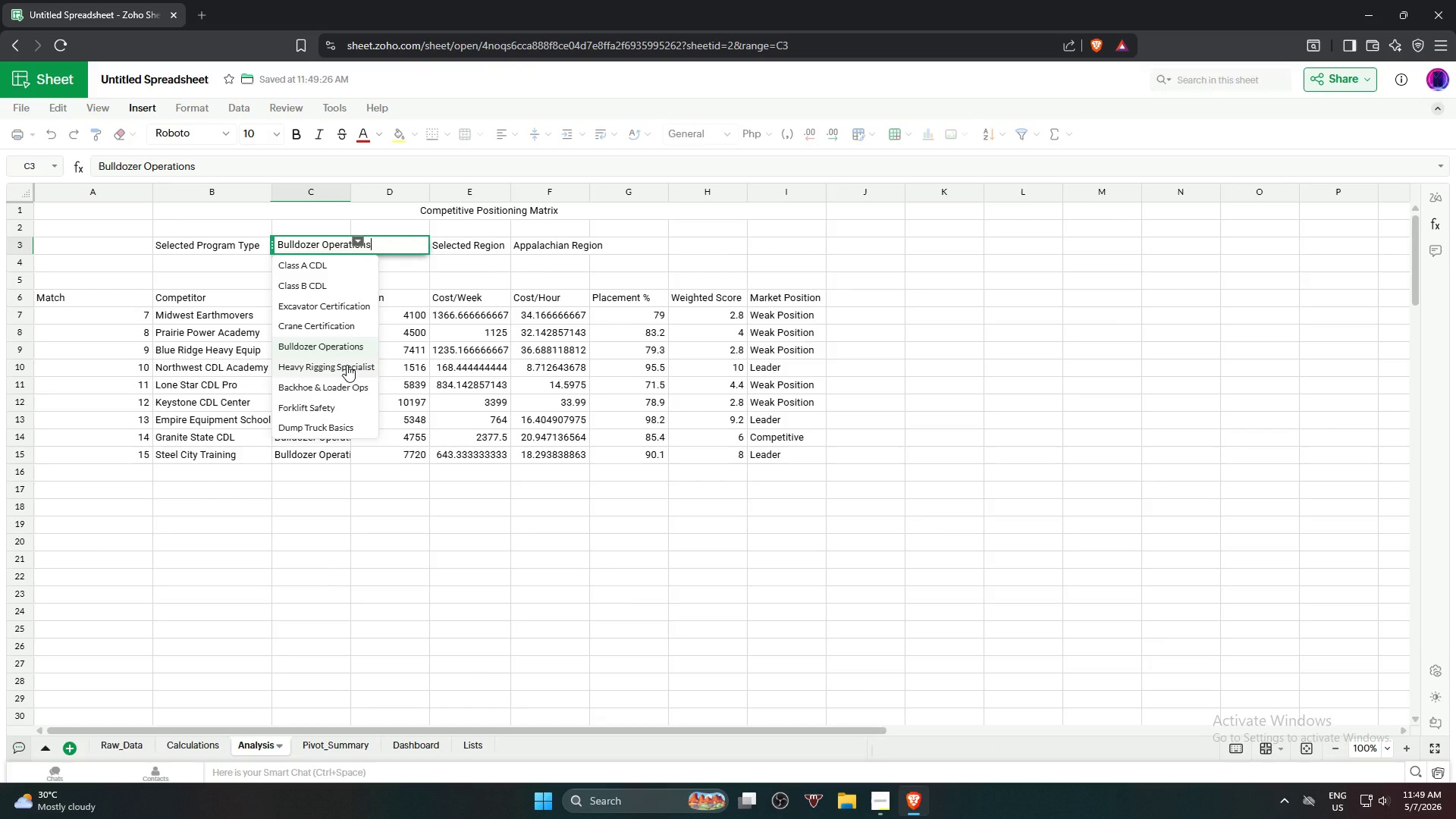 
left_click([347, 365])
 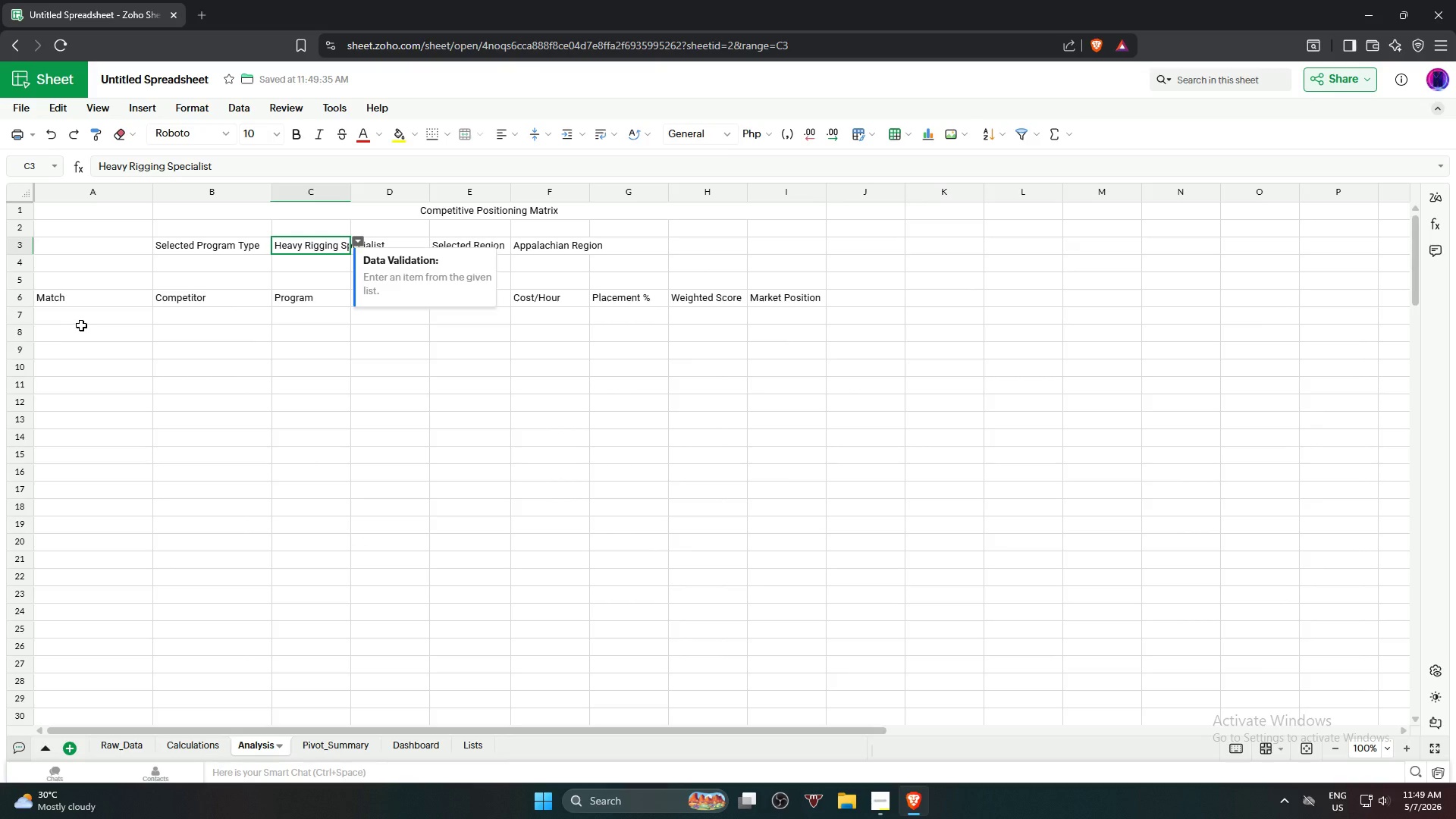 
double_click([96, 319])
 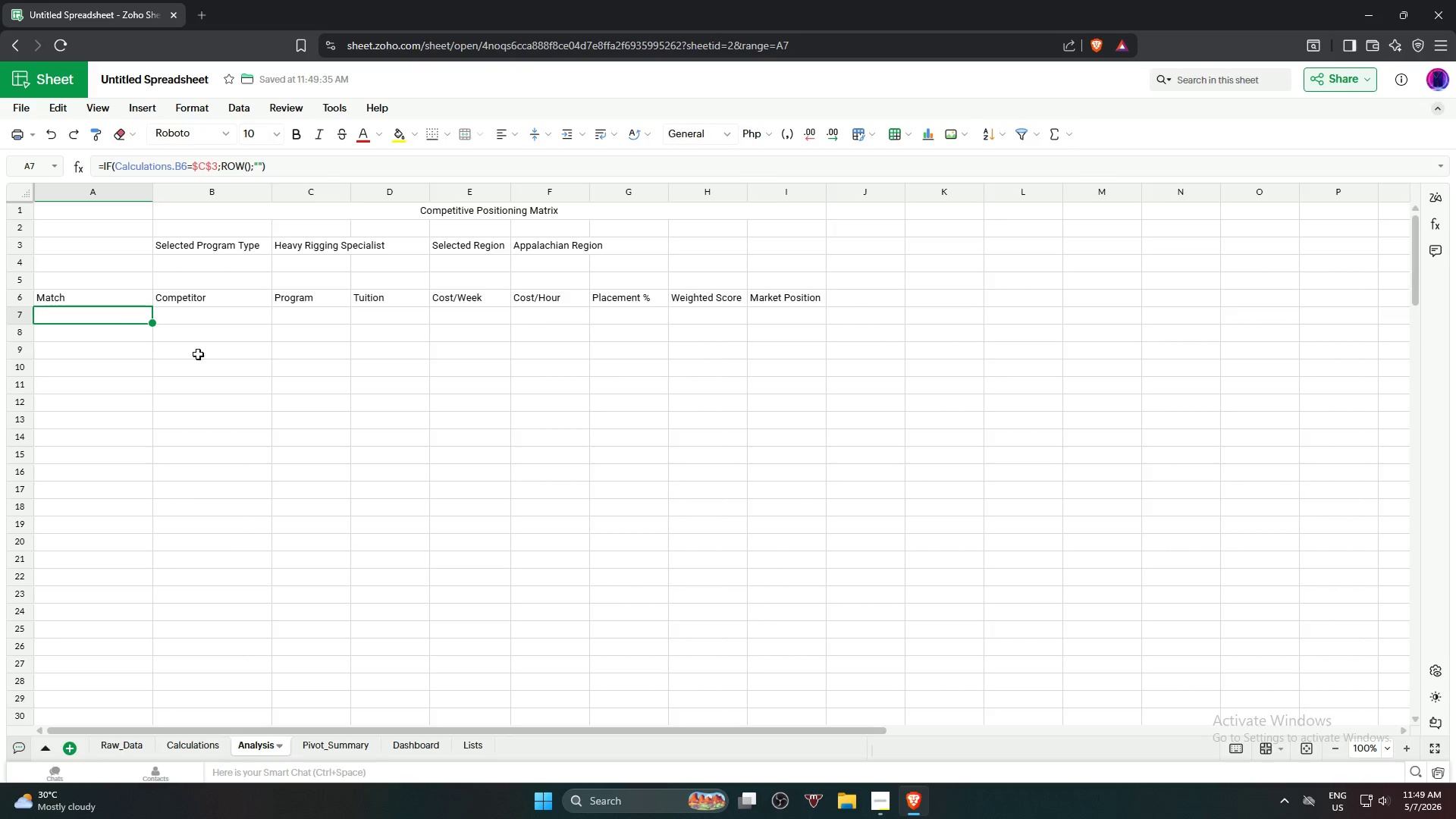 
scroll: coordinate [786, 578], scroll_direction: down, amount: 26.0
 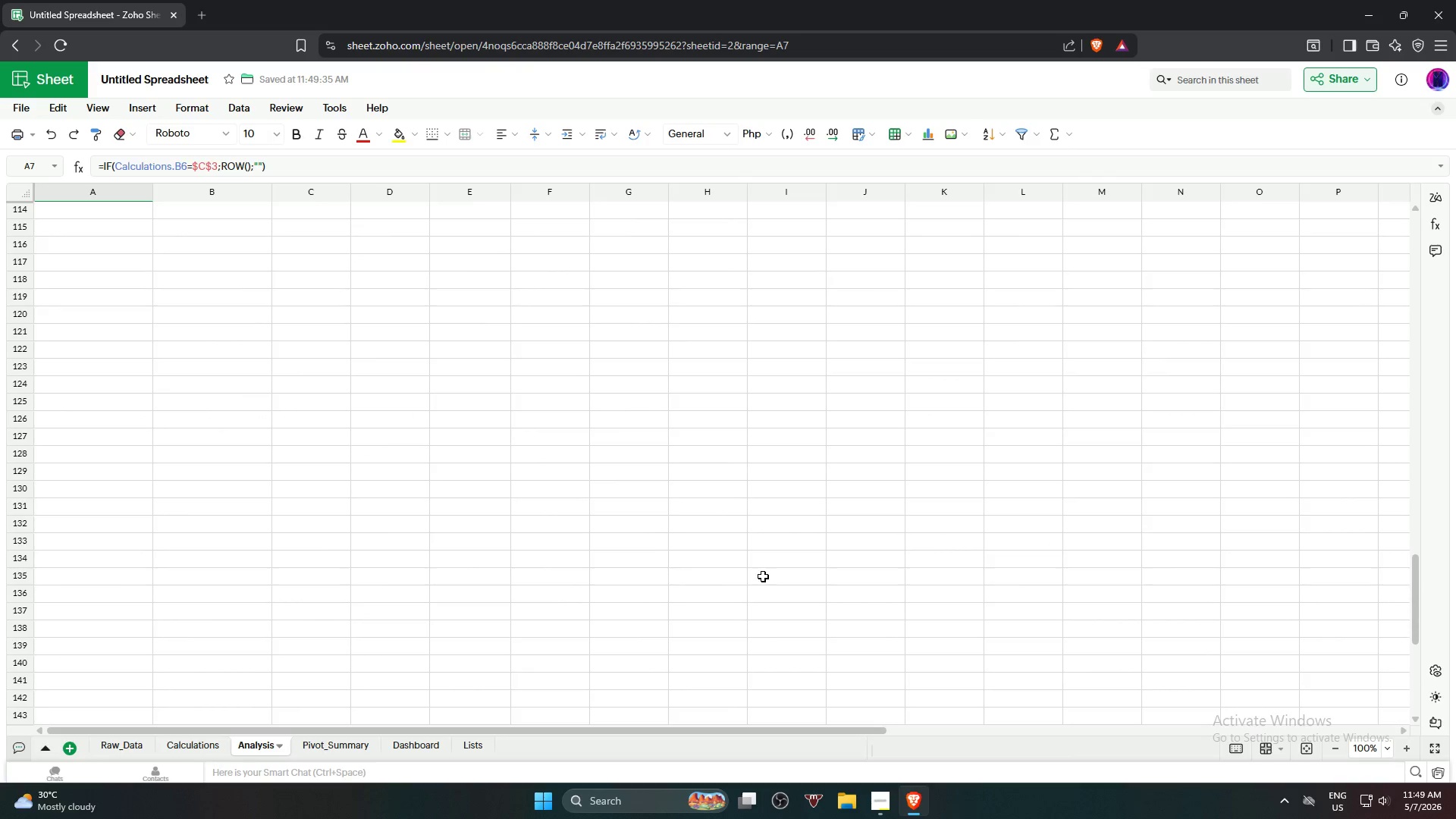 
hold_key(key=ShiftLeft, duration=0.59)
left_click([757, 519])
 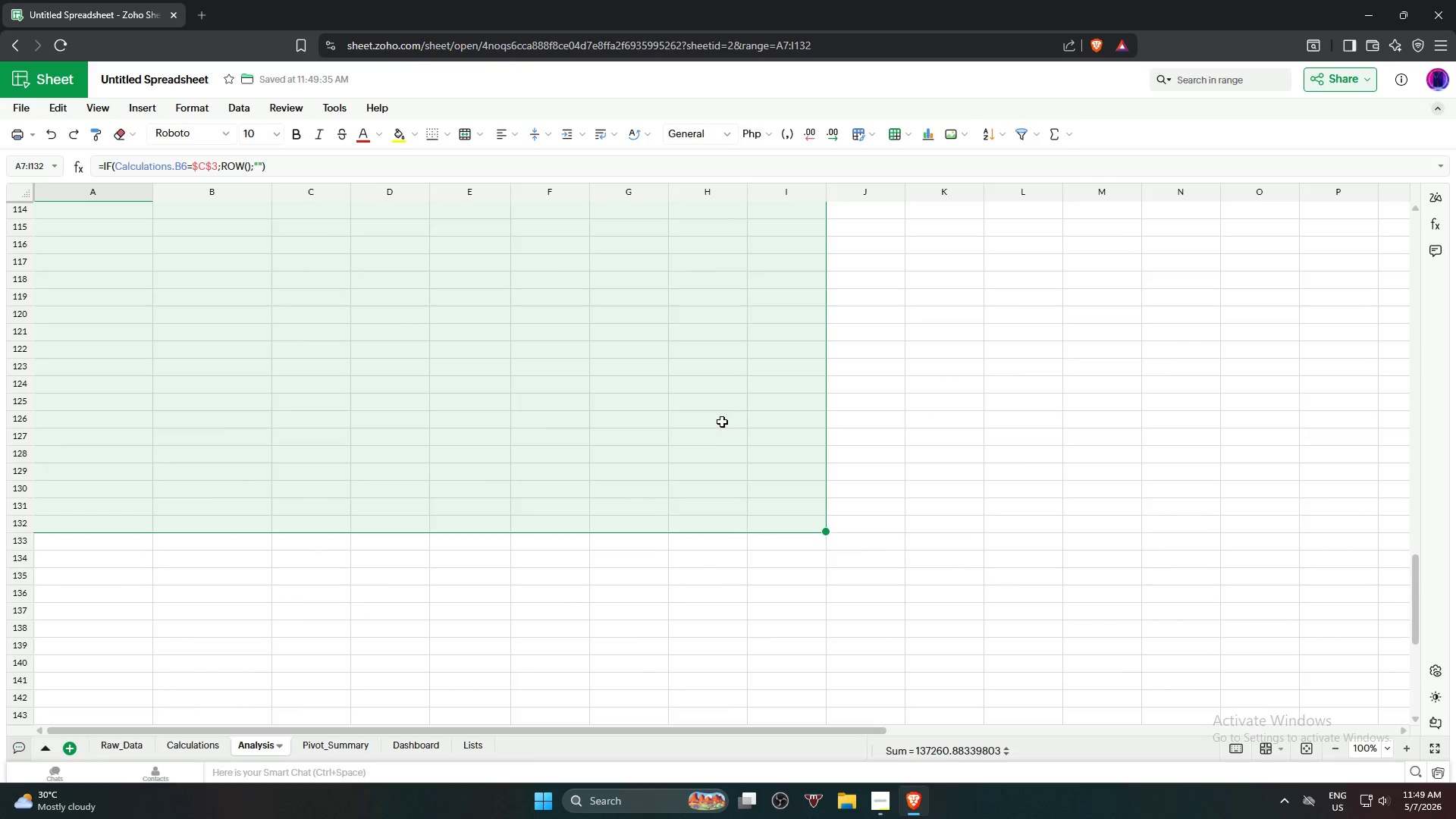 
hold_key(key=ShiftLeft, duration=4.14)
 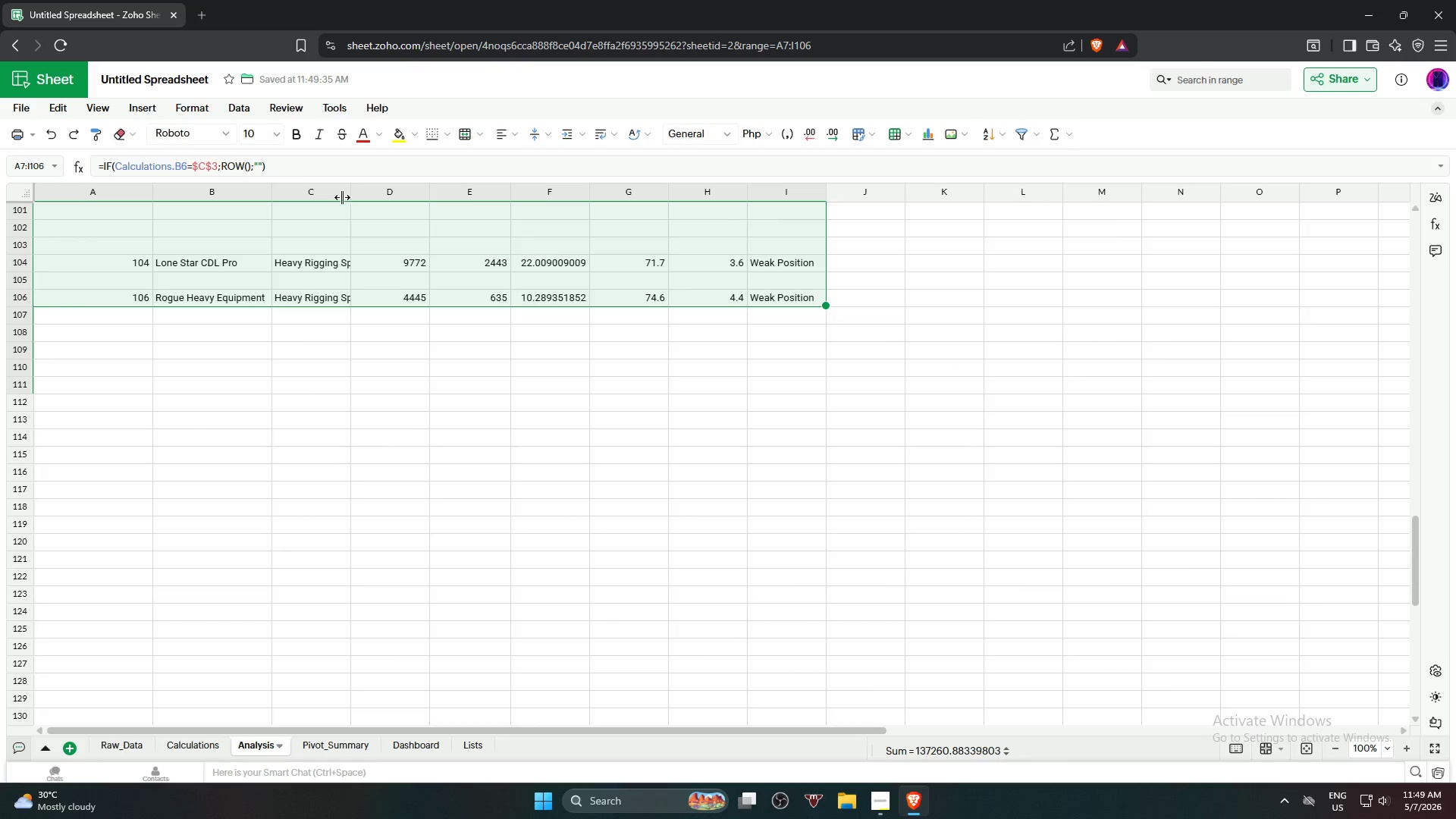 
scroll: coordinate [722, 421], scroll_direction: up, amount: 3.0
 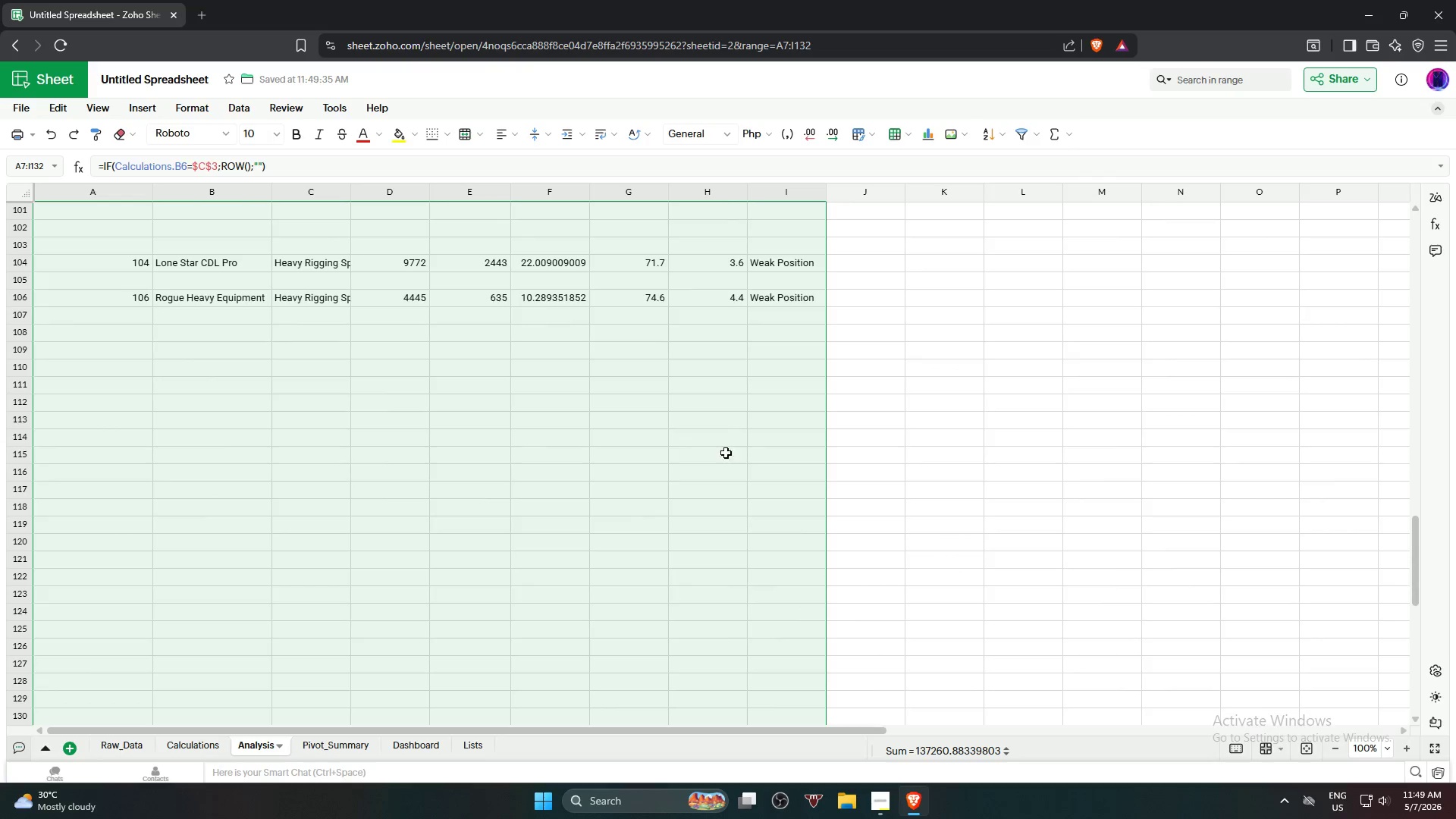 
left_click([800, 320])
 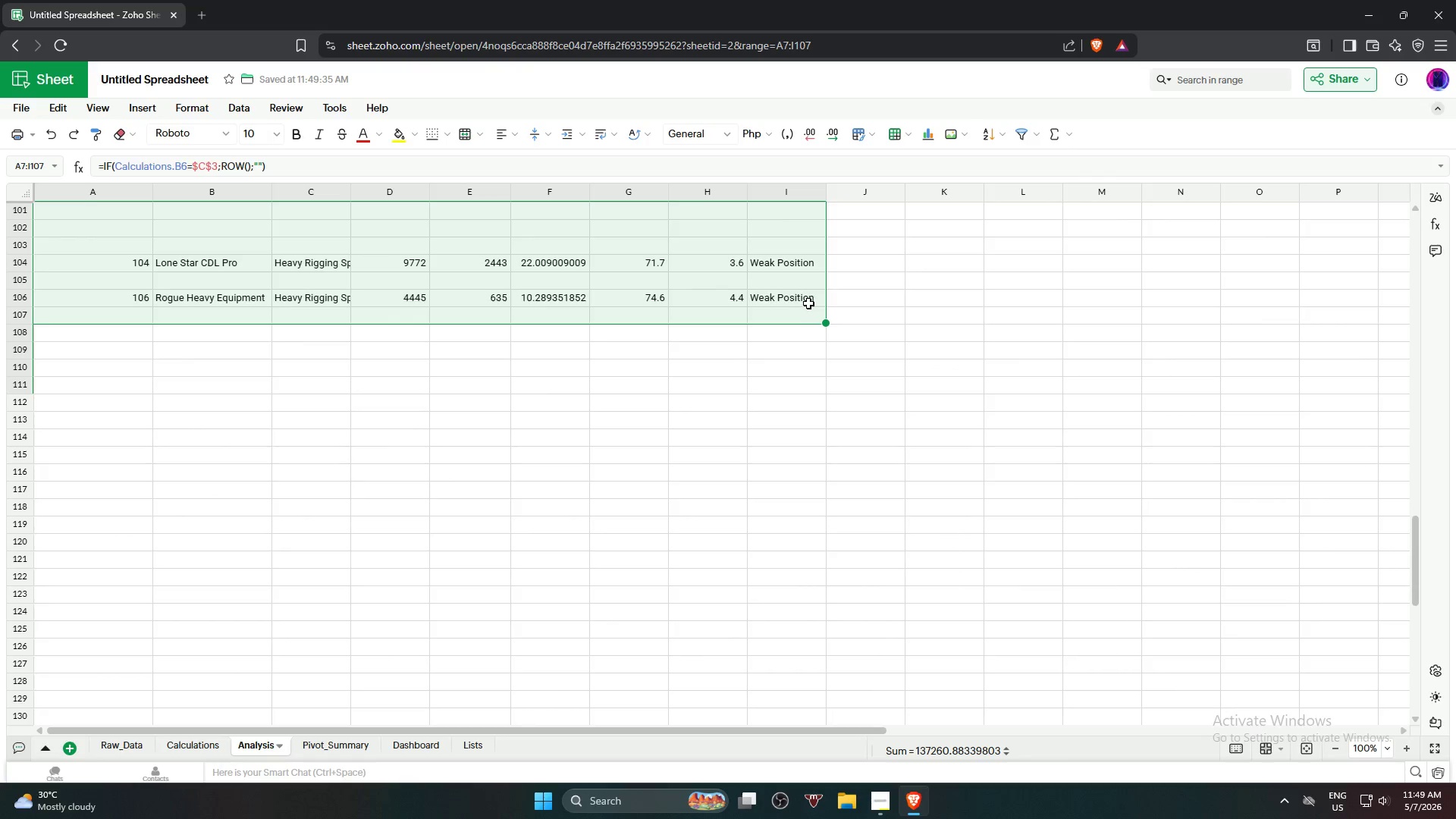 
left_click([810, 301])
 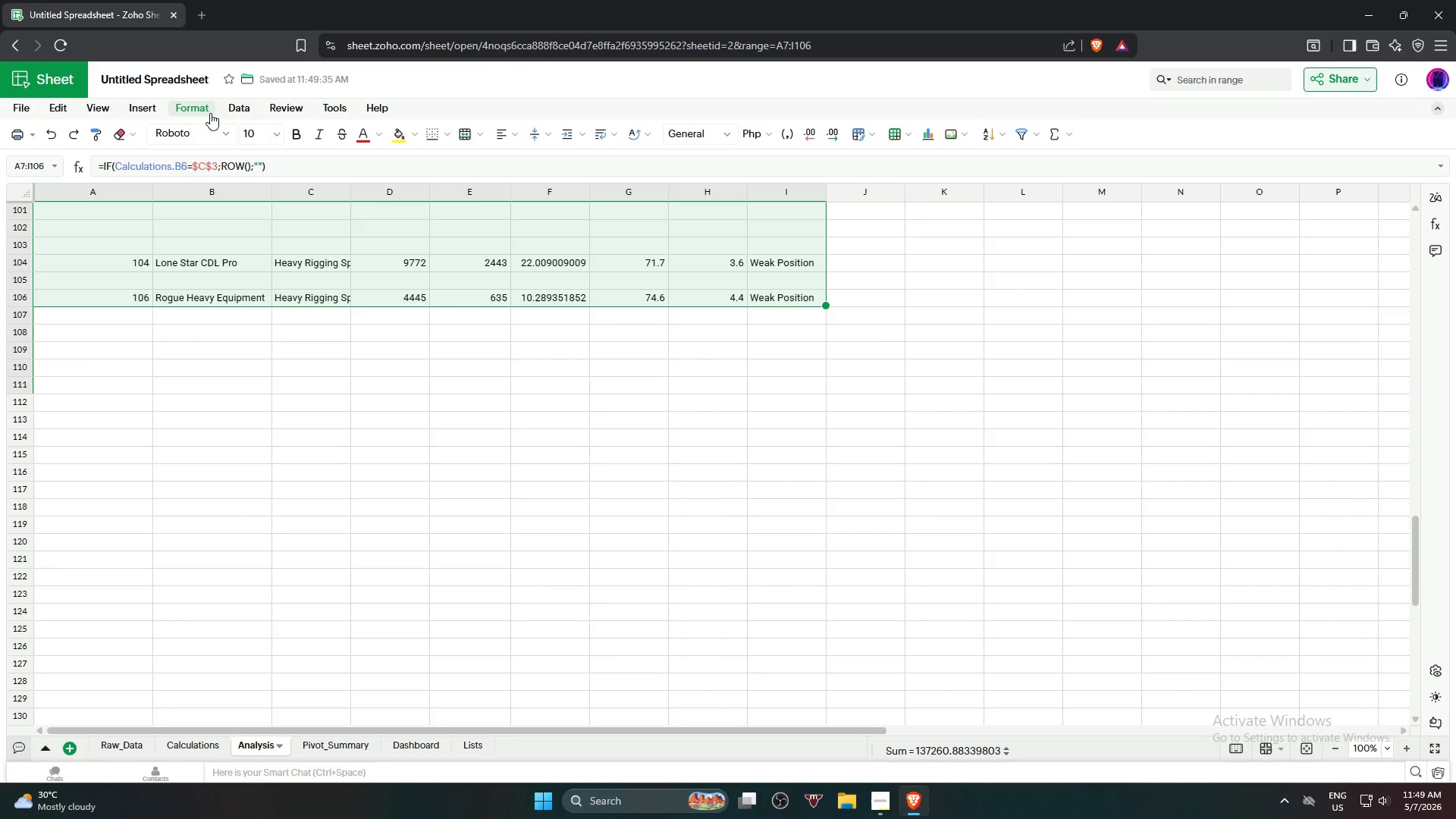 
wait(5.17)
 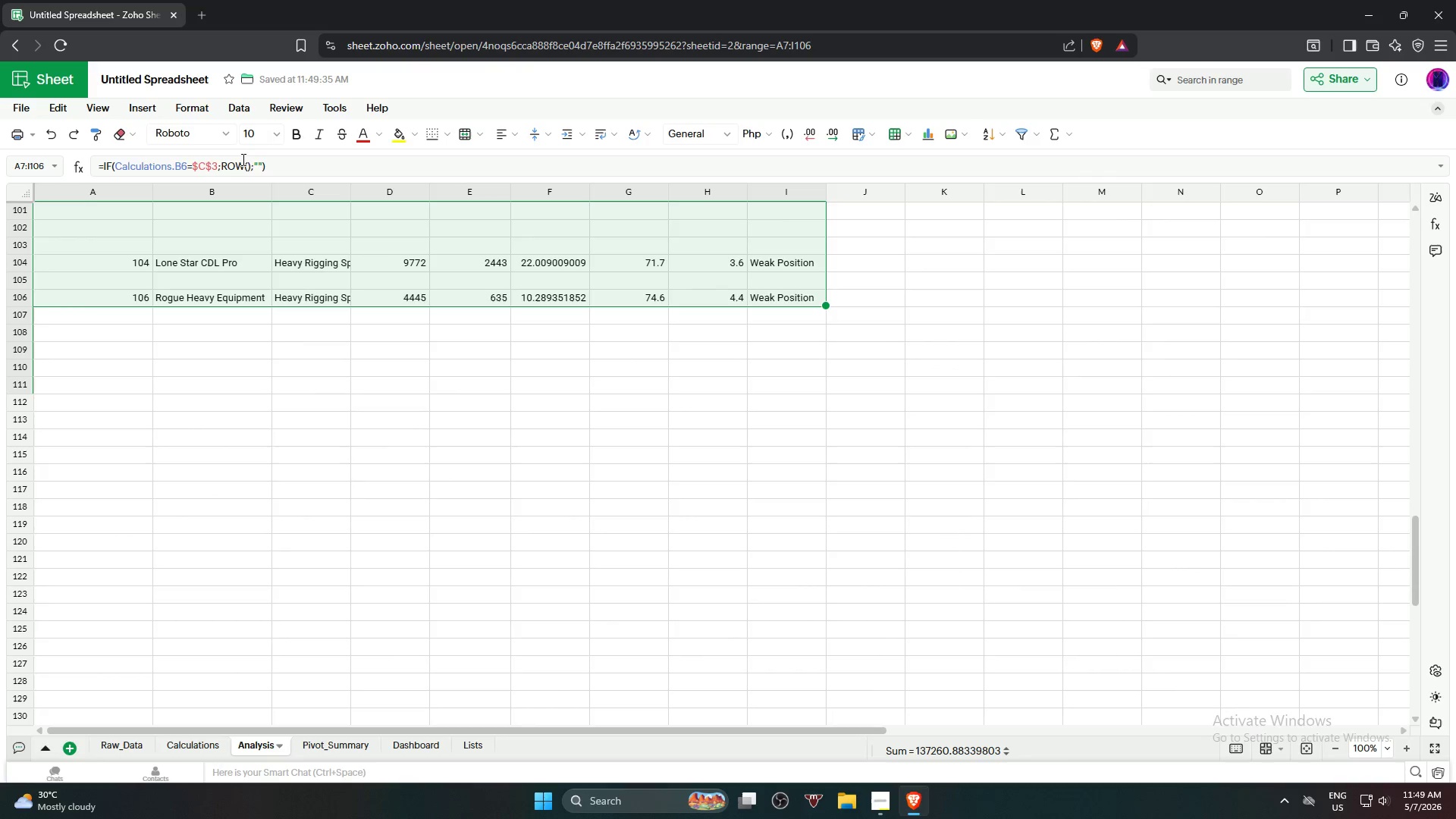 
left_click([230, 109])
 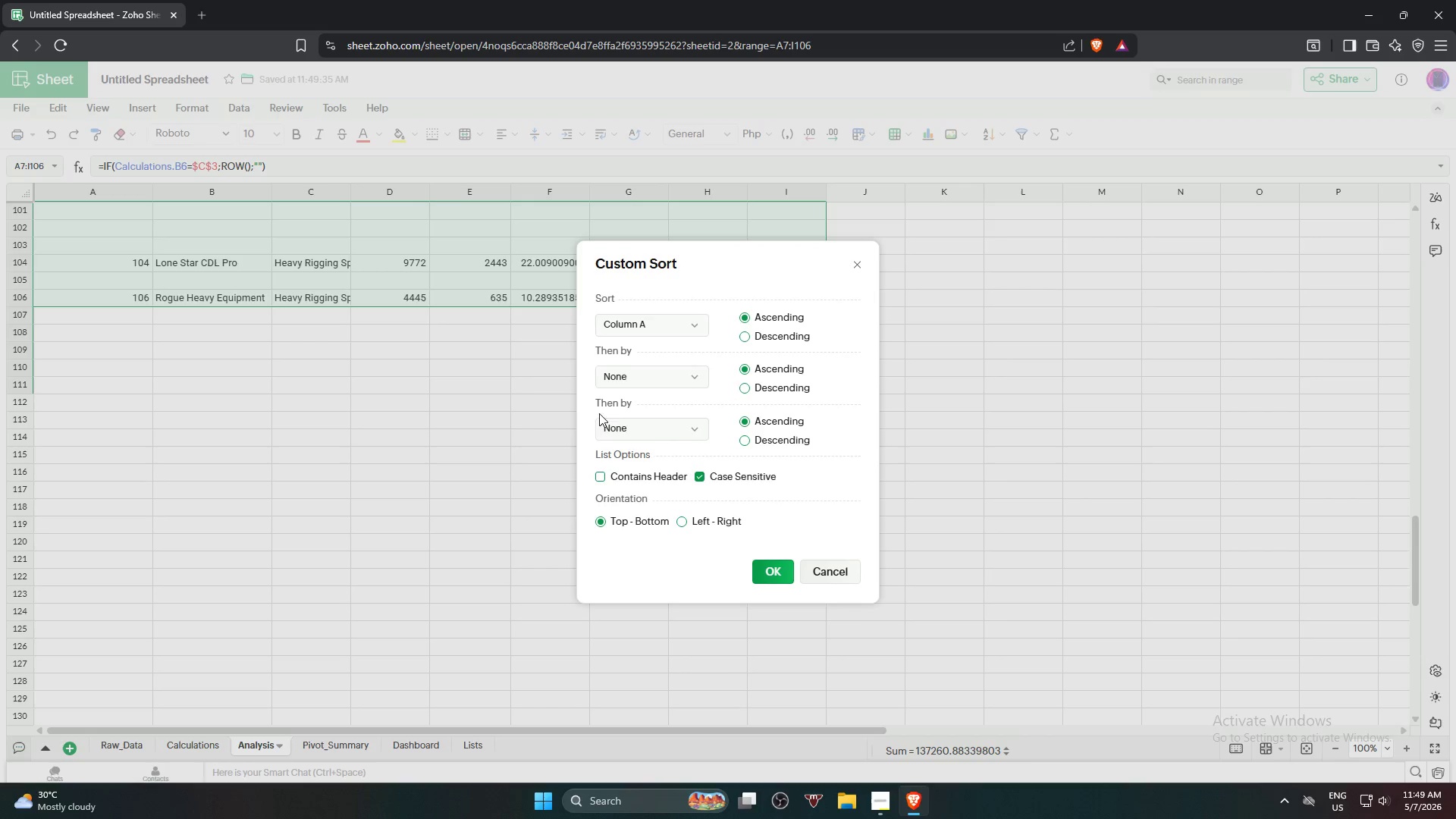 
left_click([657, 384])
 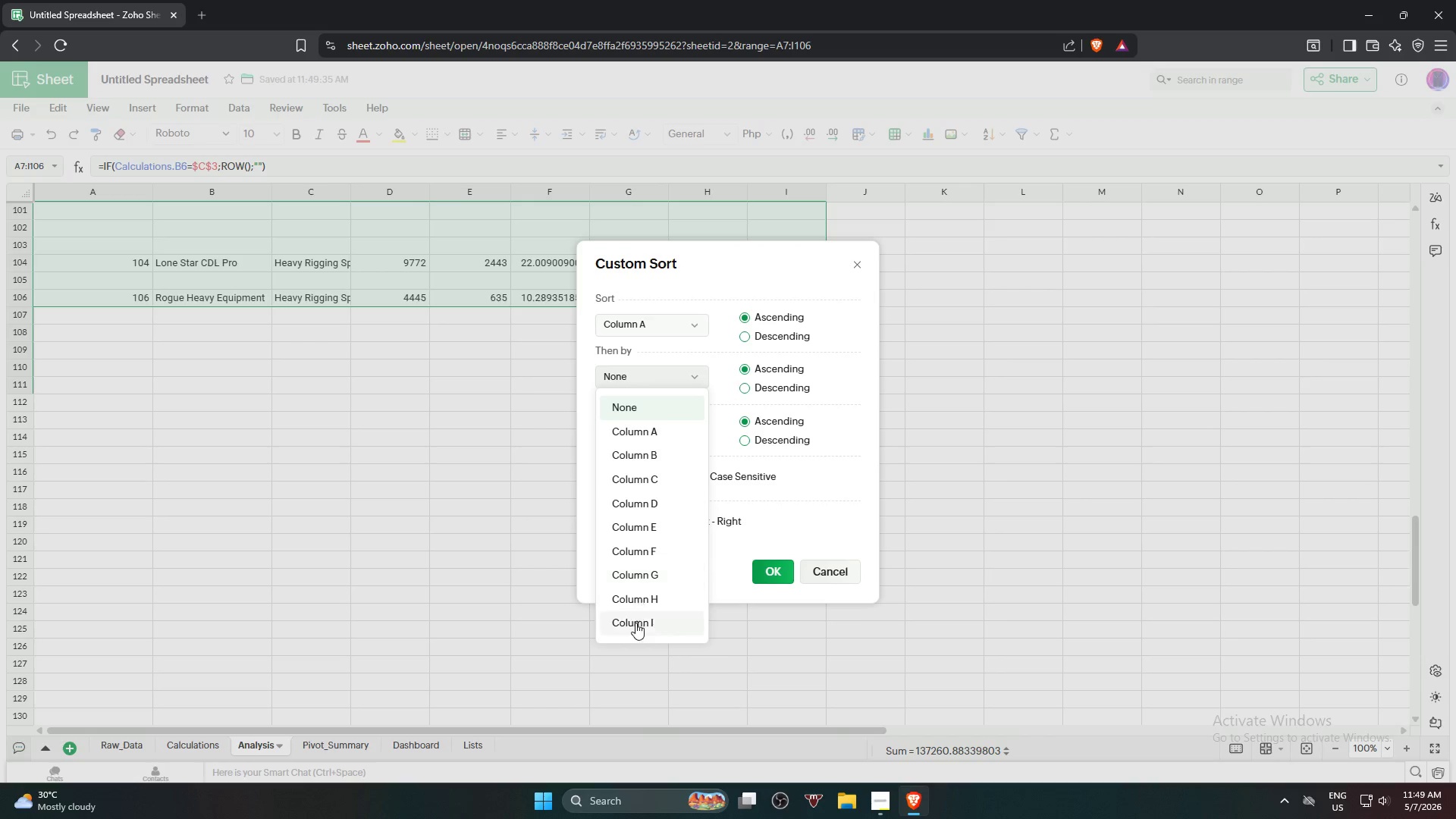 
left_click([635, 623])
 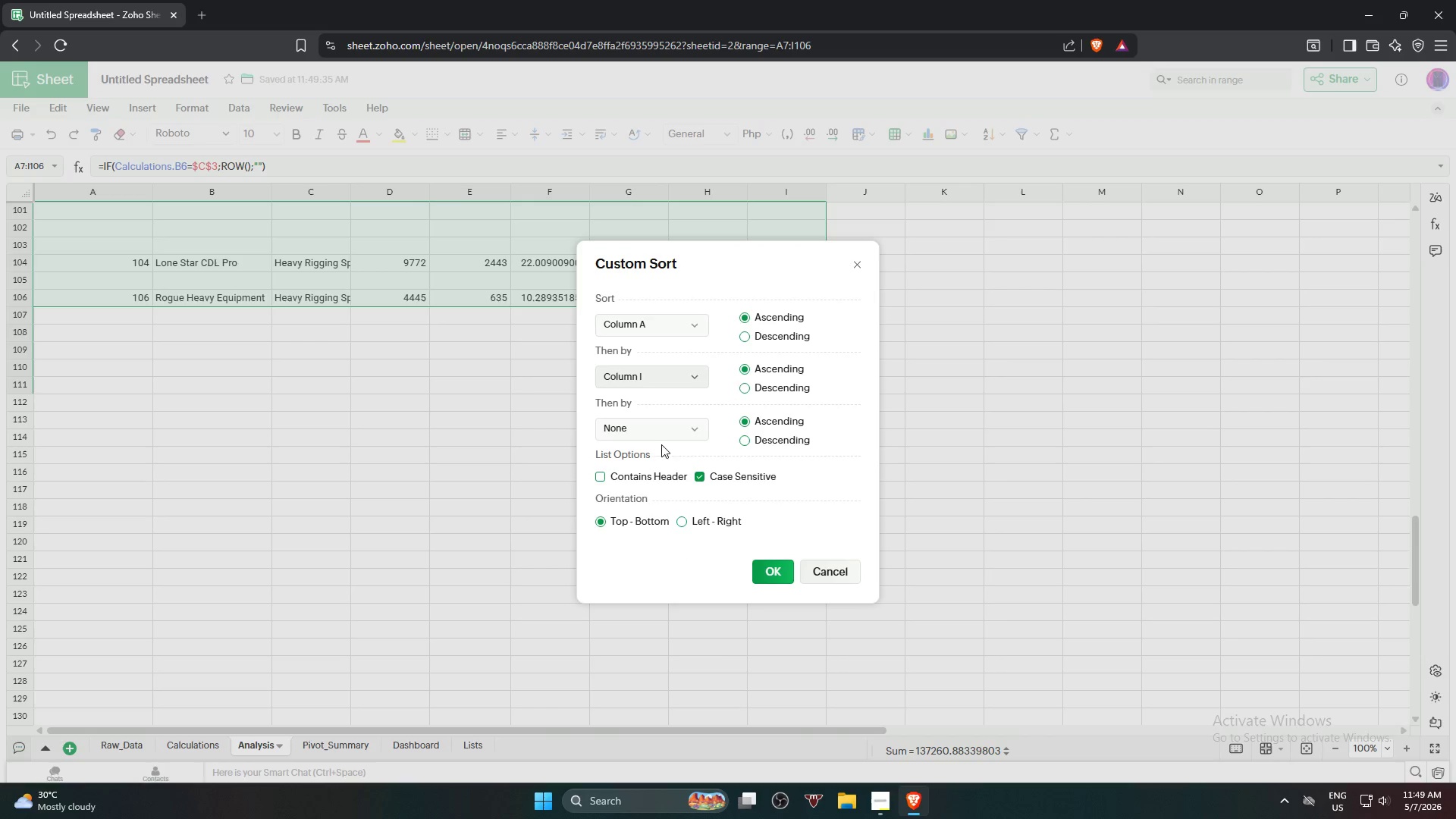 
left_click([661, 437])
 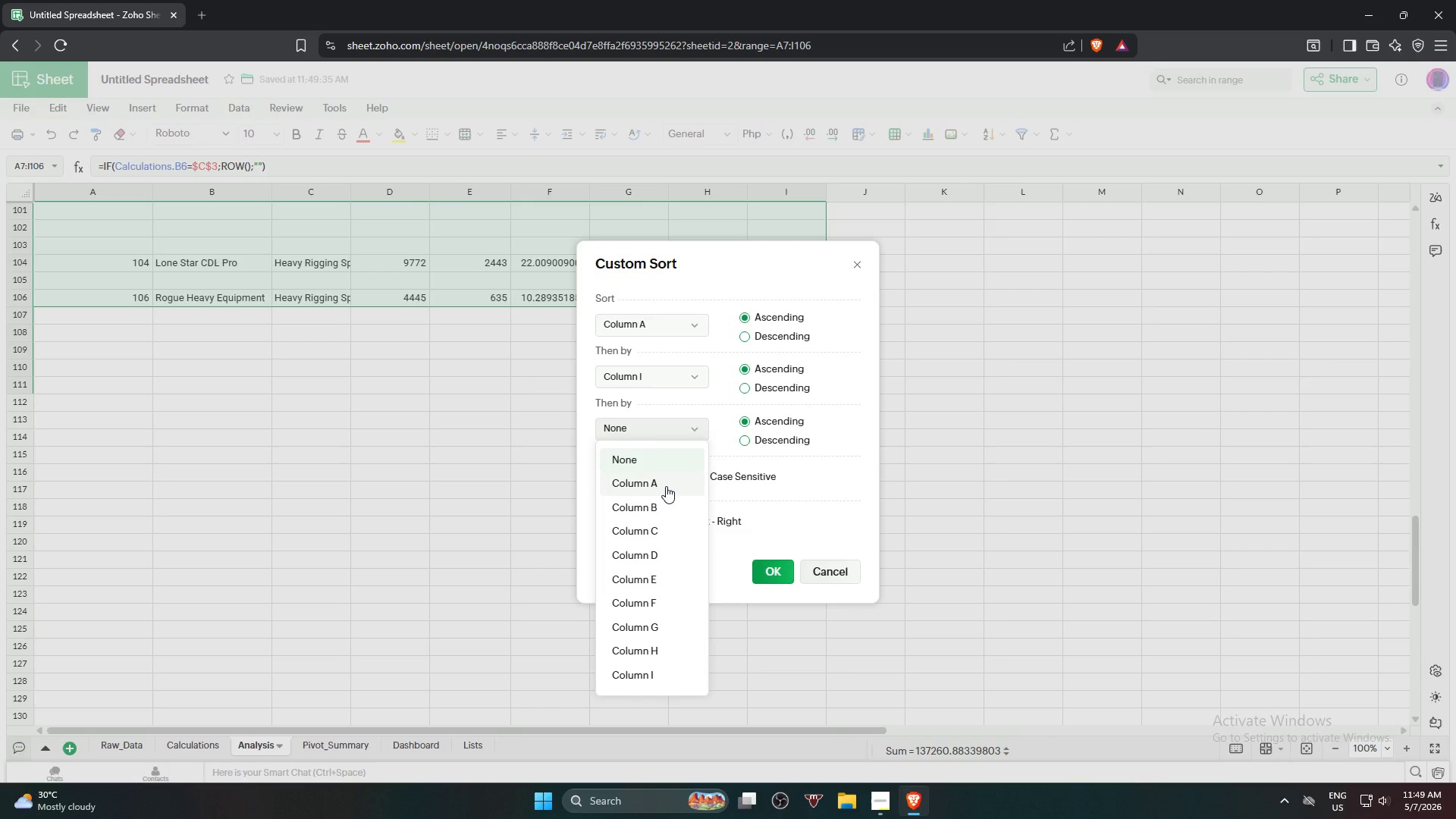 
left_click([666, 486])
 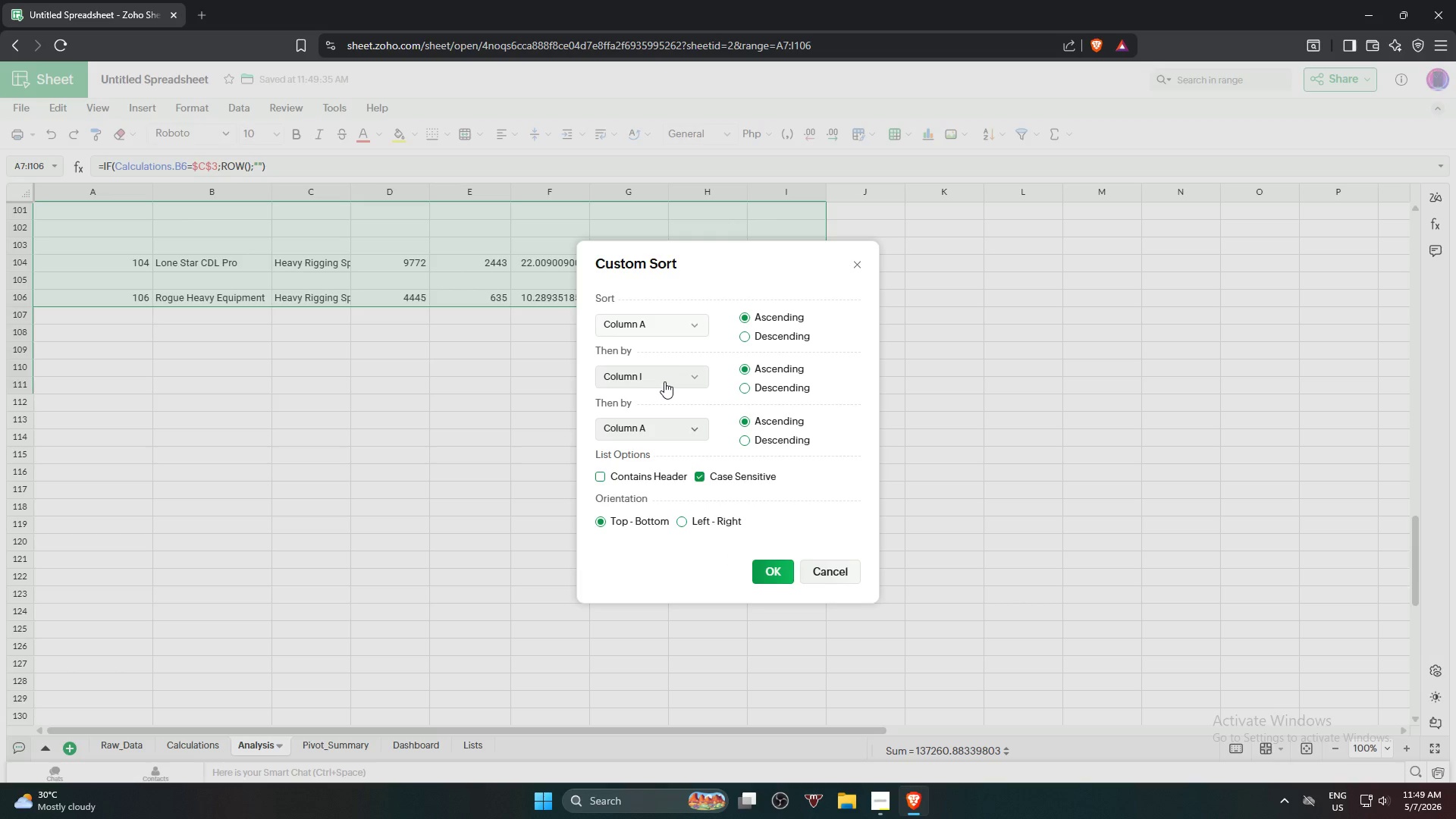 
left_click([664, 381])
 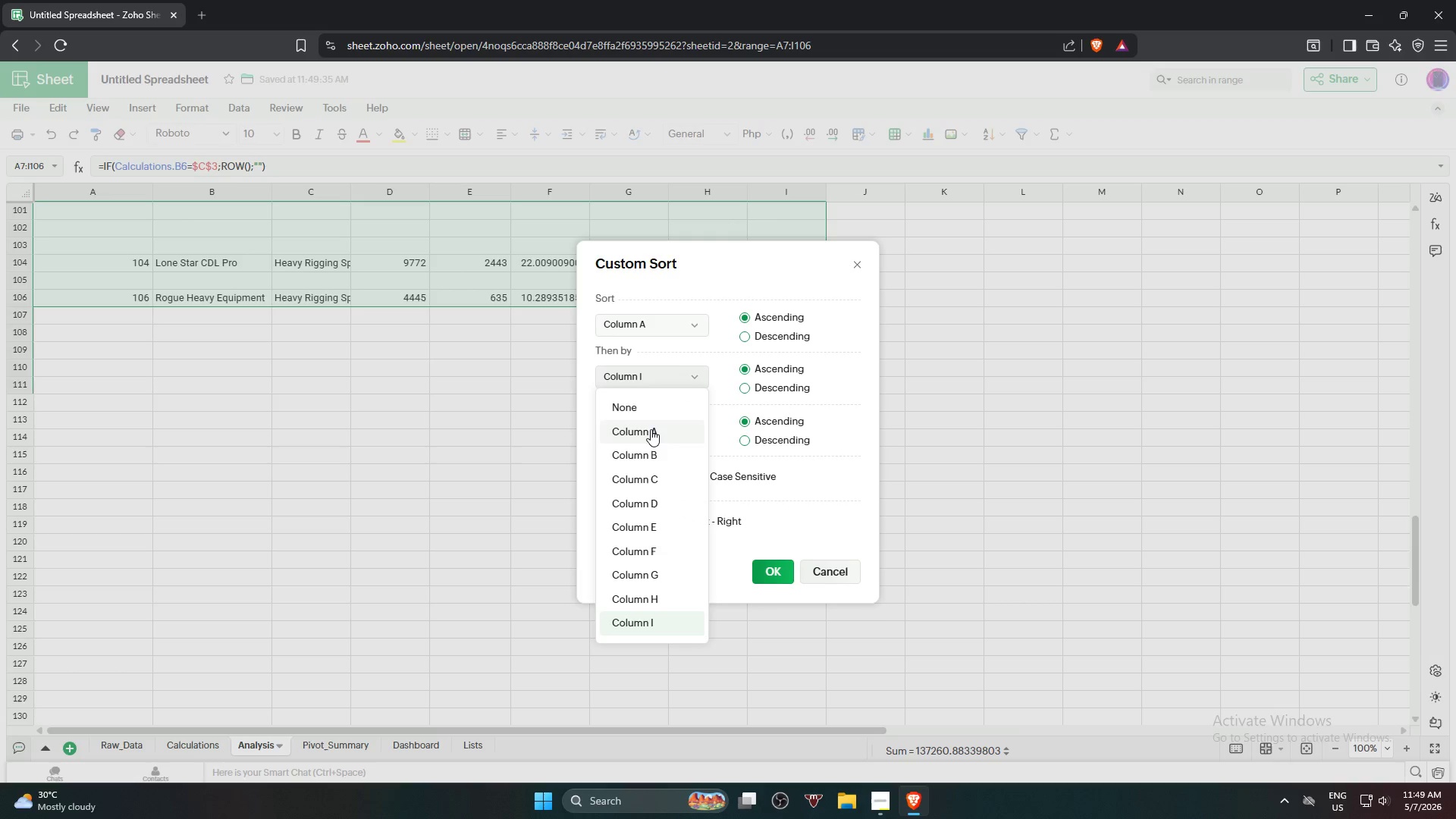 
left_click([651, 429])
 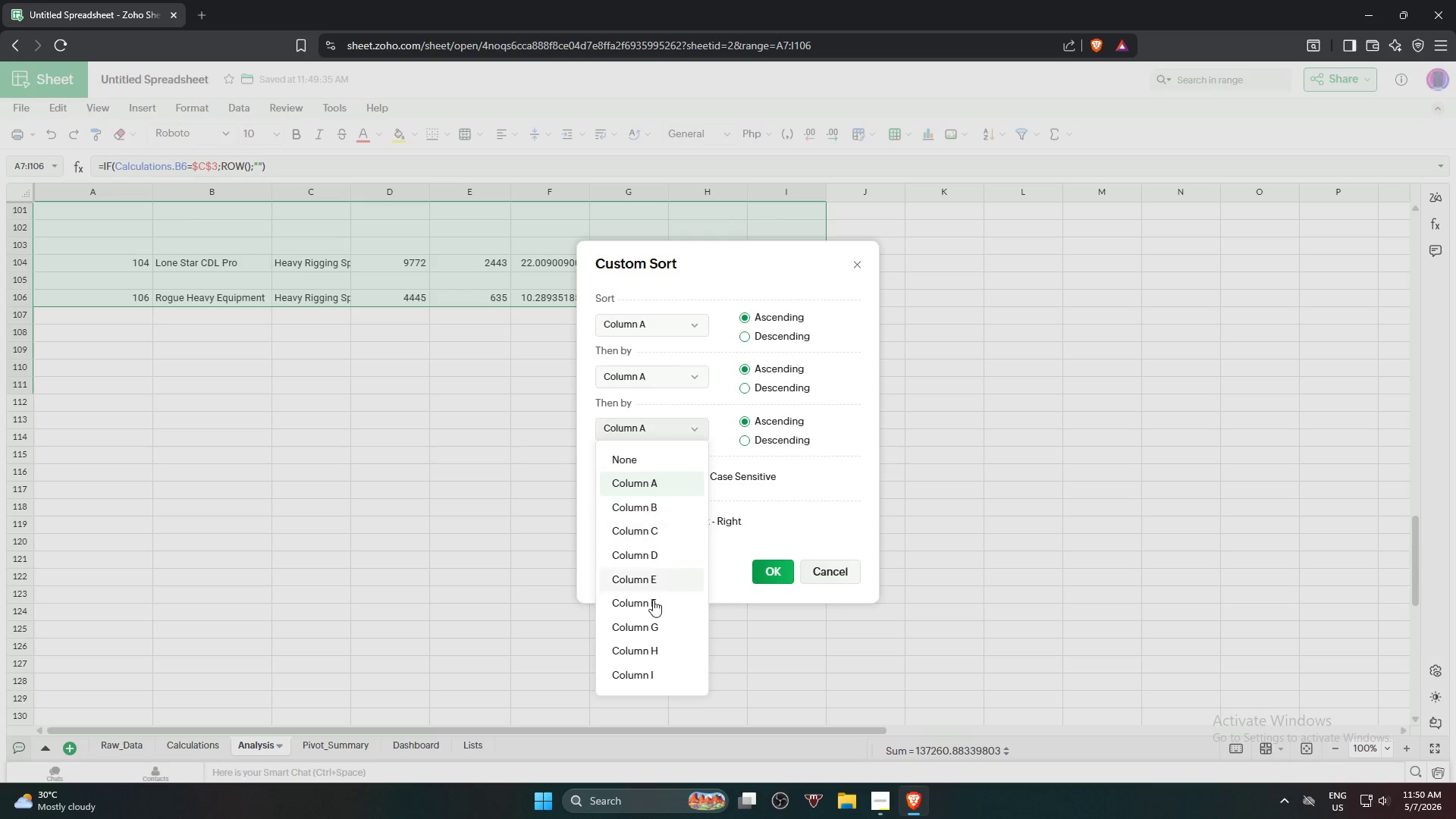 
left_click([647, 678])
 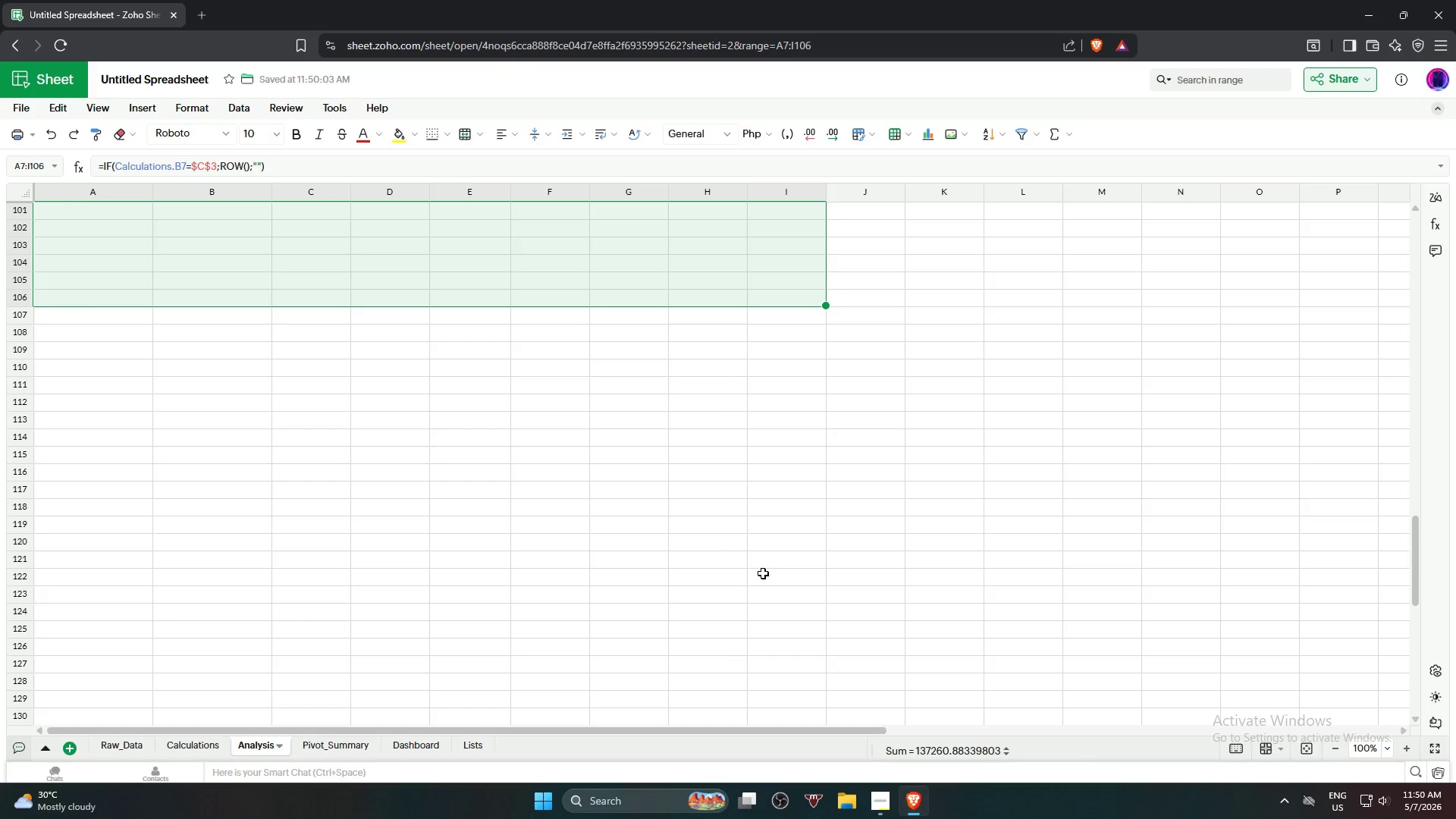 
scroll: coordinate [569, 406], scroll_direction: up, amount: 32.0
 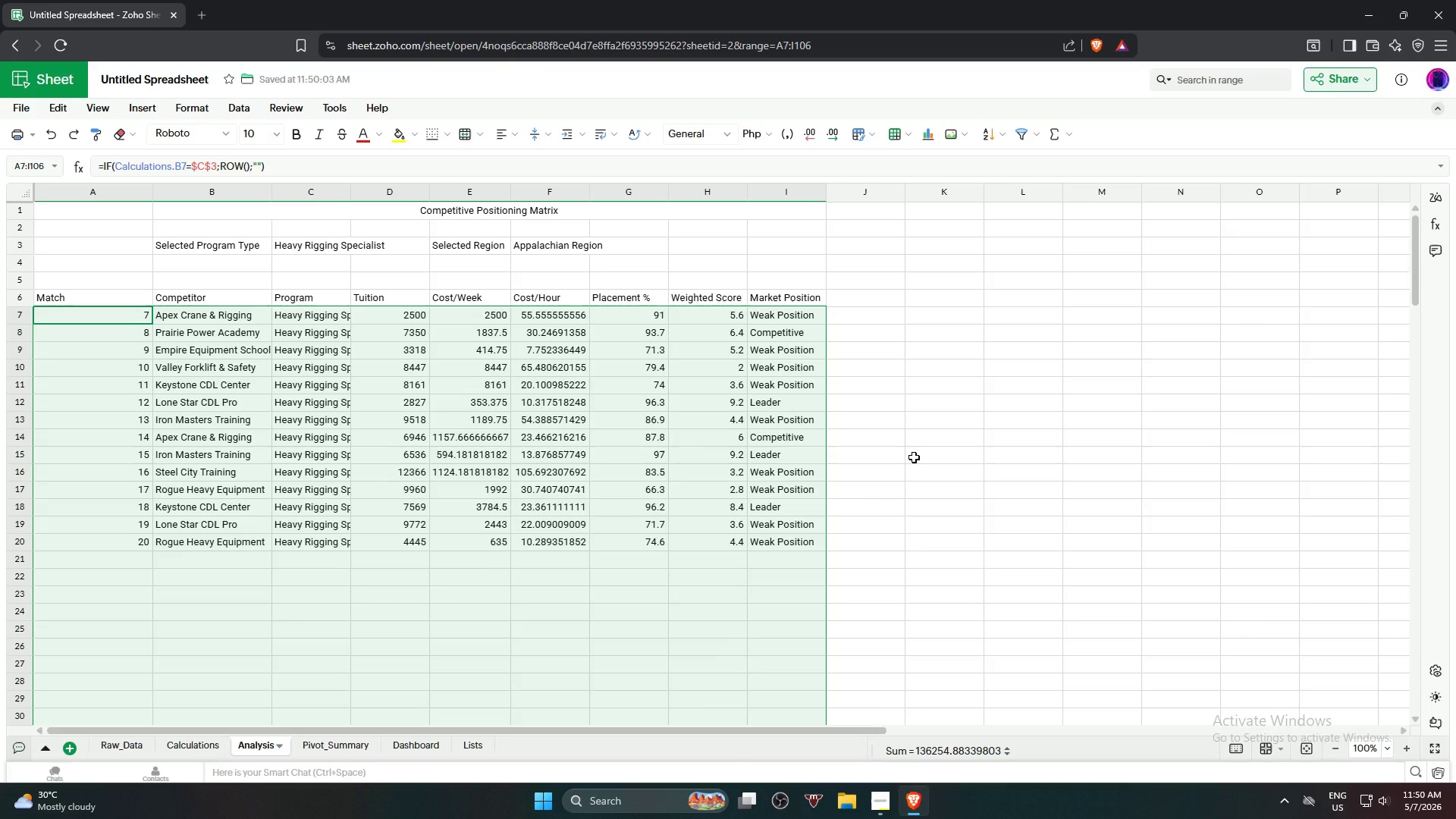 
left_click([914, 457])
 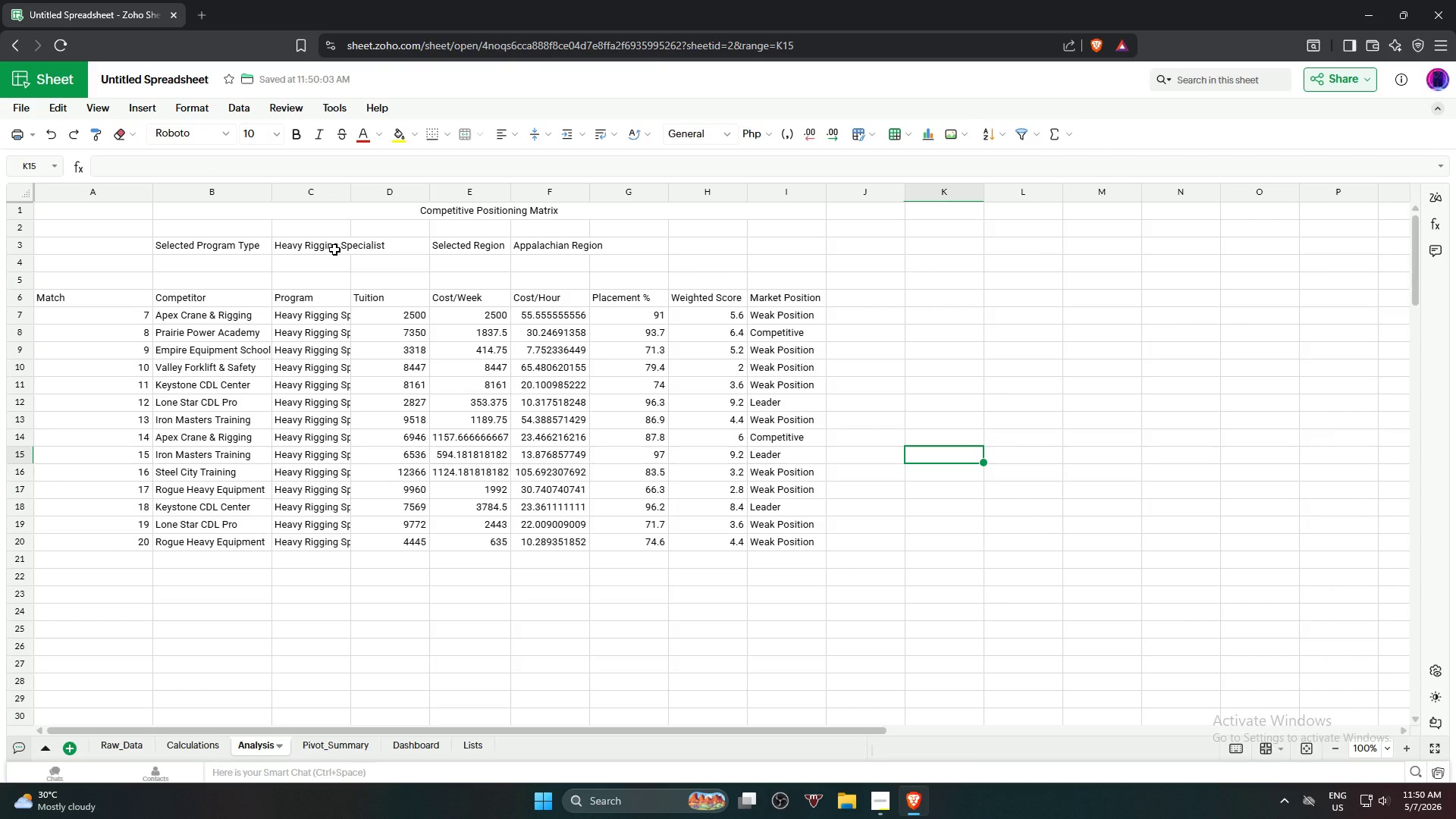 
left_click([331, 243])
 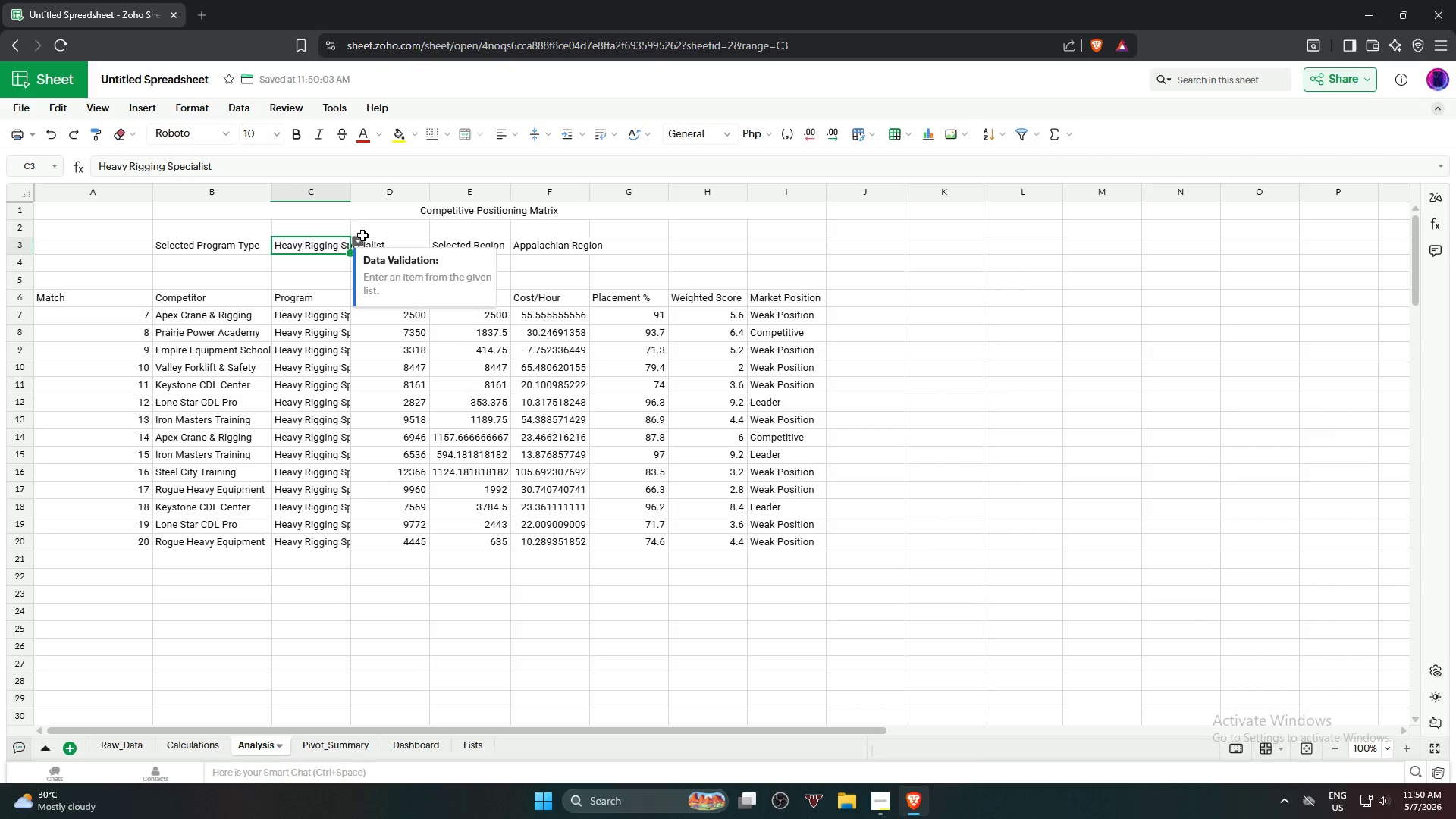 
left_click([360, 237])
 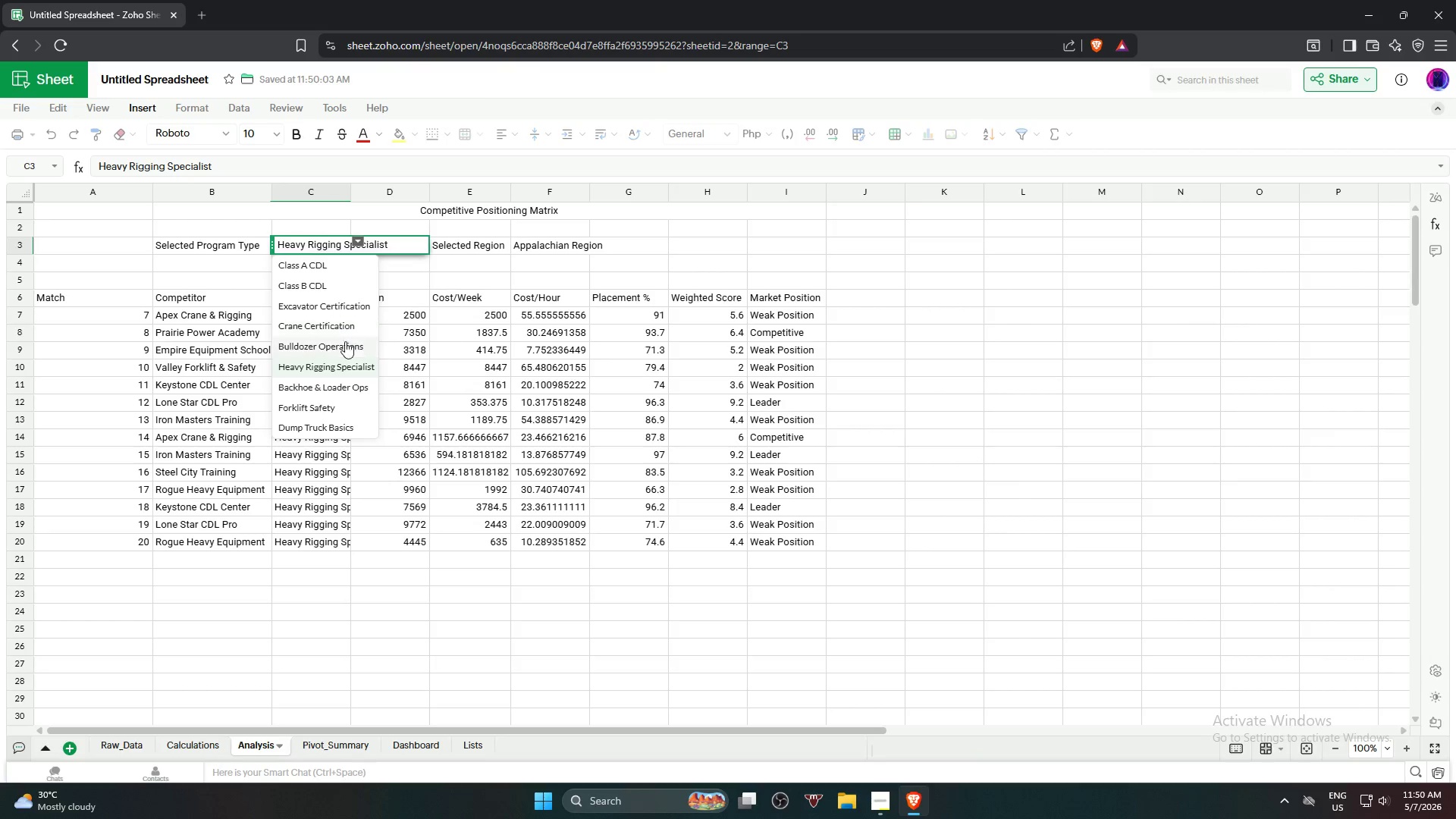 
left_click([344, 345])
 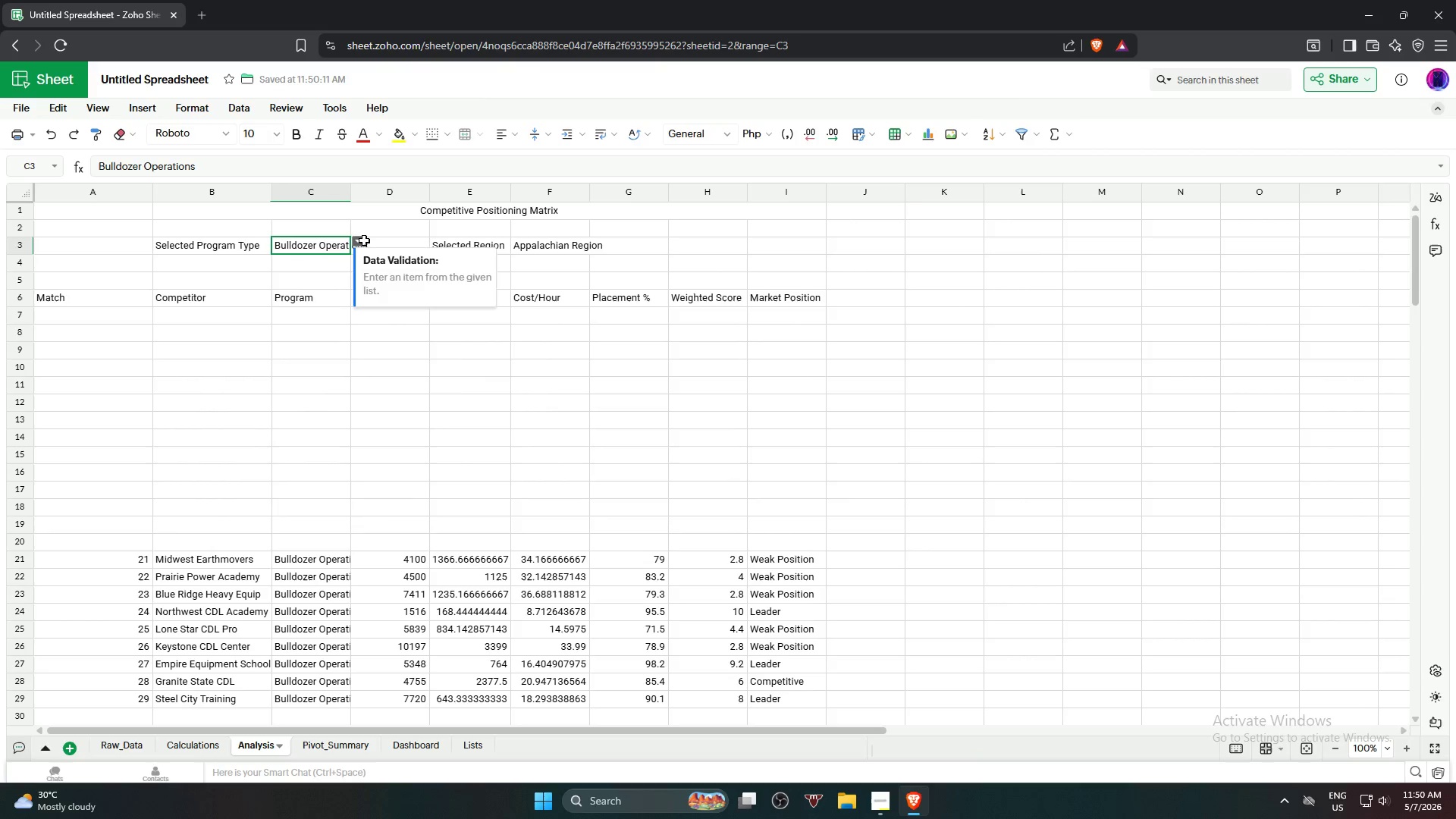 
left_click([360, 241])
 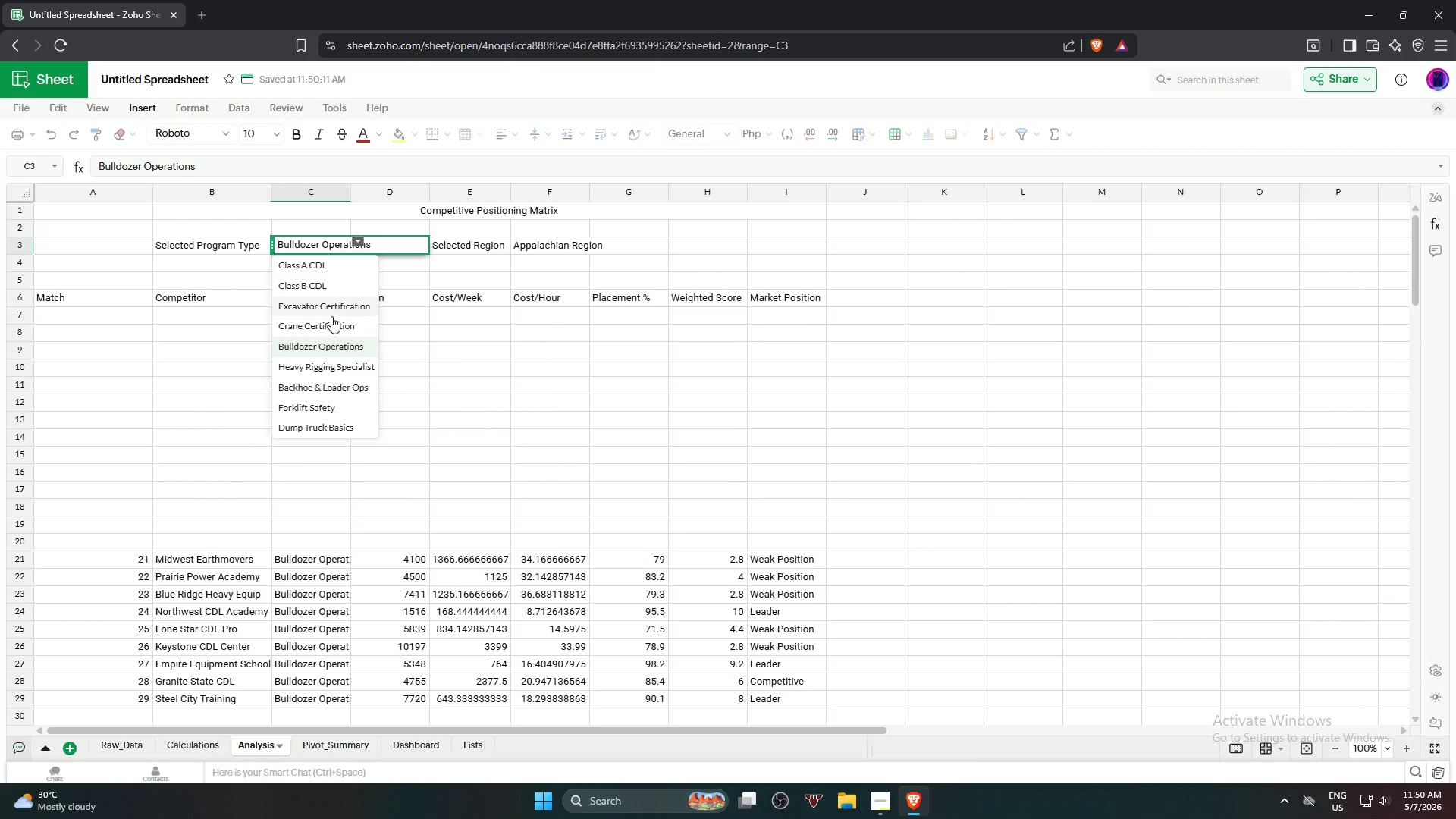 
left_click([329, 324])
 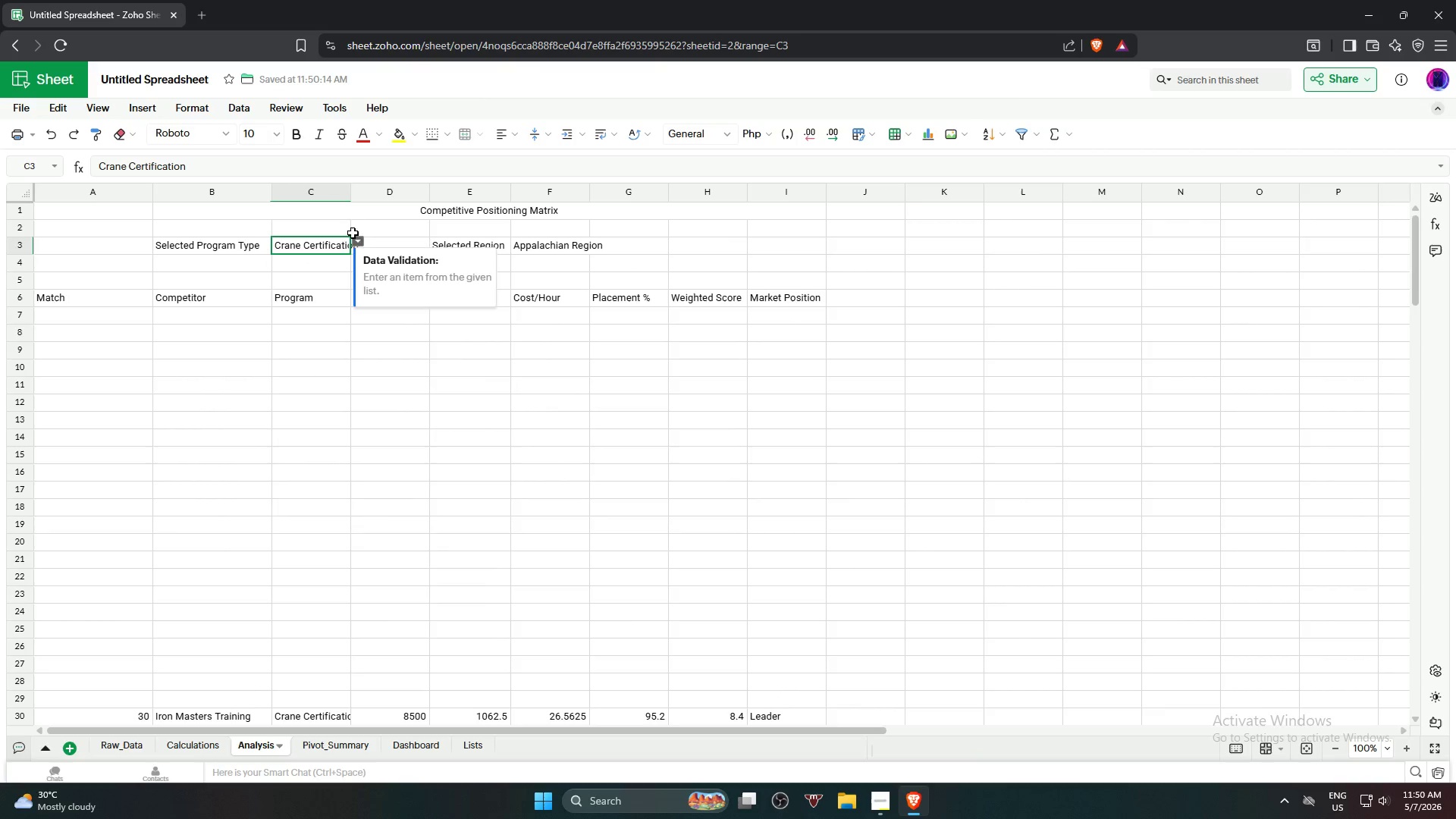 
left_click([359, 242])
 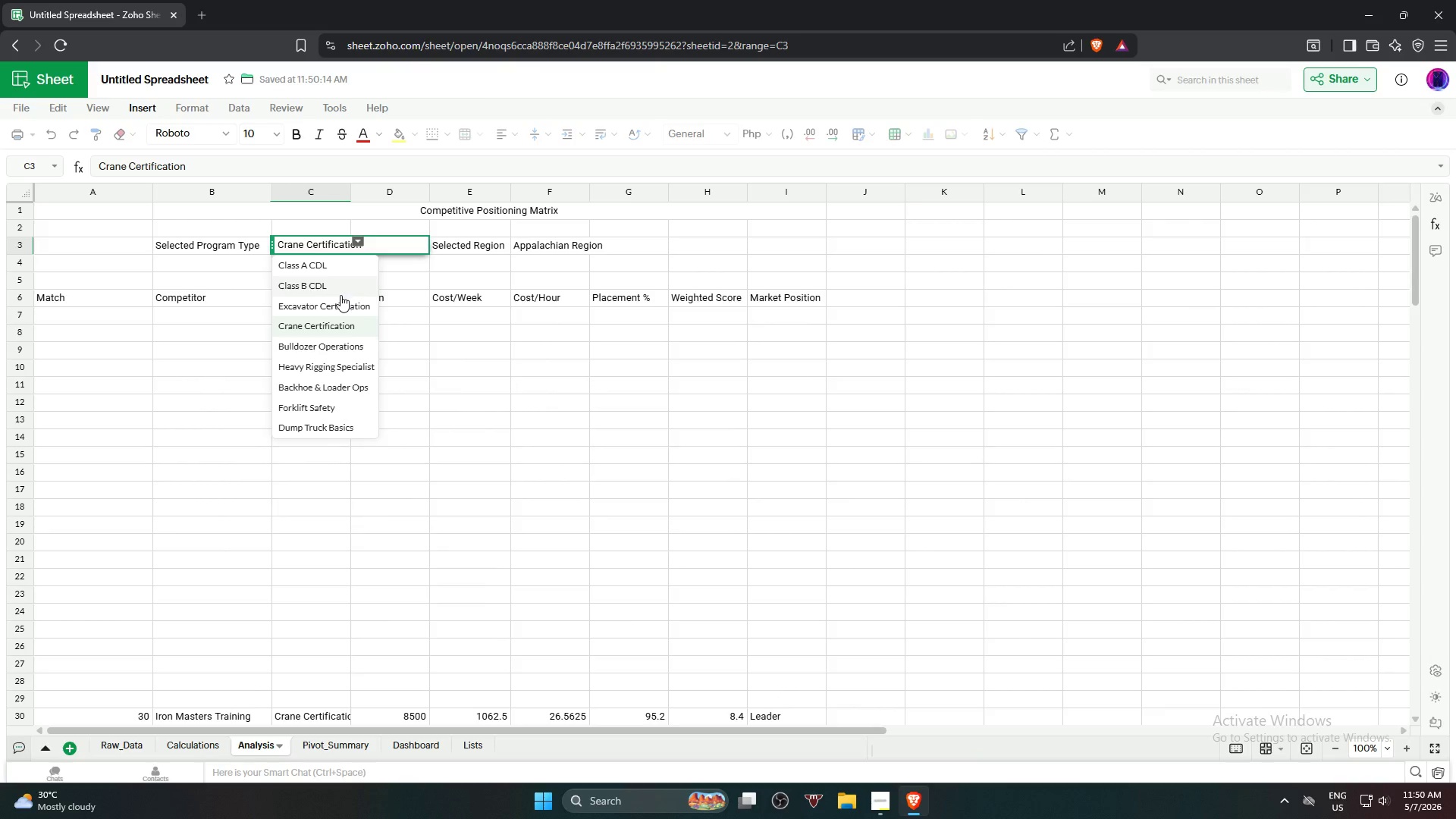 
left_click([340, 296])
 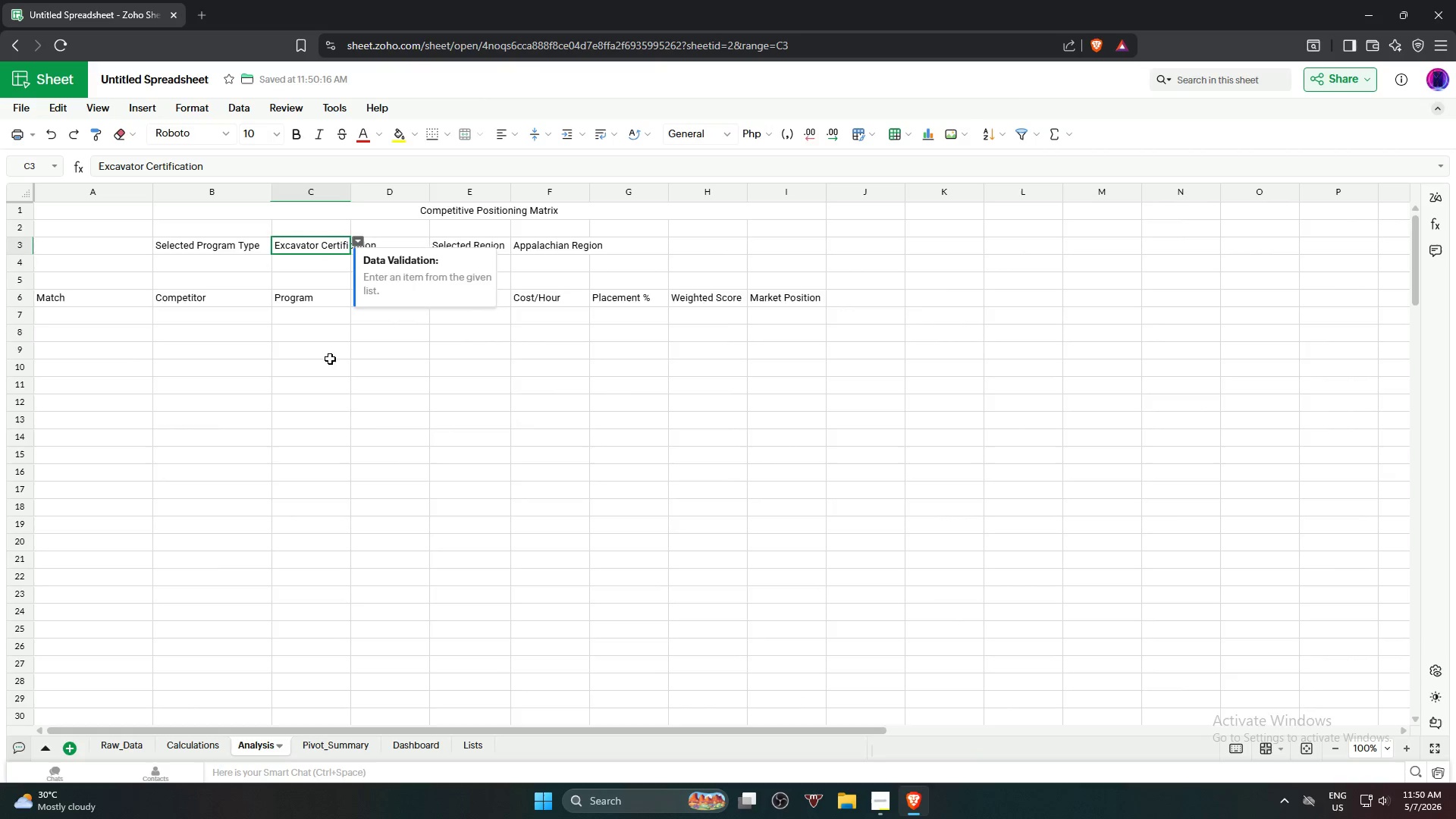 
scroll: coordinate [343, 390], scroll_direction: up, amount: 1.0
 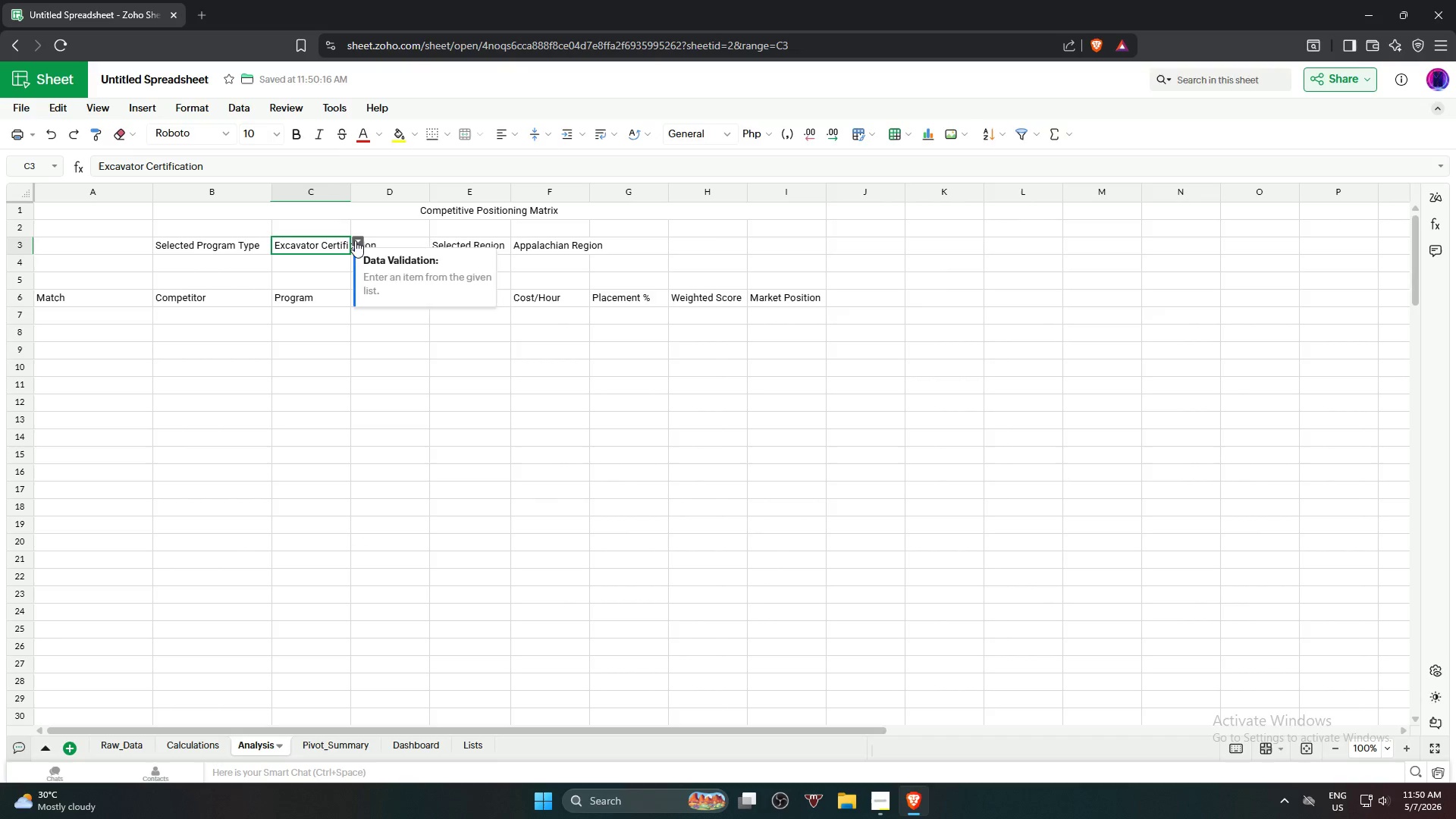 
left_click([356, 240])
 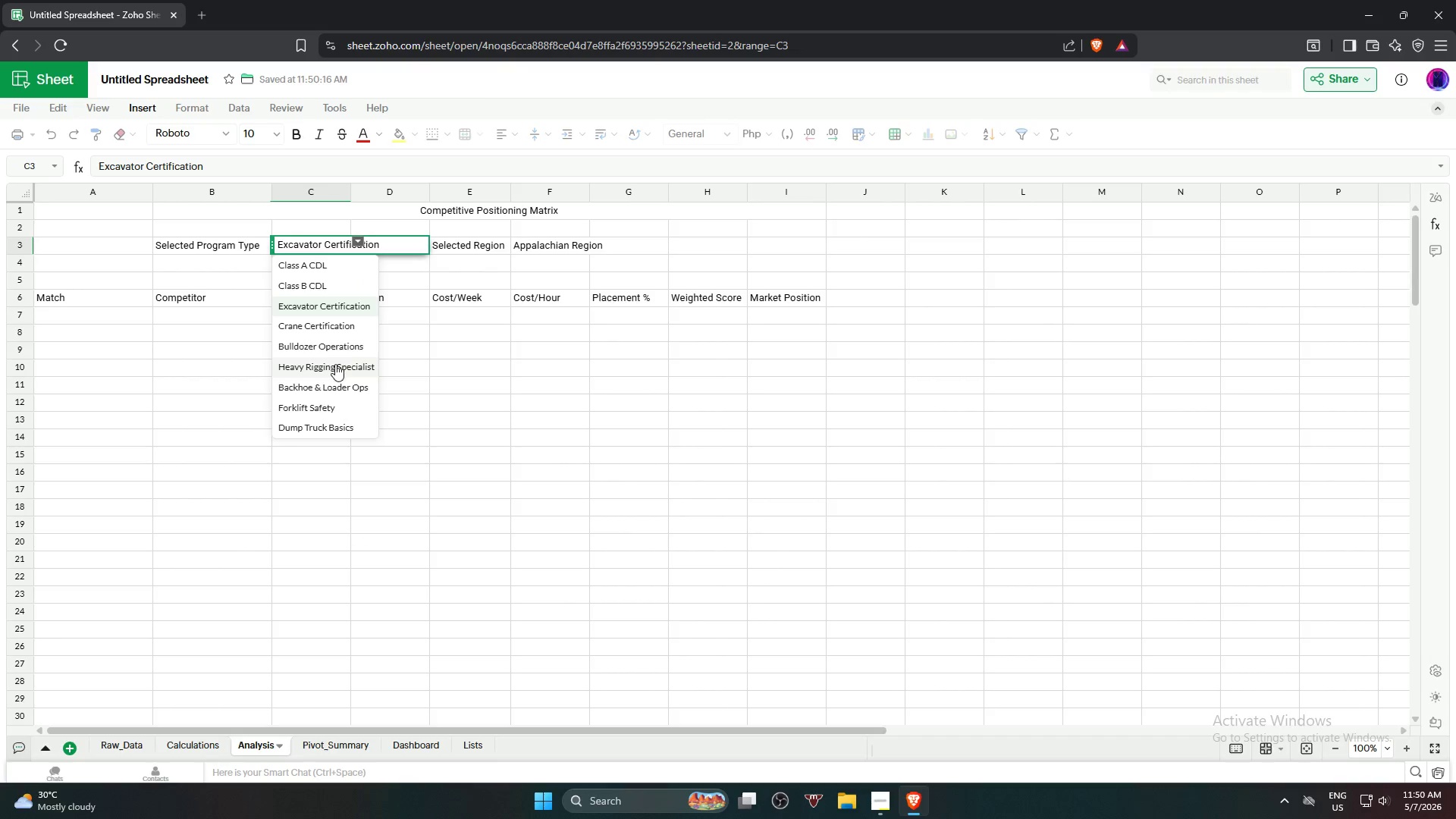 
left_click([335, 364])
 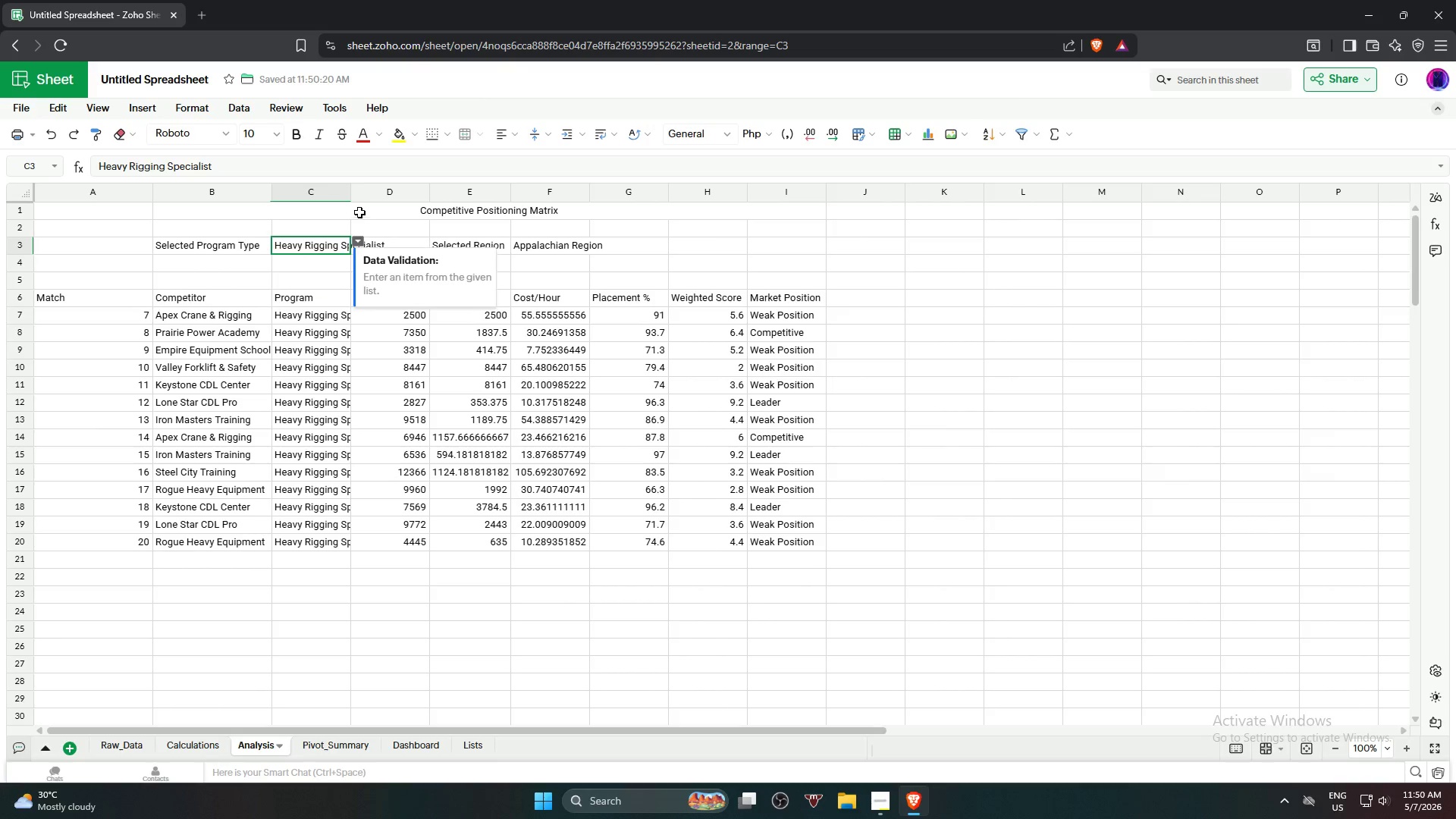 
double_click([350, 197])
 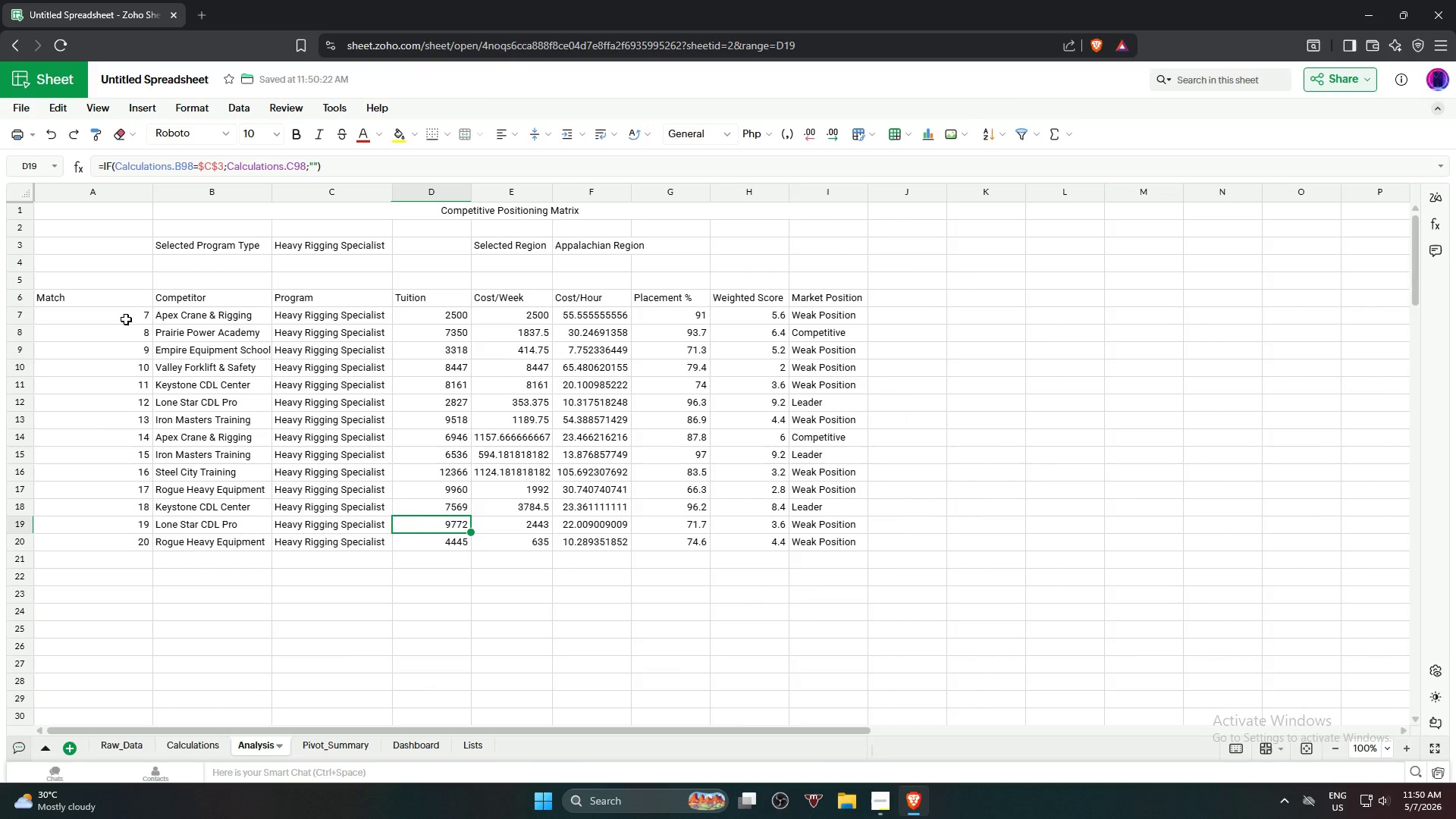 
left_click([115, 312])
 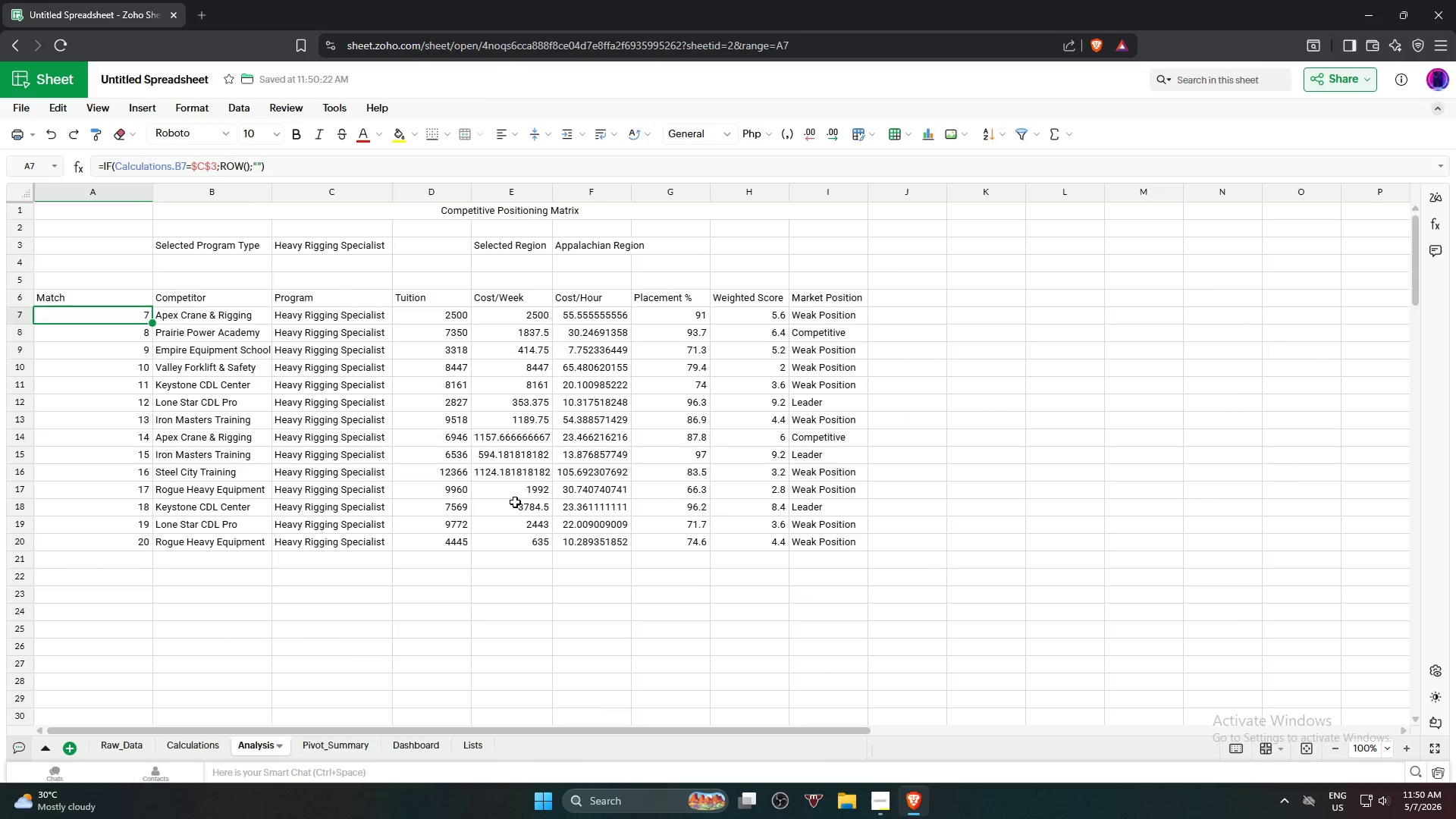 
scroll: coordinate [664, 609], scroll_direction: down, amount: 18.0
 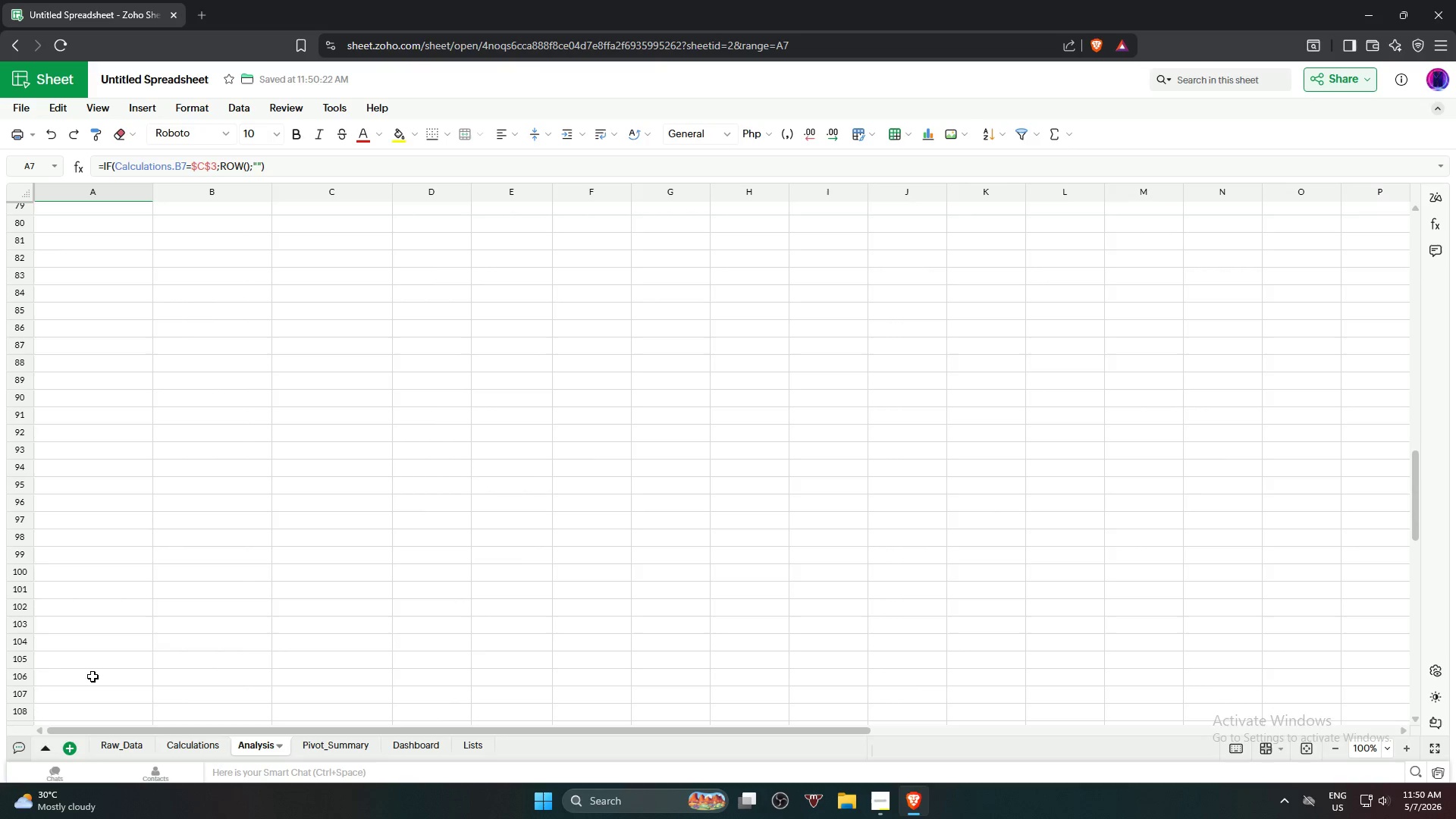 
hold_key(key=ShiftLeft, duration=2.55)
left_click([816, 682])
 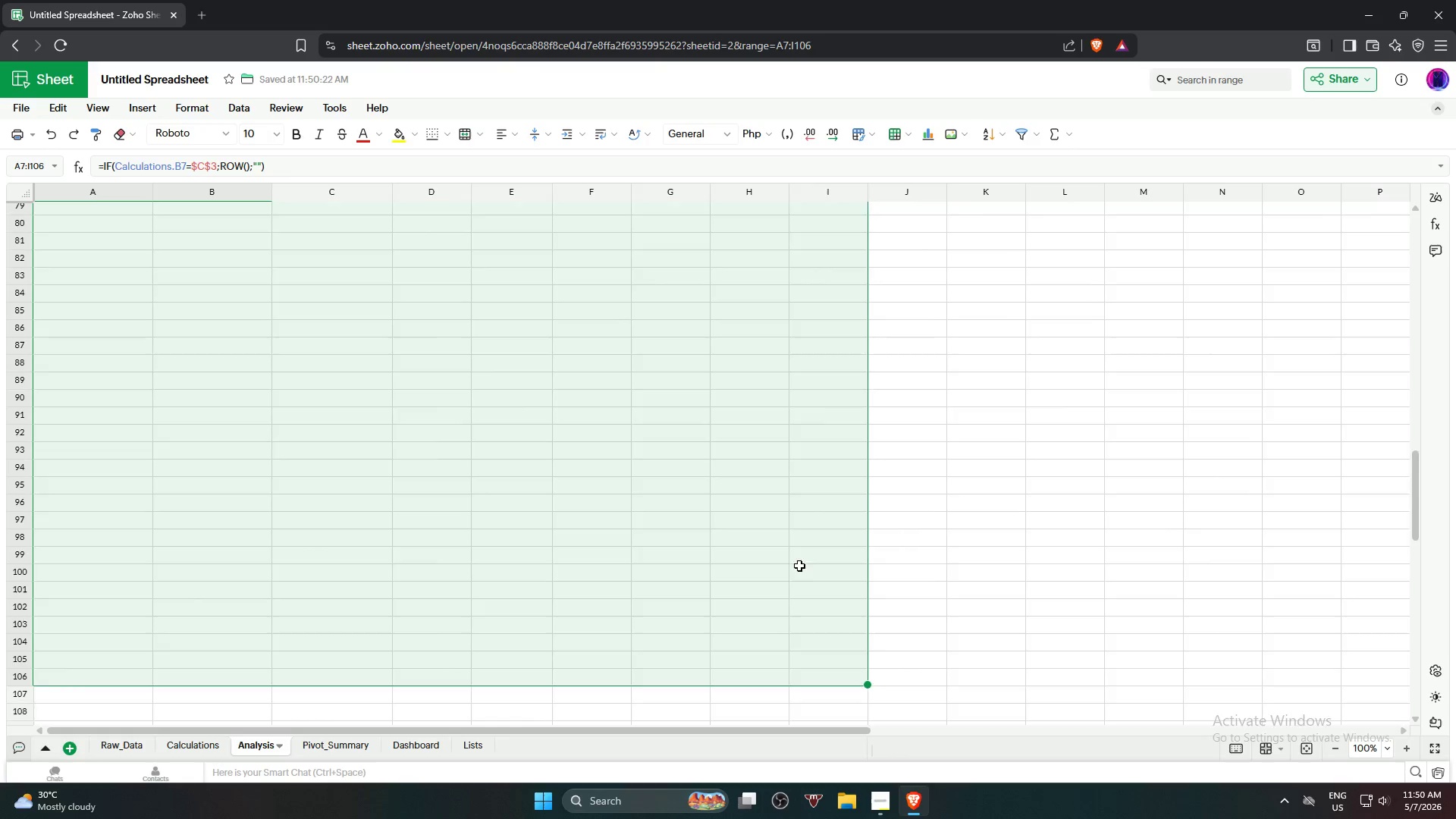 
scroll: coordinate [843, 369], scroll_direction: up, amount: 20.0
 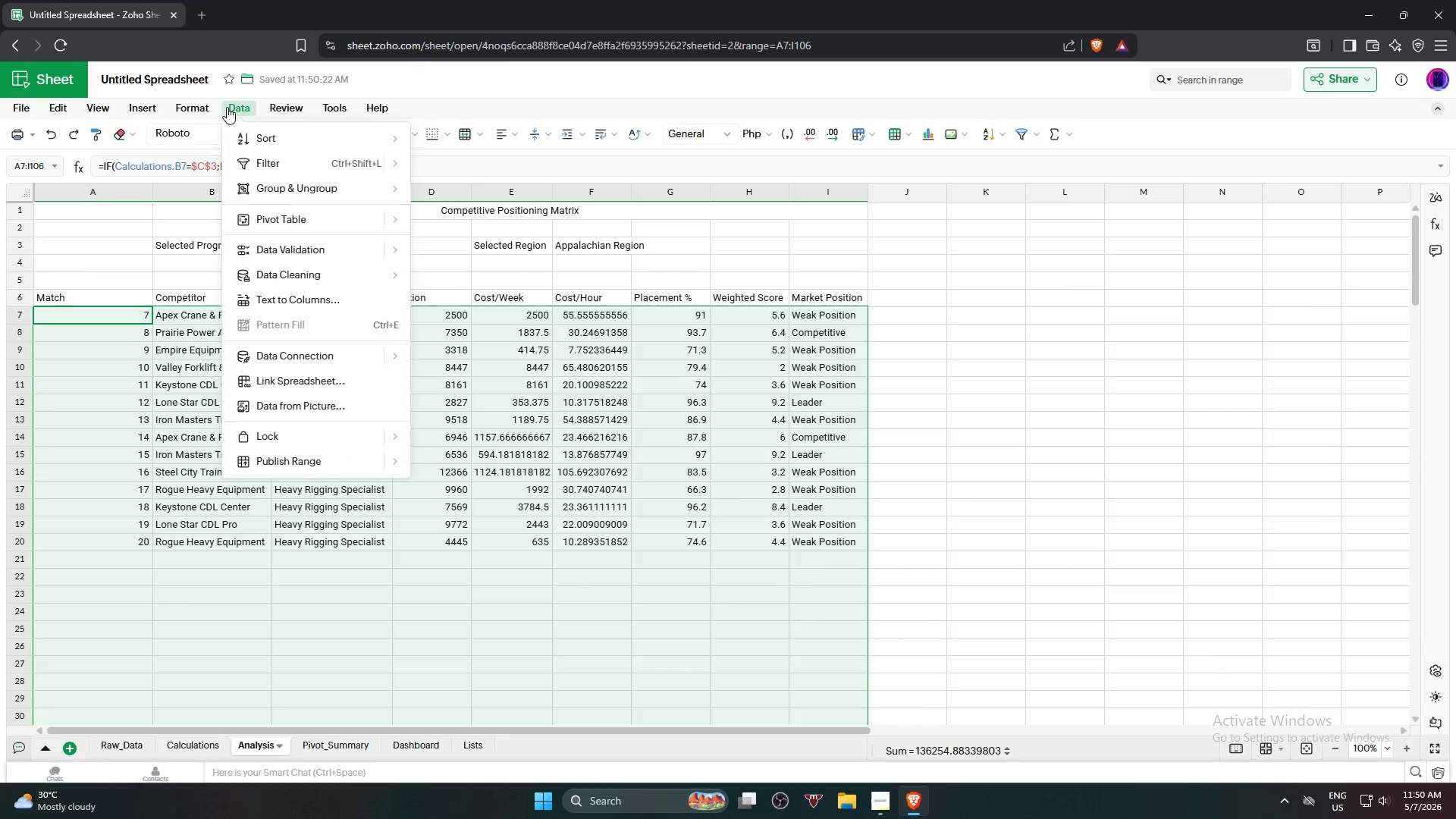 
left_click([500, 188])
 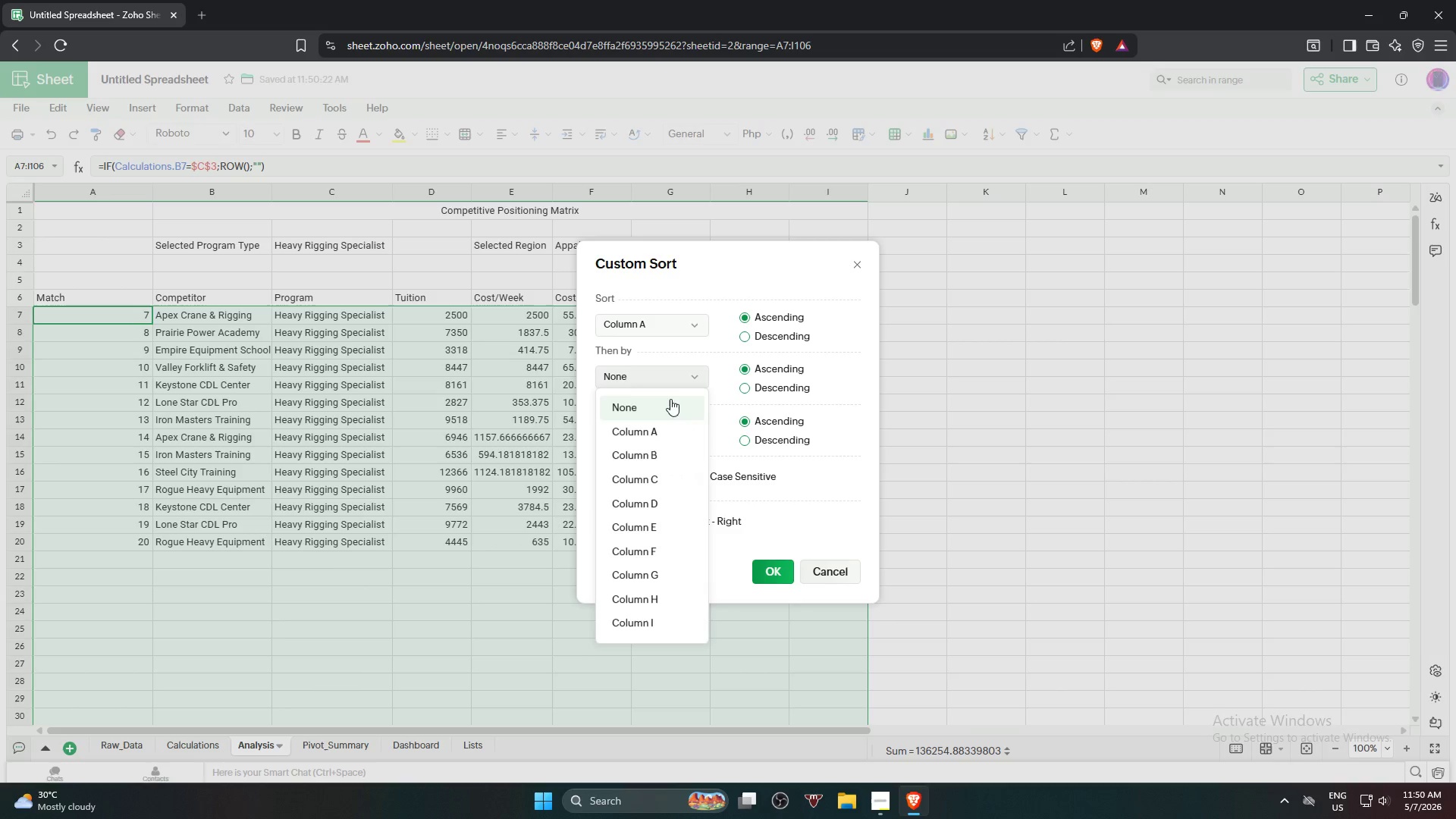 
left_click([657, 623])
 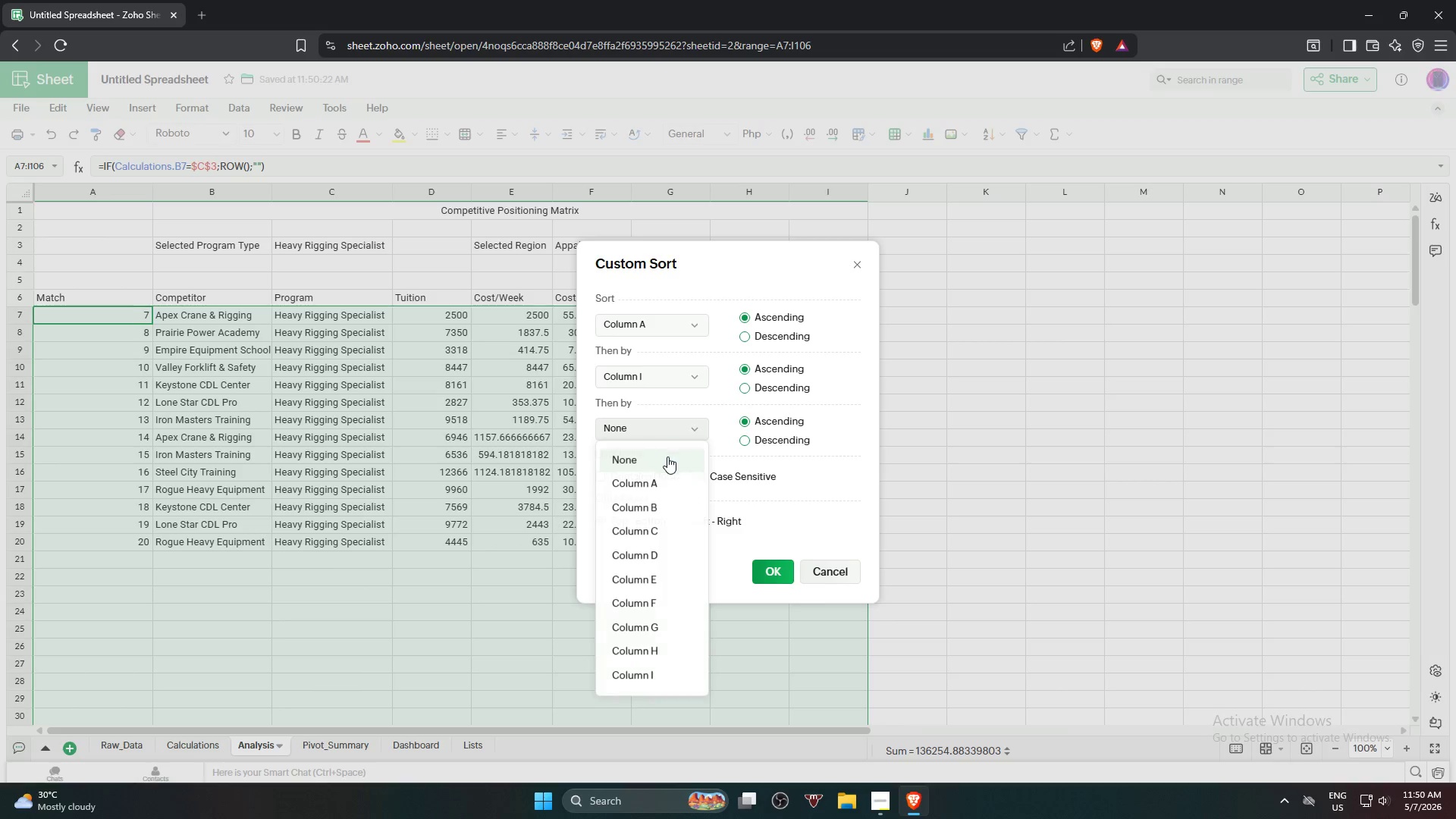 
left_click([662, 482])
 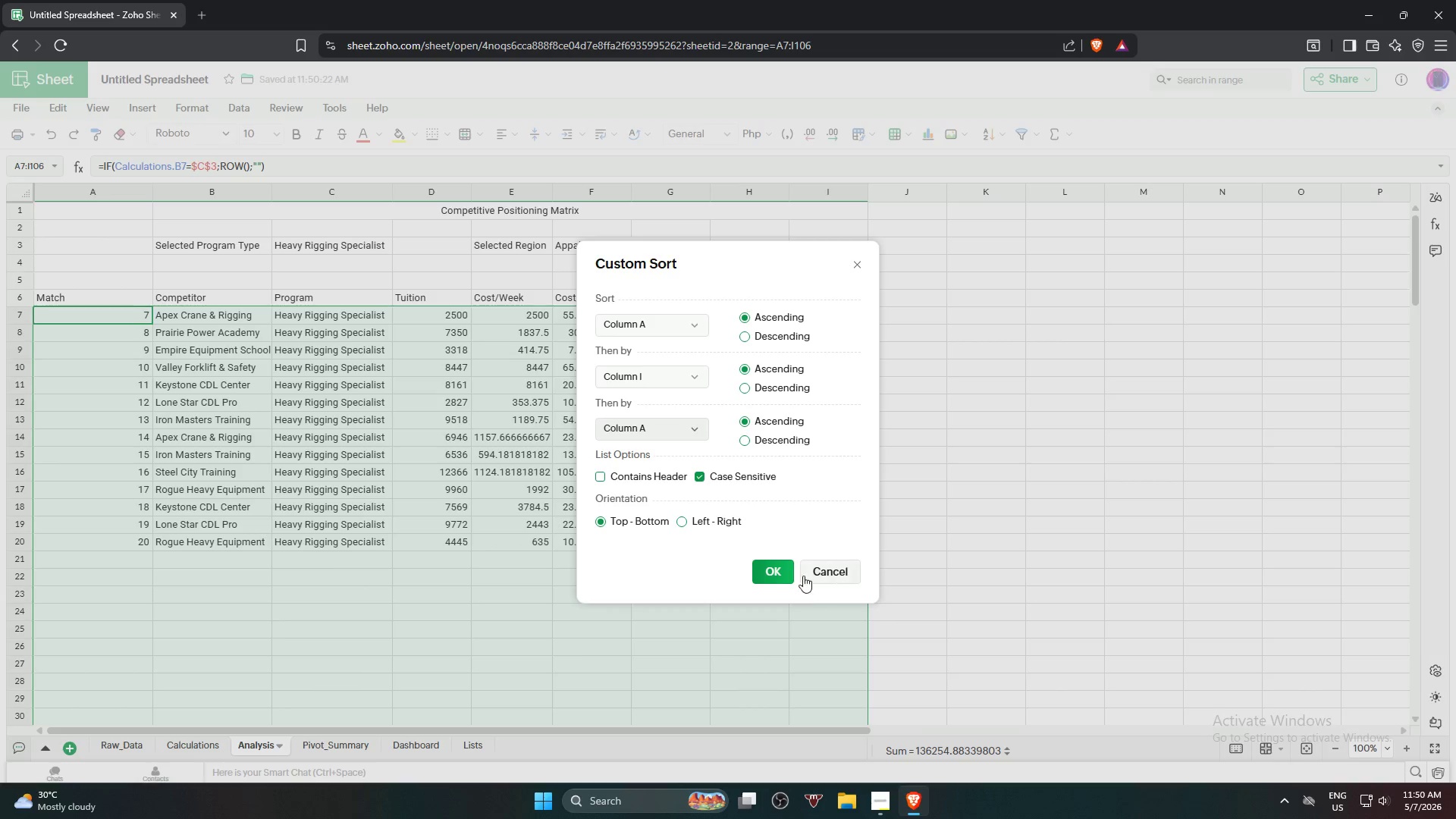 
left_click([780, 573])
 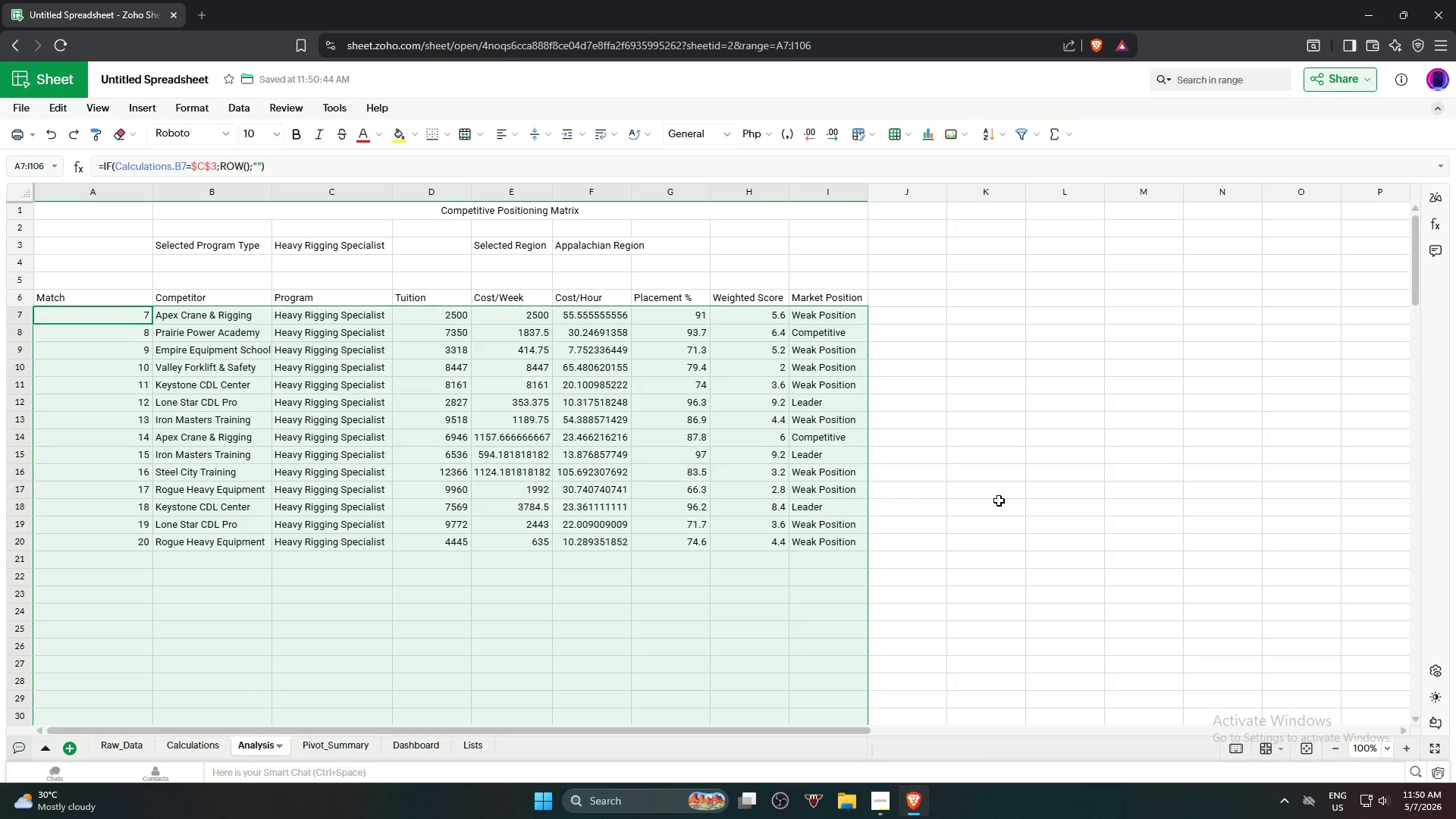 
left_click([999, 497])
 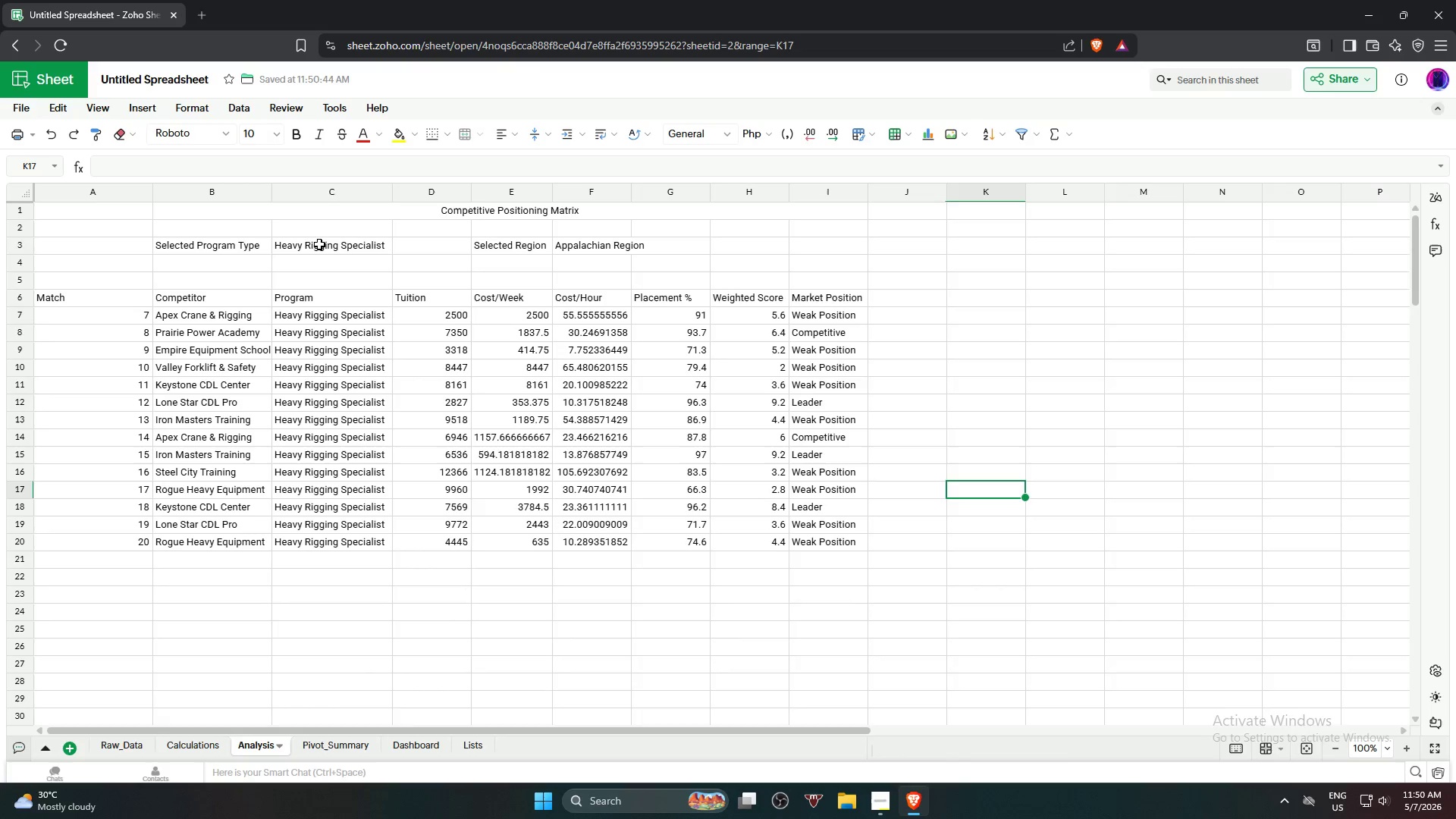 
left_click([327, 242])
 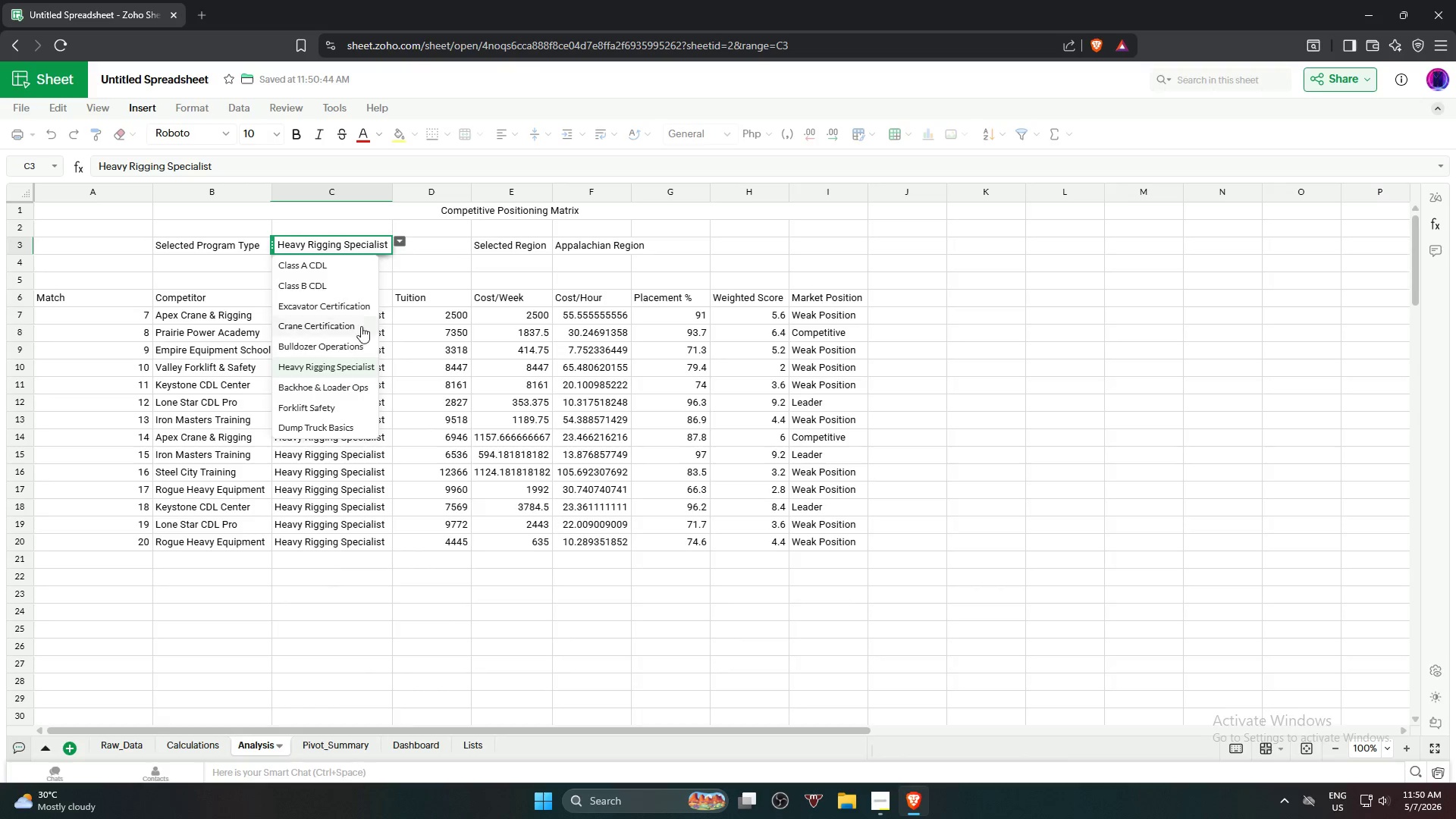 
left_click([344, 385])
 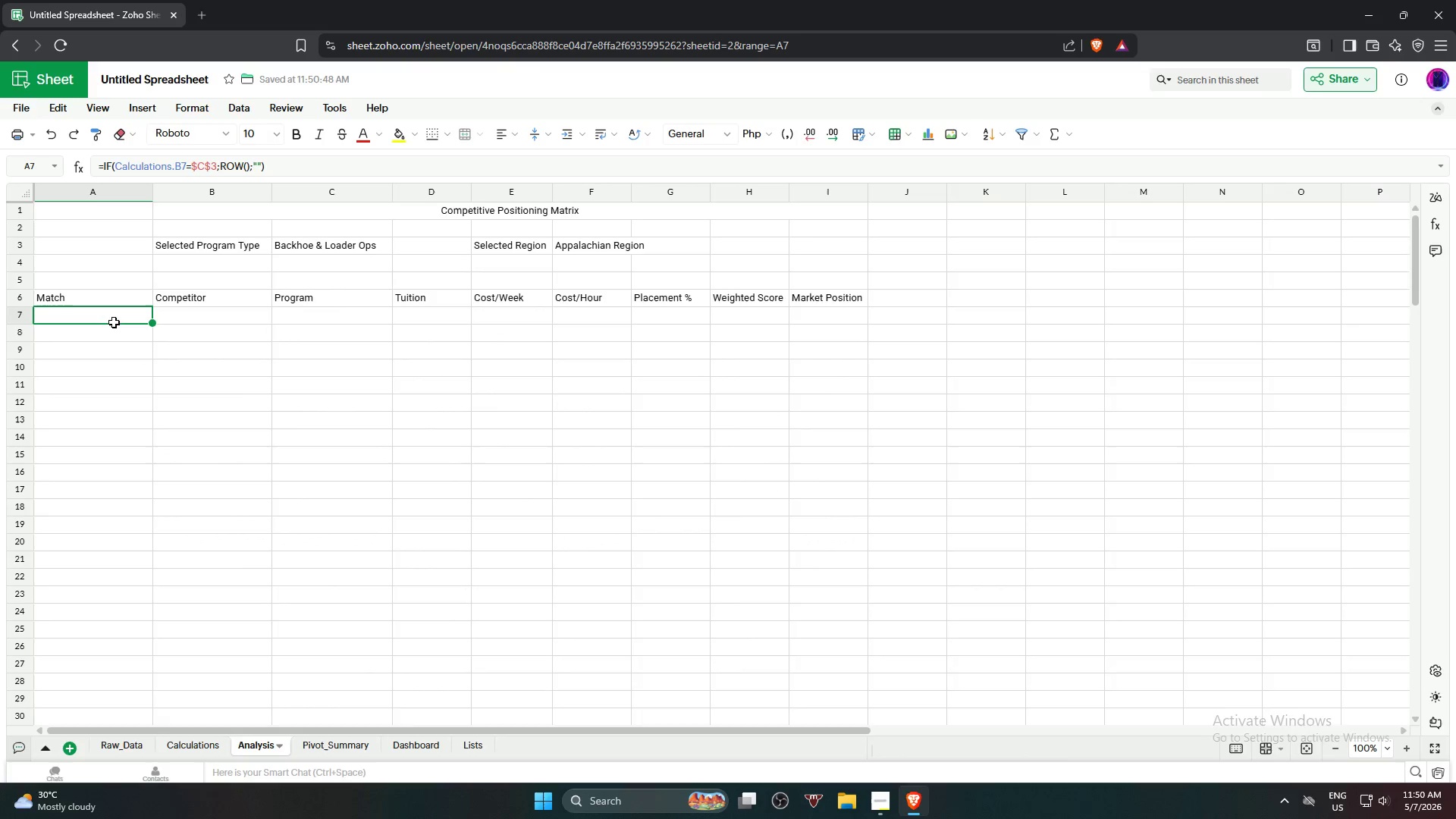 
hold_key(key=ShiftLeft, duration=1.0)
 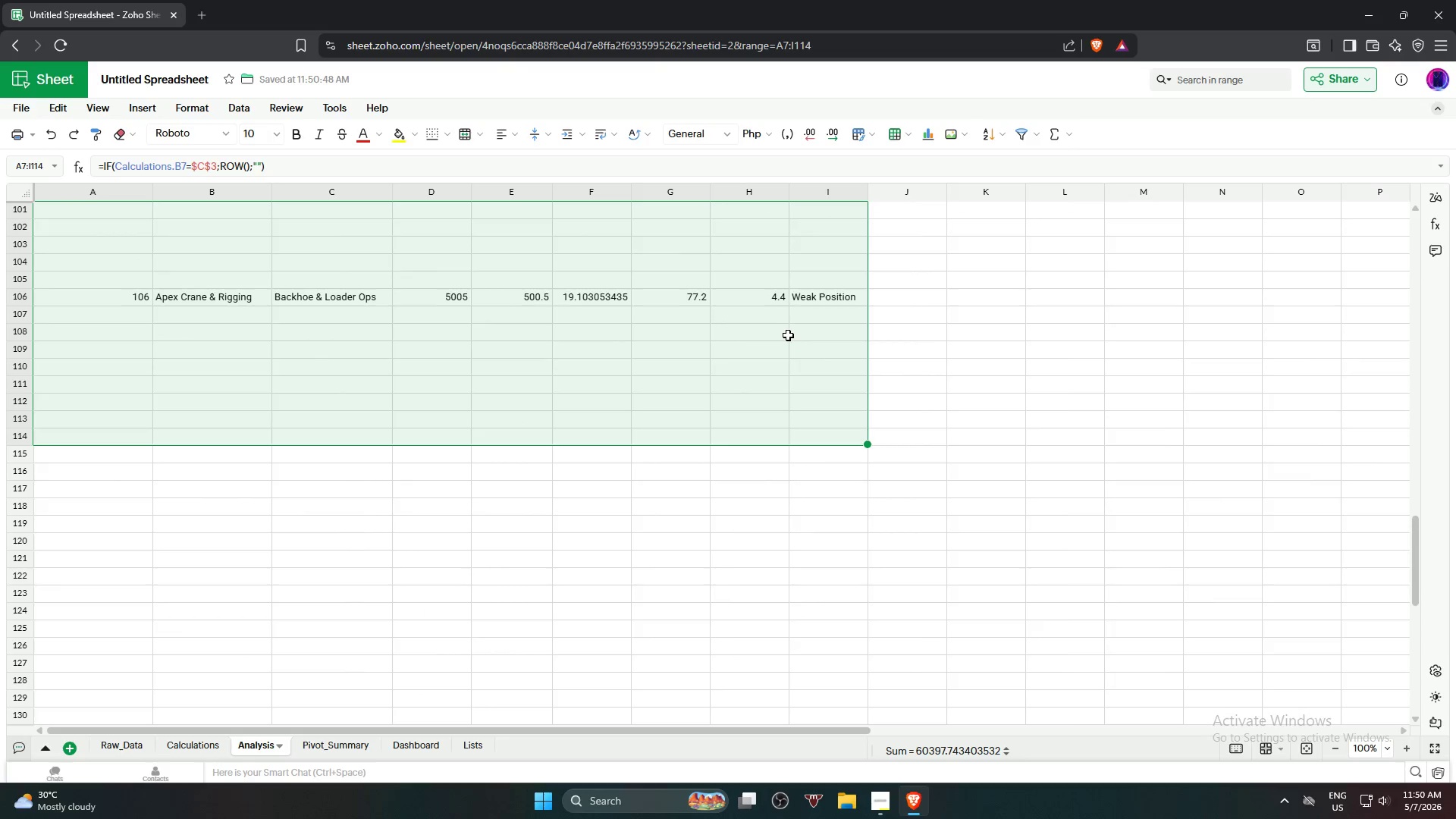 
scroll: coordinate [755, 458], scroll_direction: down, amount: 24.0
 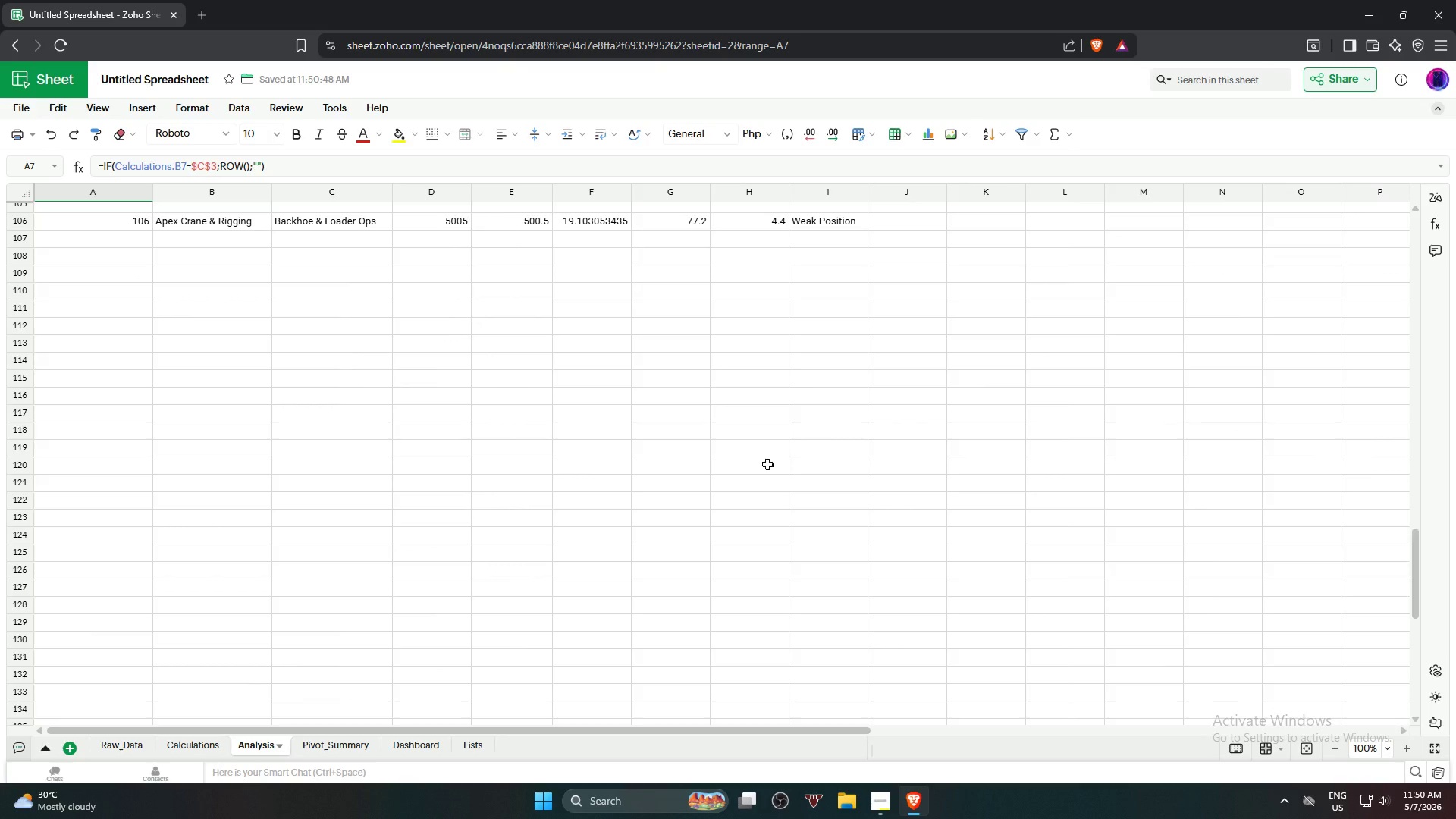 
scroll: coordinate [788, 334], scroll_direction: up, amount: 1.0
 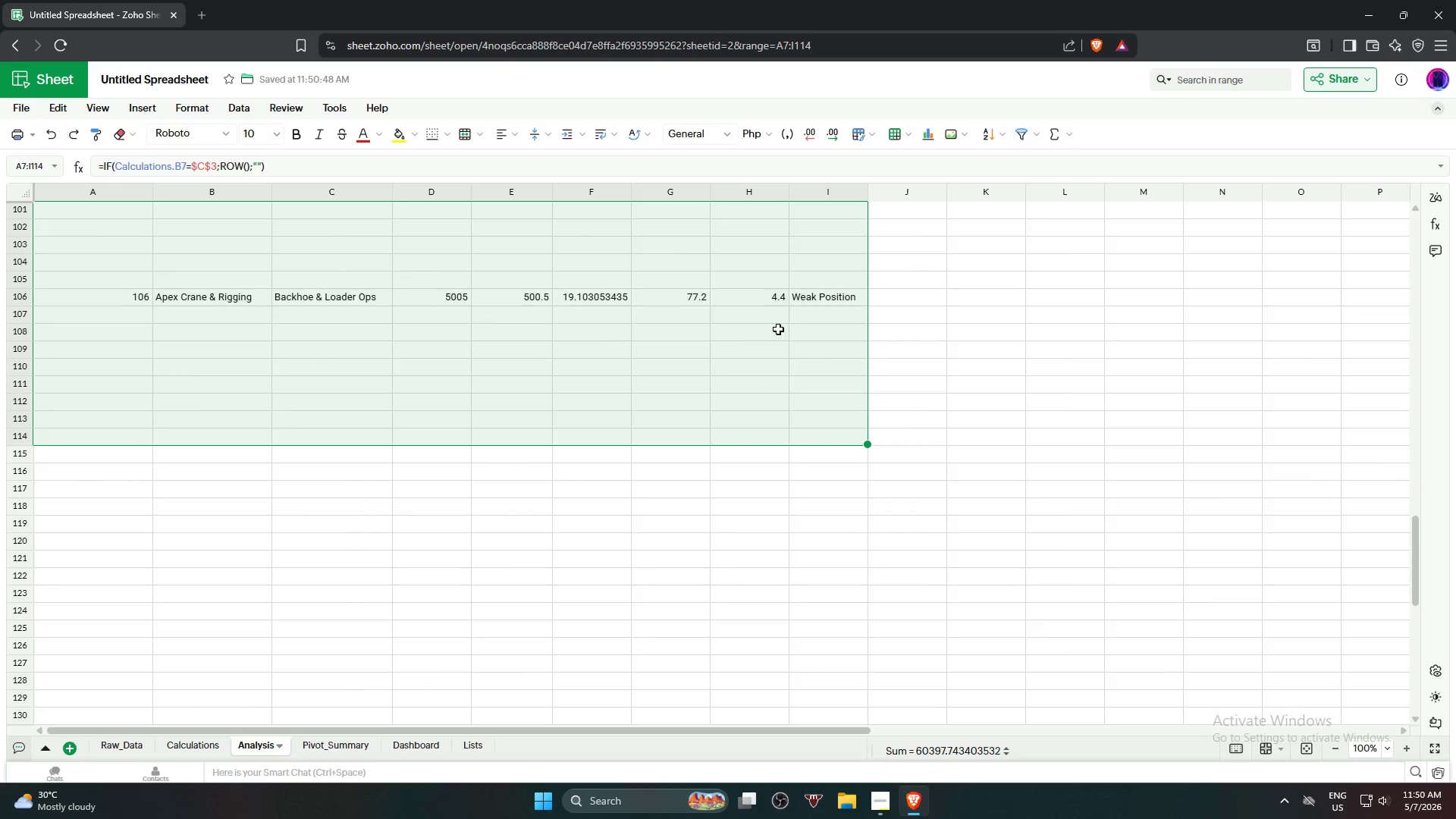 
hold_key(key=ShiftLeft, duration=1.23)
left_click([847, 300])
 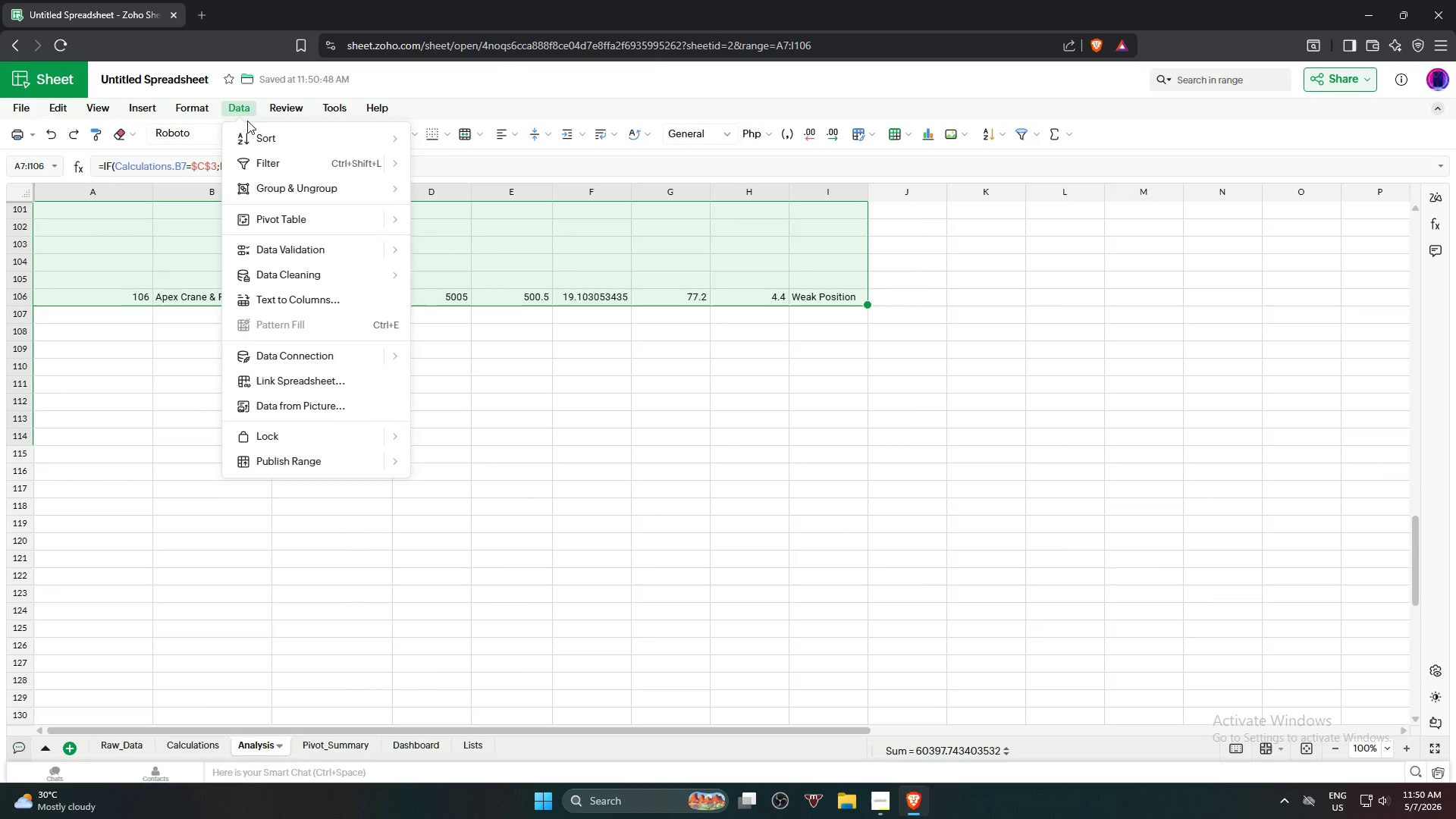 
wait(5.88)
 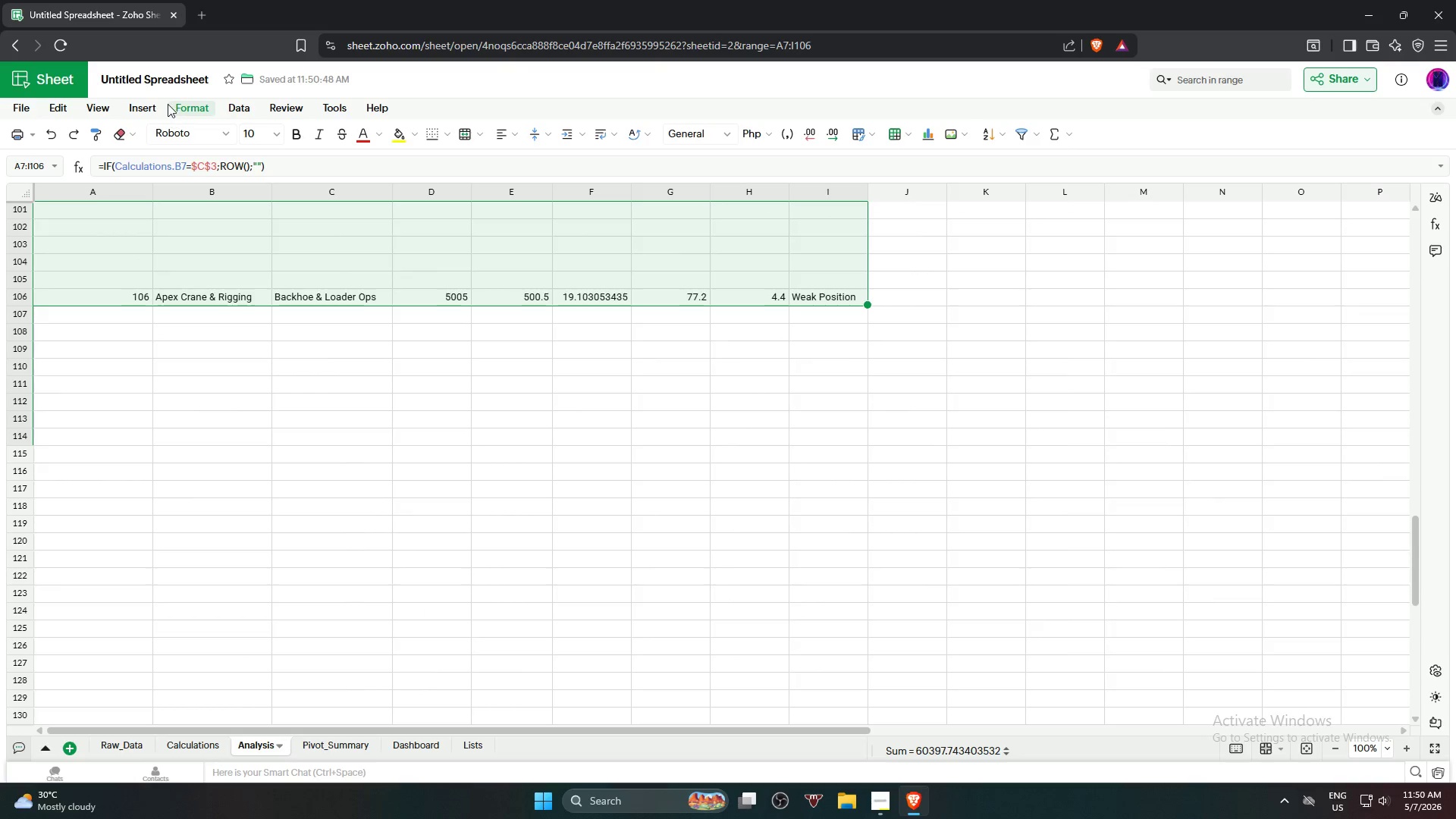 
left_click([488, 191])
 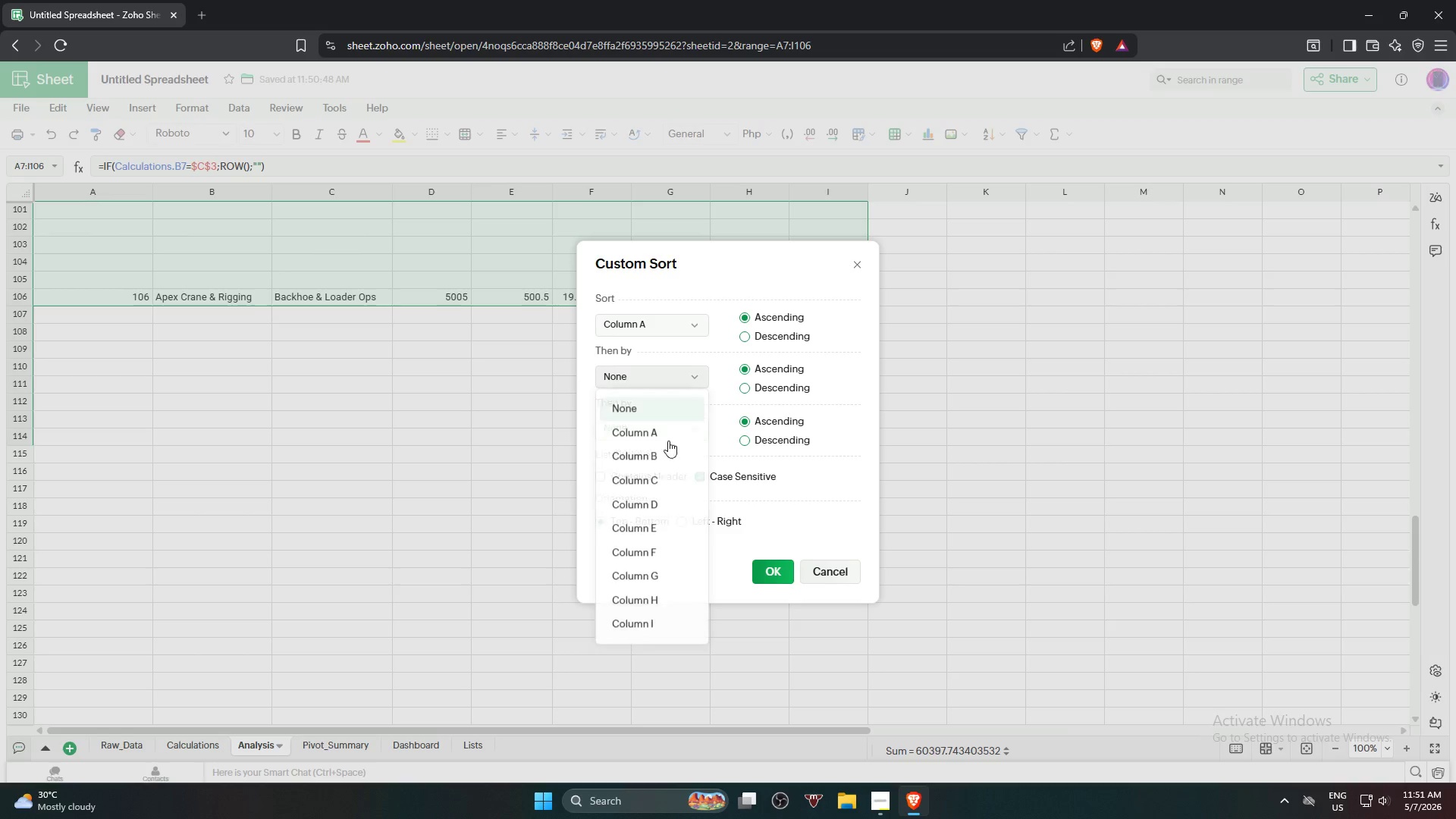 
left_click([650, 620])
 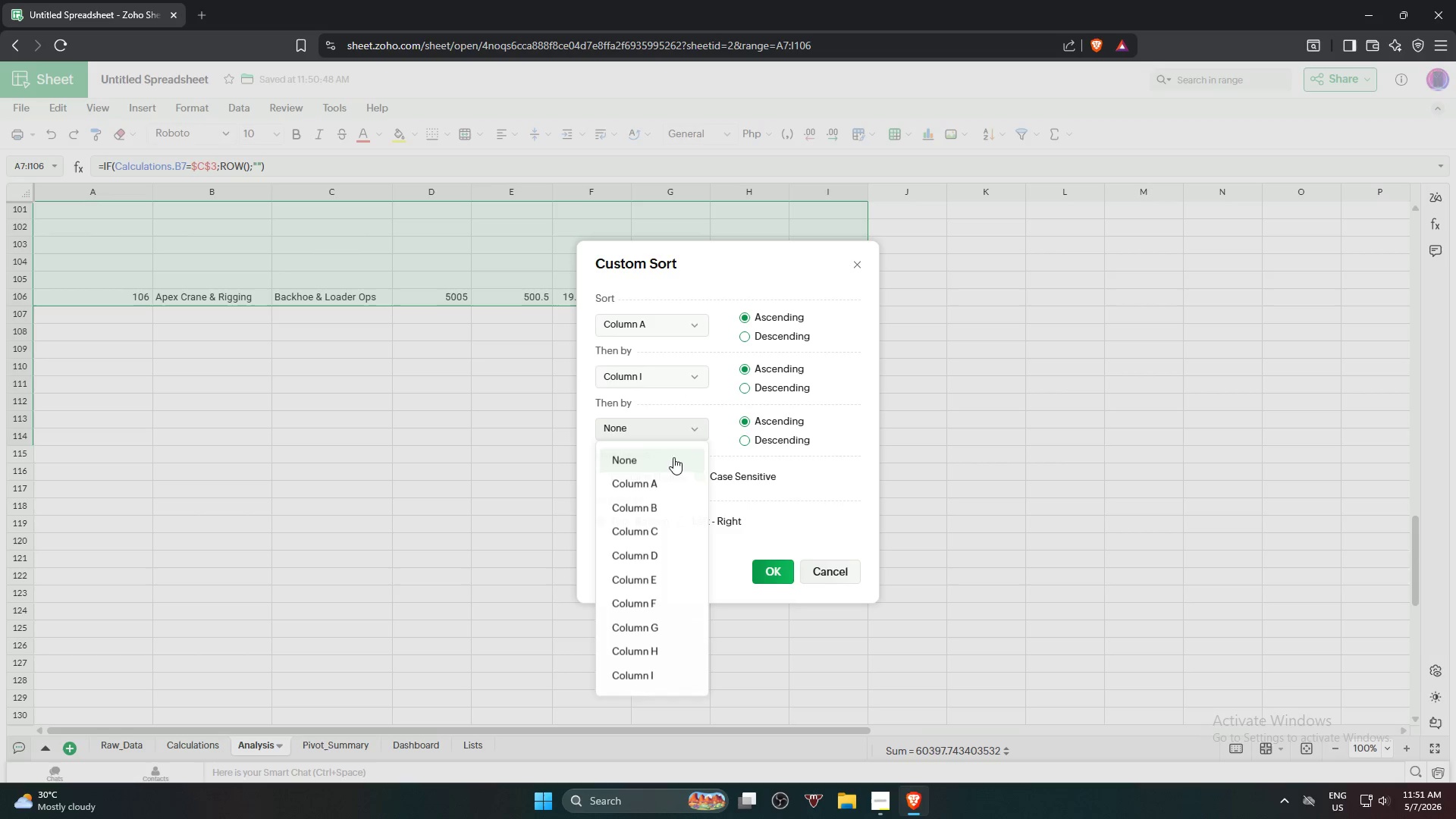 
triple_click([664, 478])
 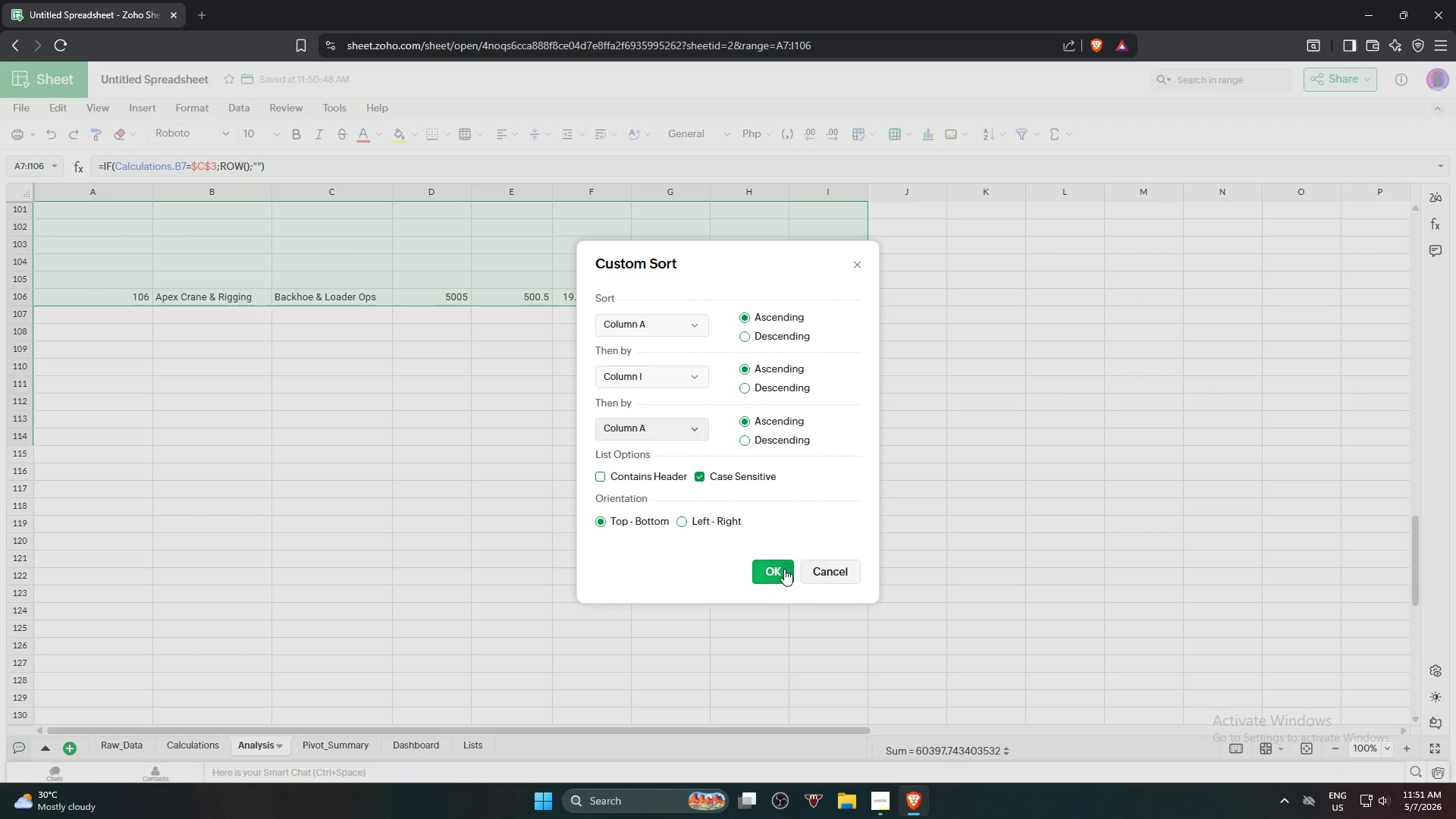 
left_click([783, 571])
 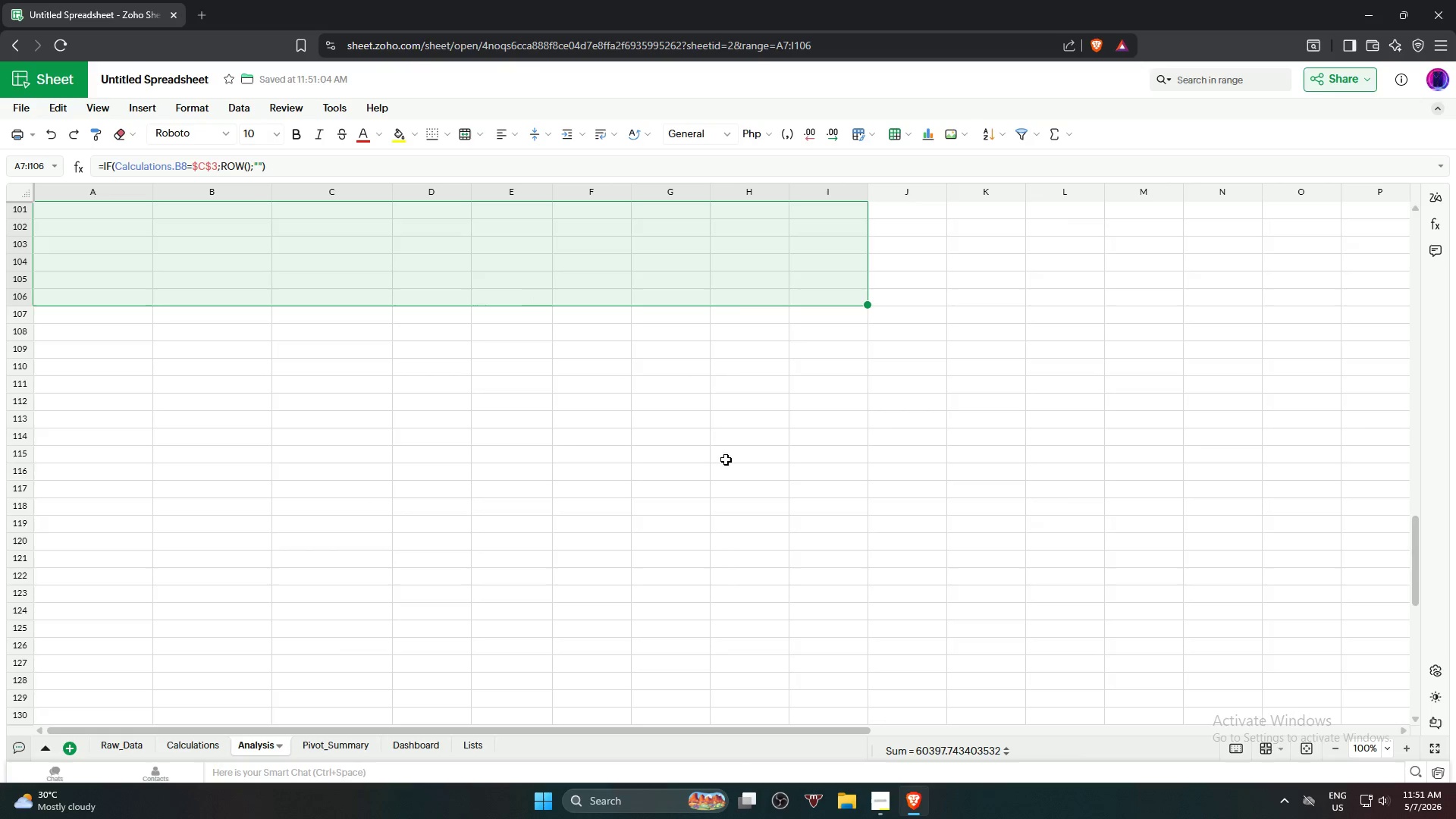 
scroll: coordinate [663, 311], scroll_direction: up, amount: 27.0
 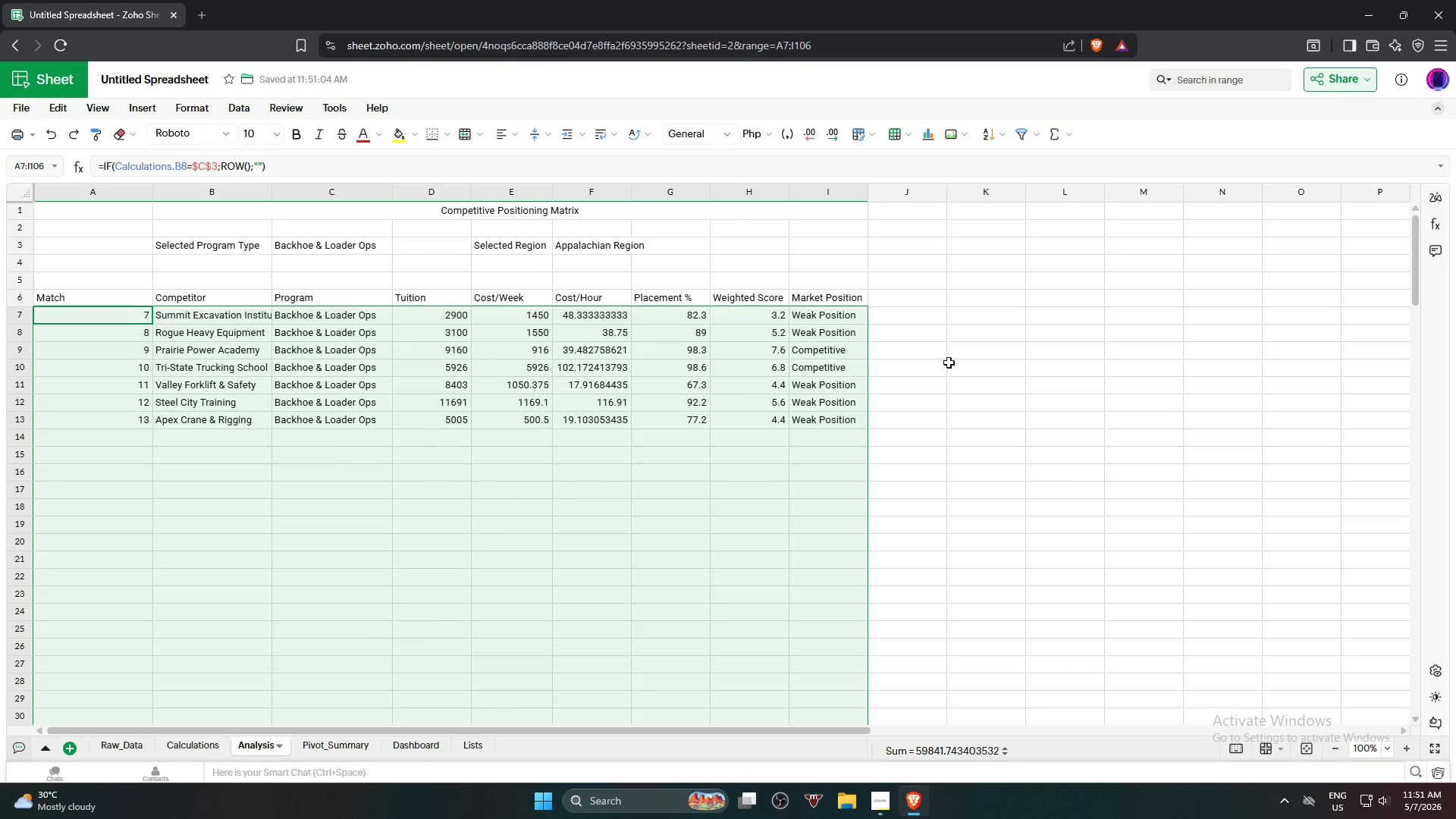 
left_click([969, 364])
 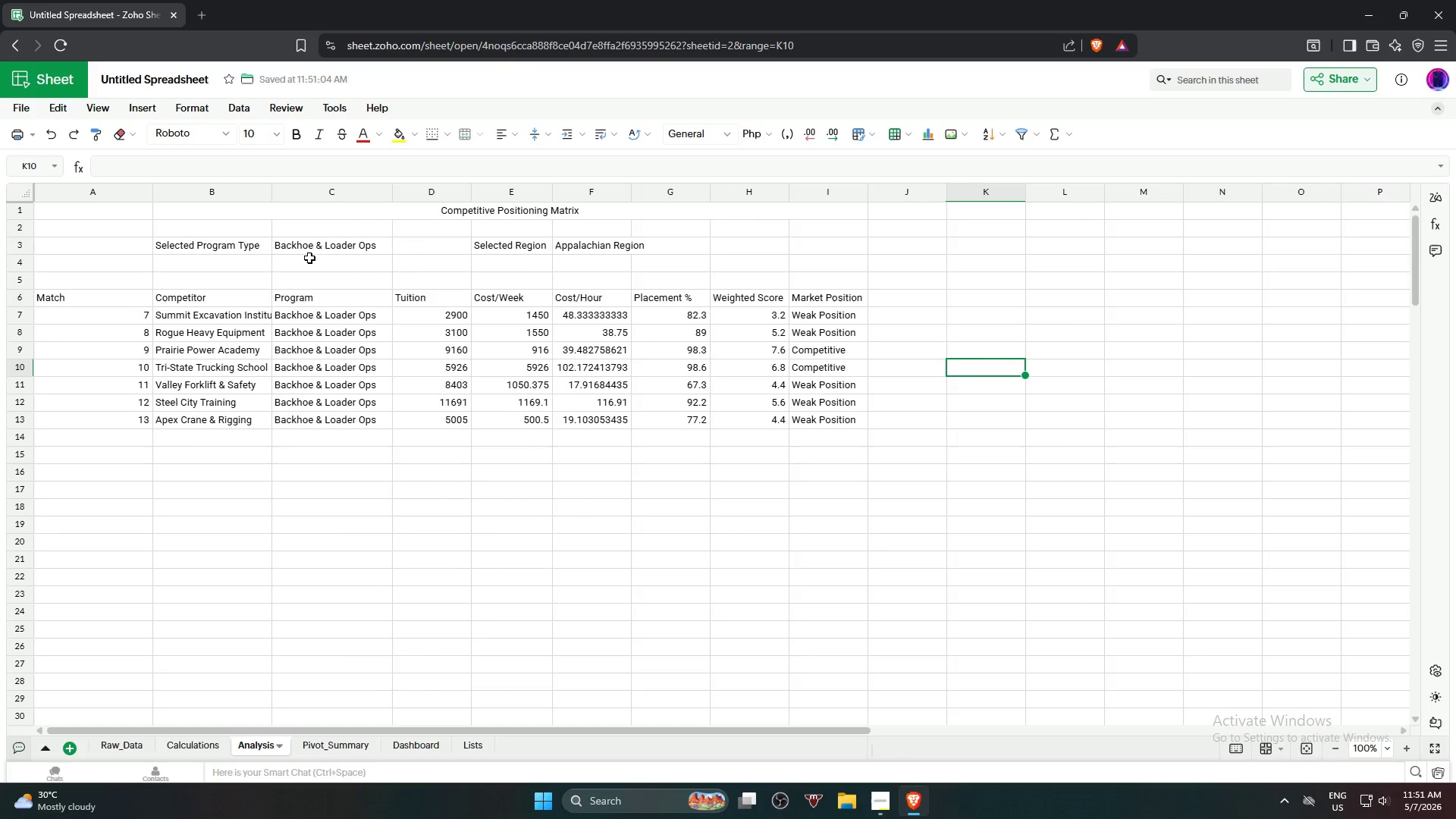 
left_click([328, 251])
 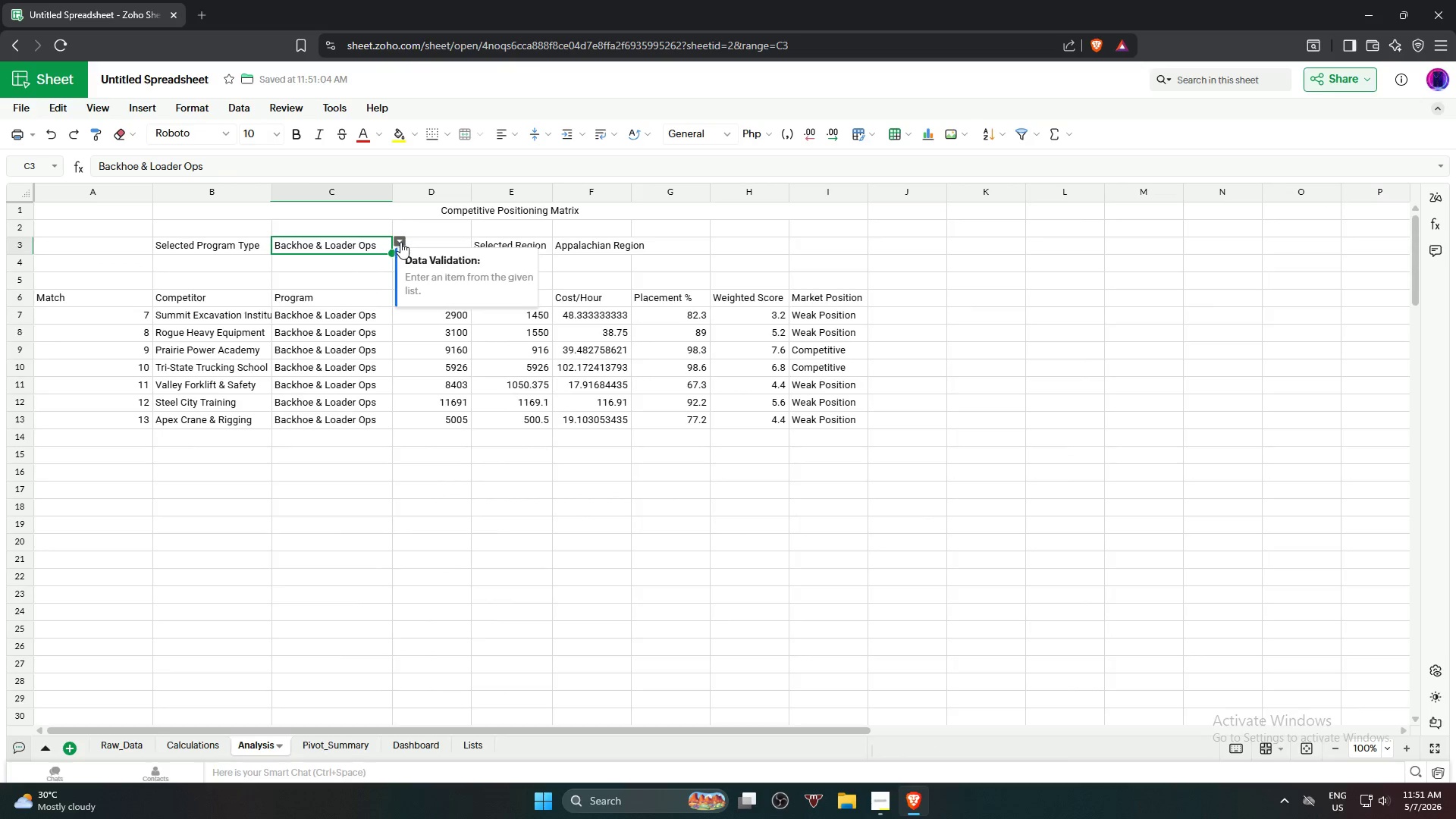 
left_click([401, 240])
 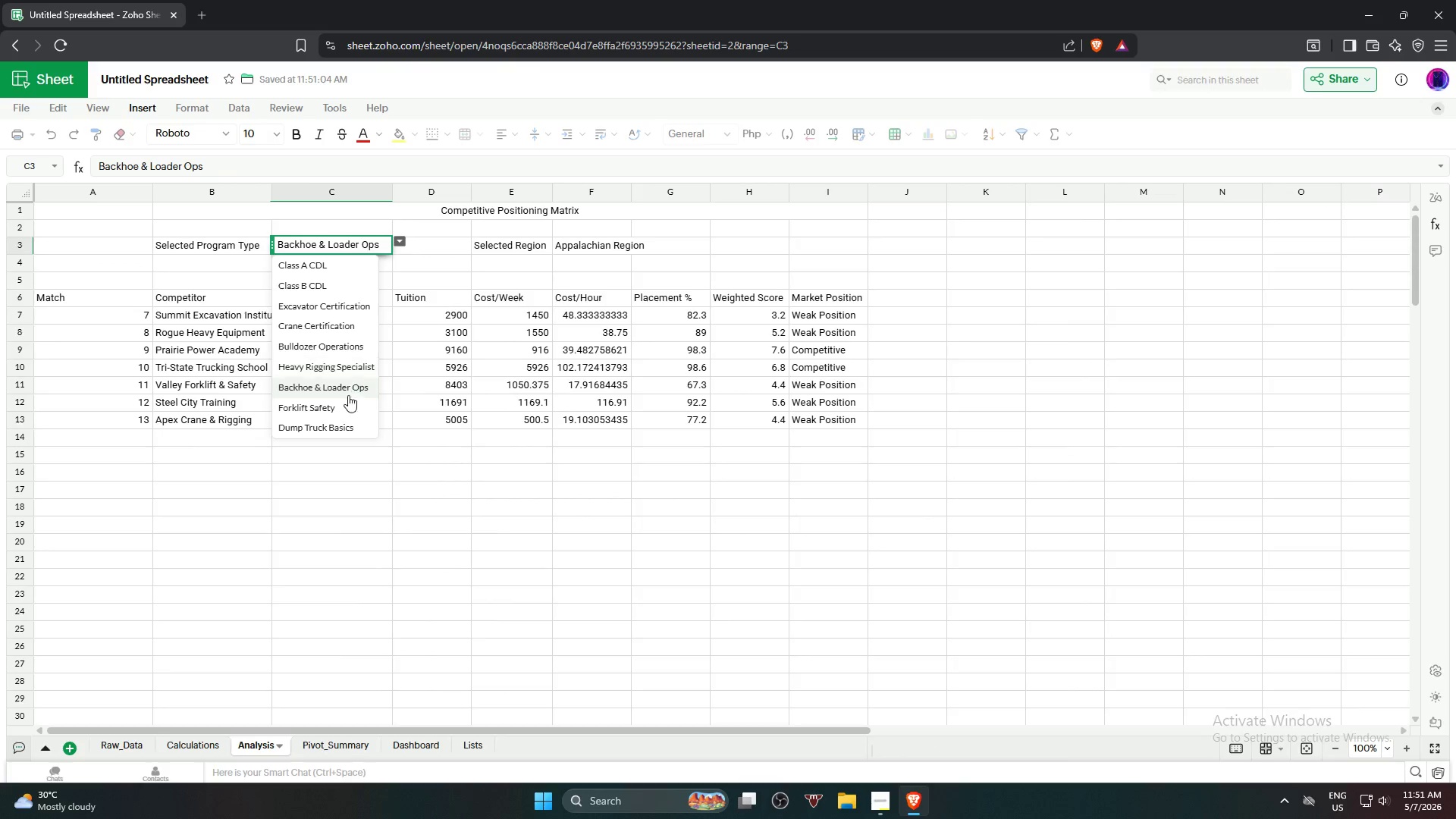 
left_click([343, 408])
 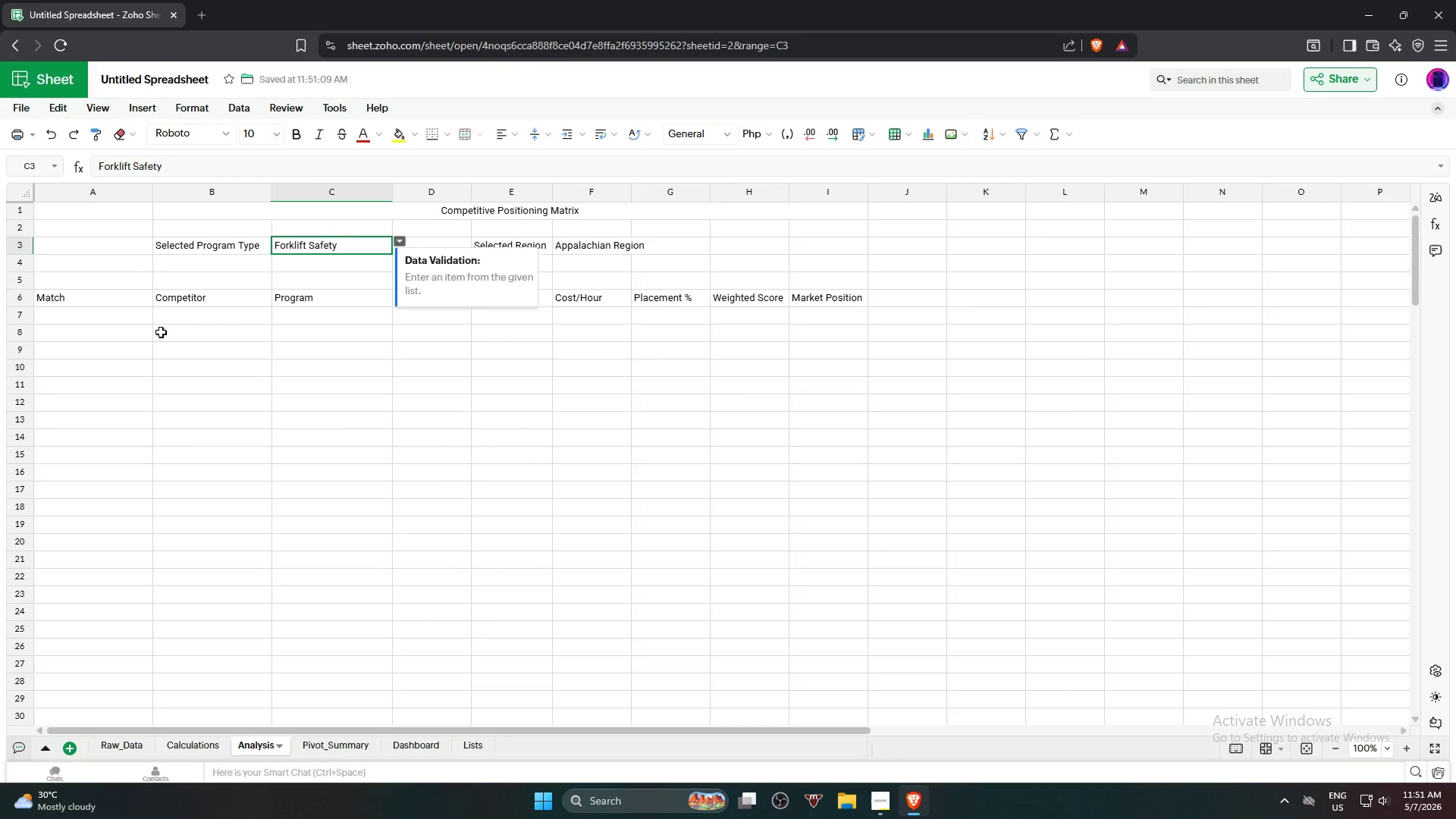 
left_click([77, 320])
 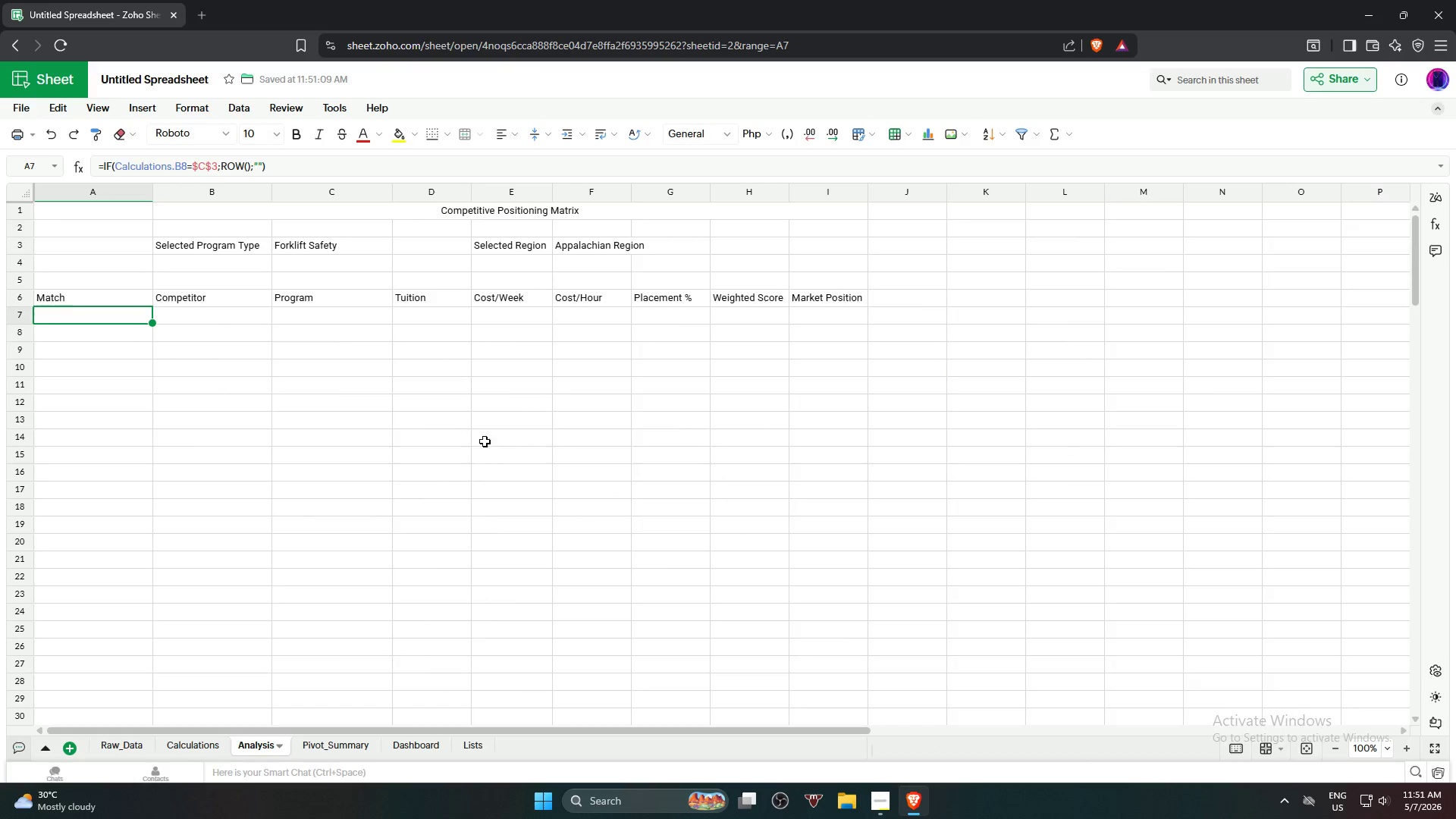 
scroll: coordinate [718, 500], scroll_direction: down, amount: 24.0
 